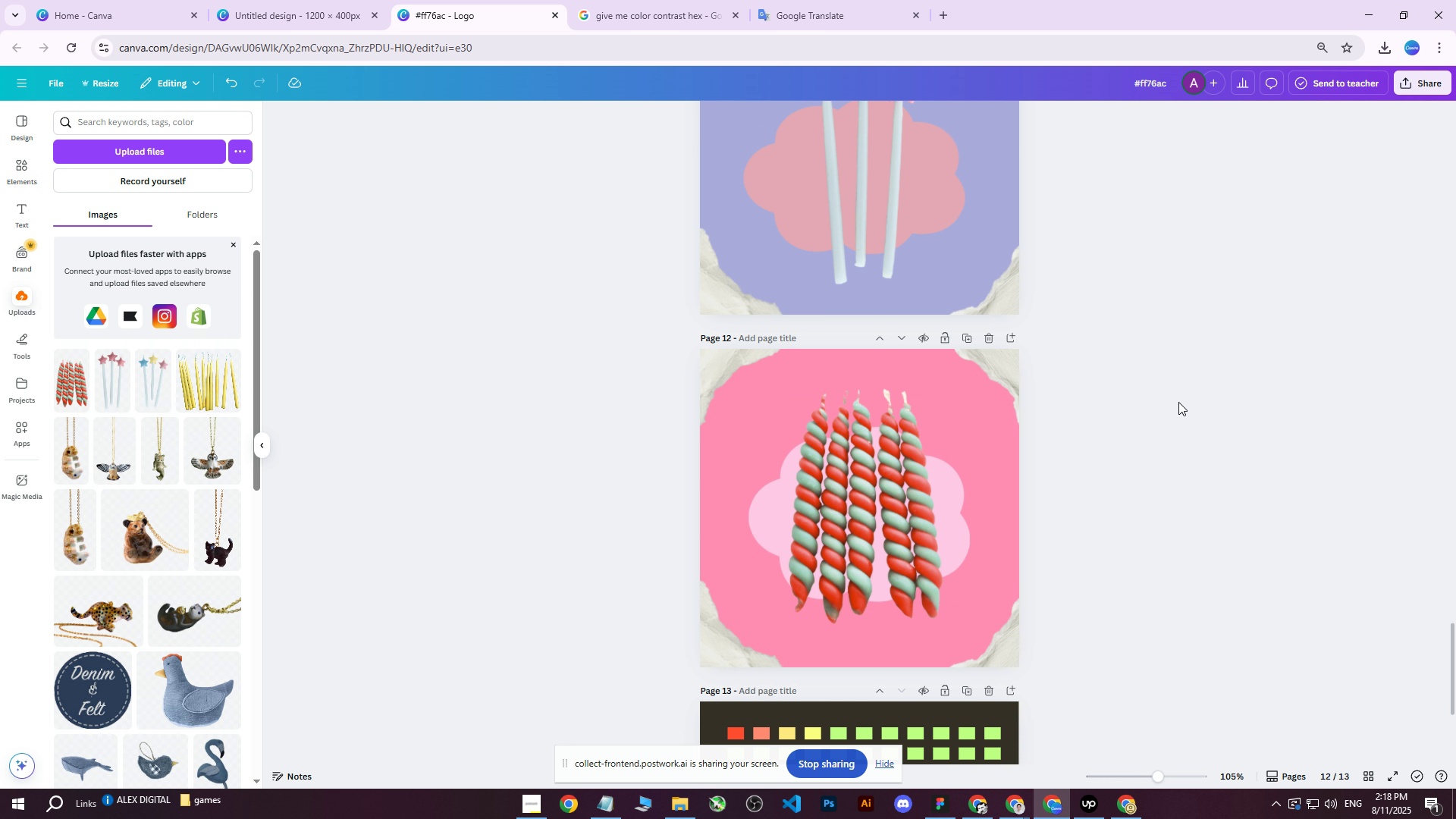 
scroll: coordinate [1194, 356], scroll_direction: down, amount: 1.0
 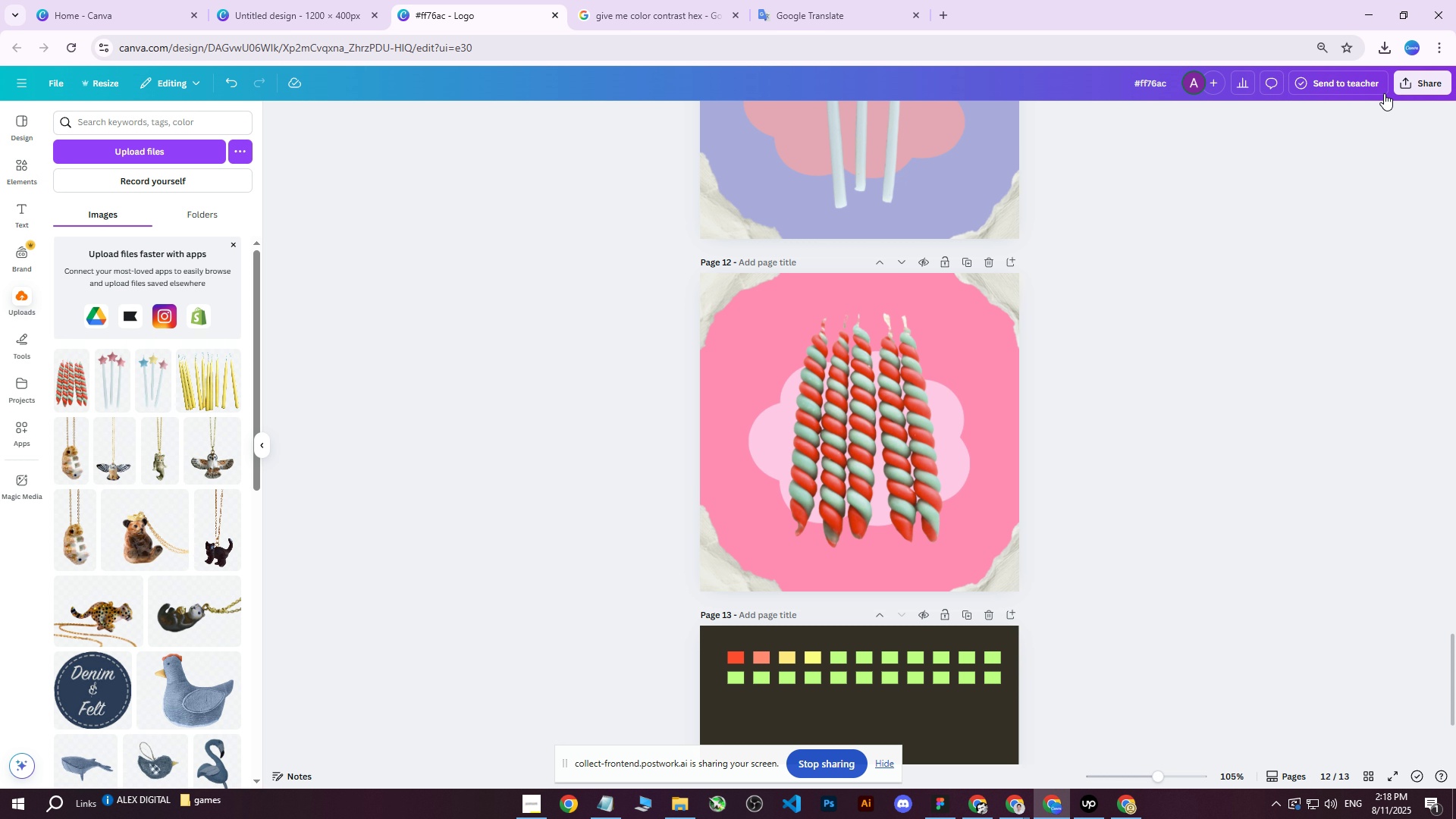 
left_click([1403, 85])
 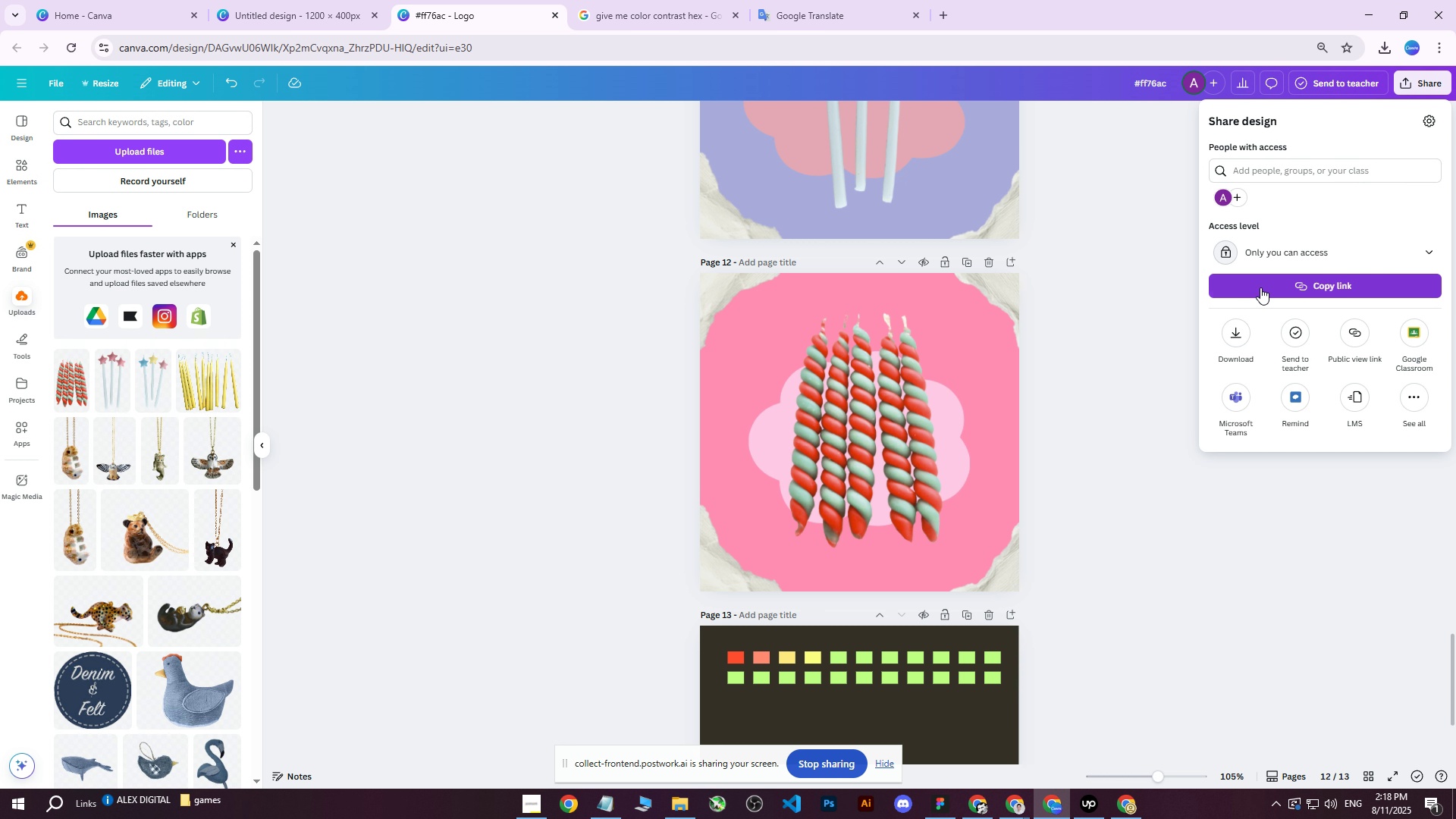 
left_click([1260, 287])
 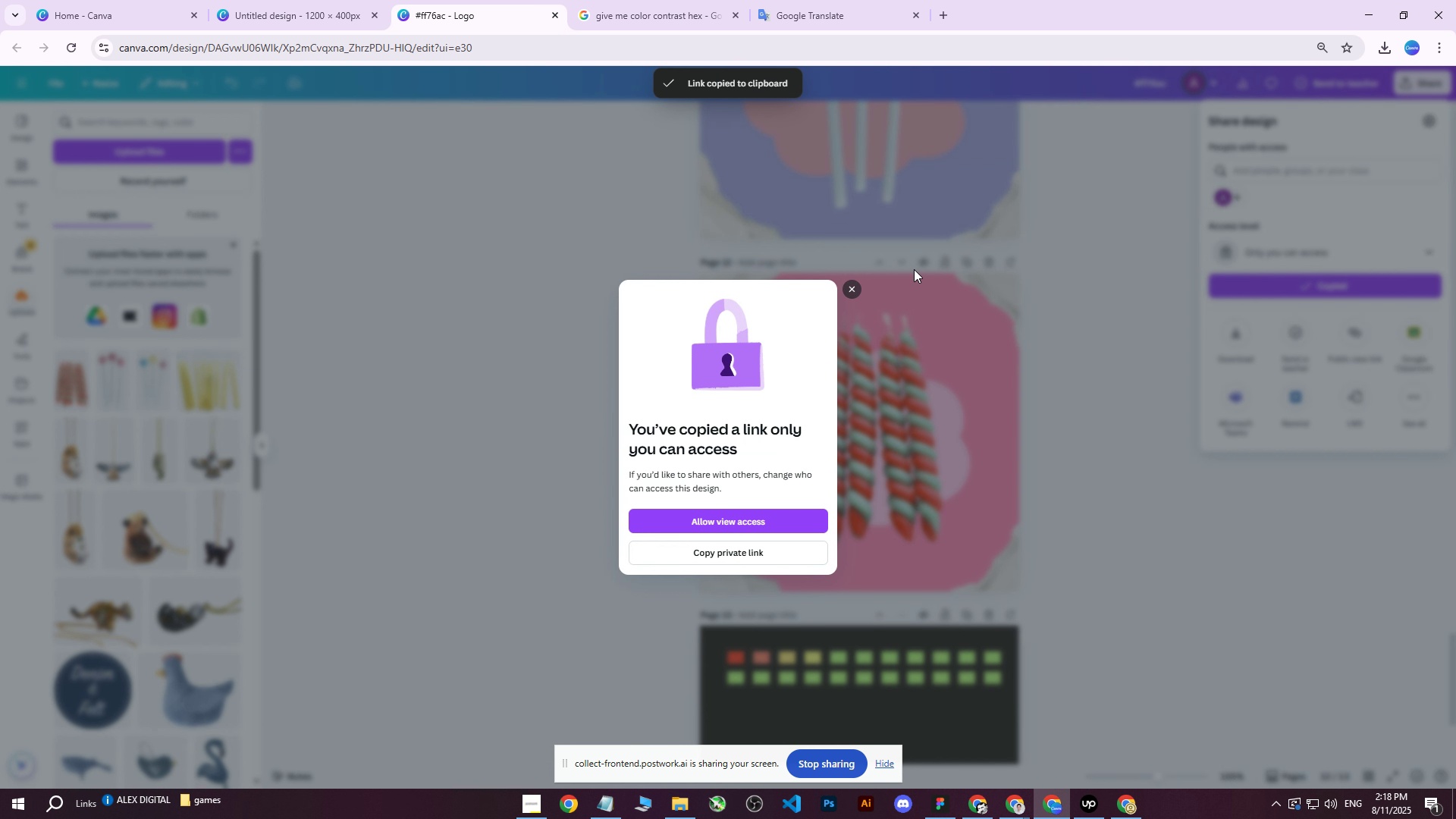 
left_click([851, 286])
 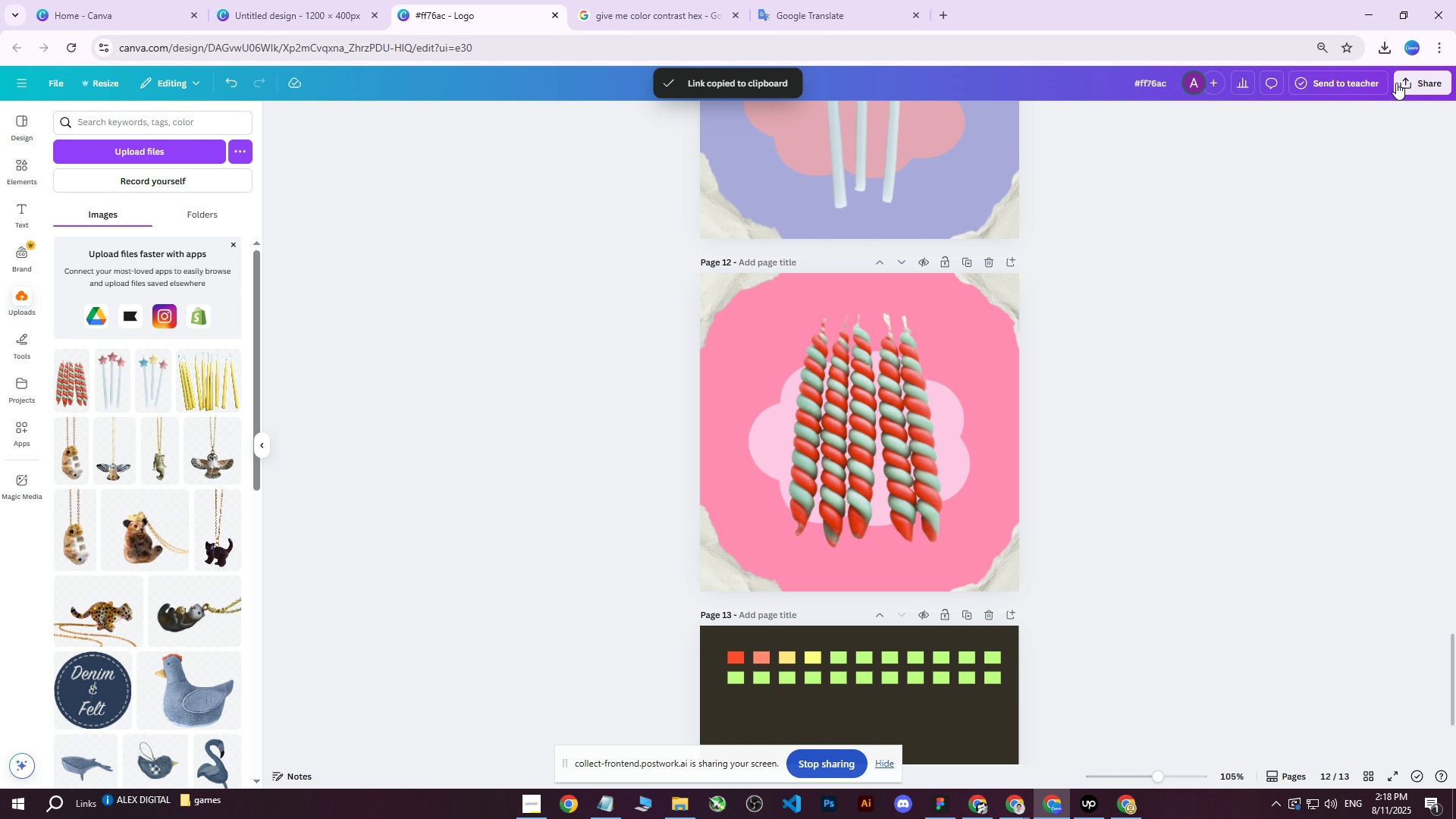 
left_click([1412, 82])
 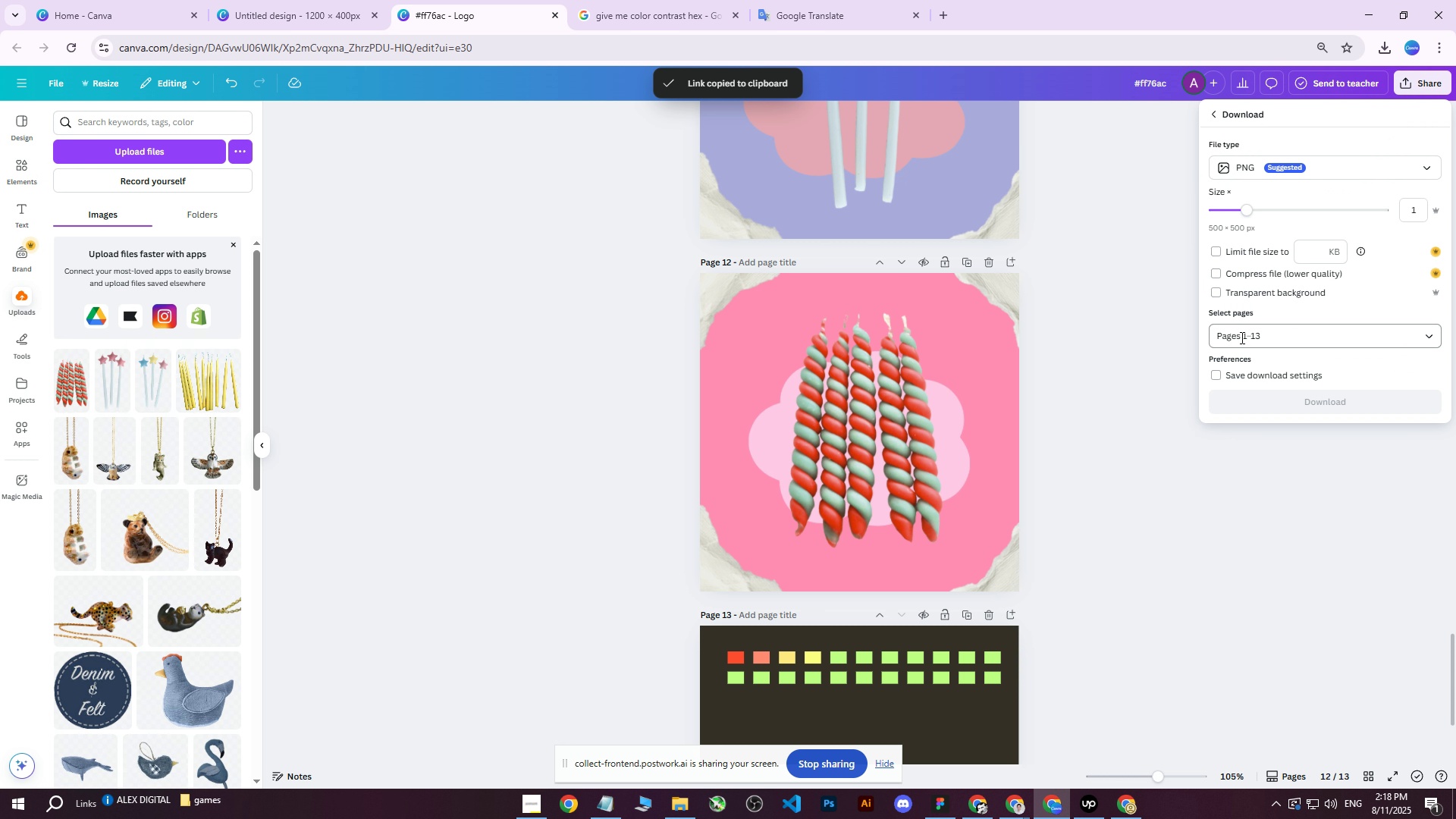 
double_click([1241, 338])
 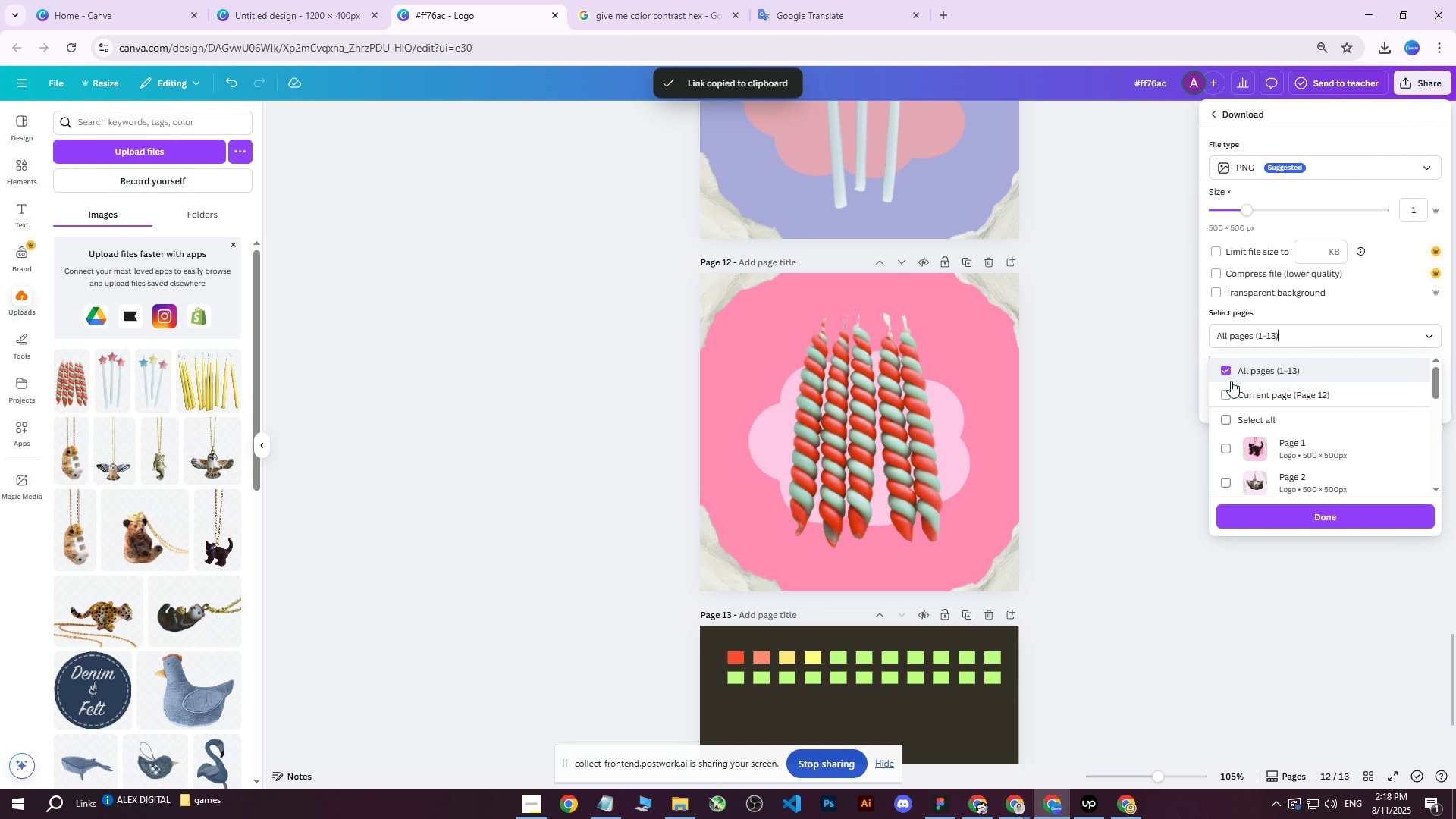 
triple_click([1234, 397])
 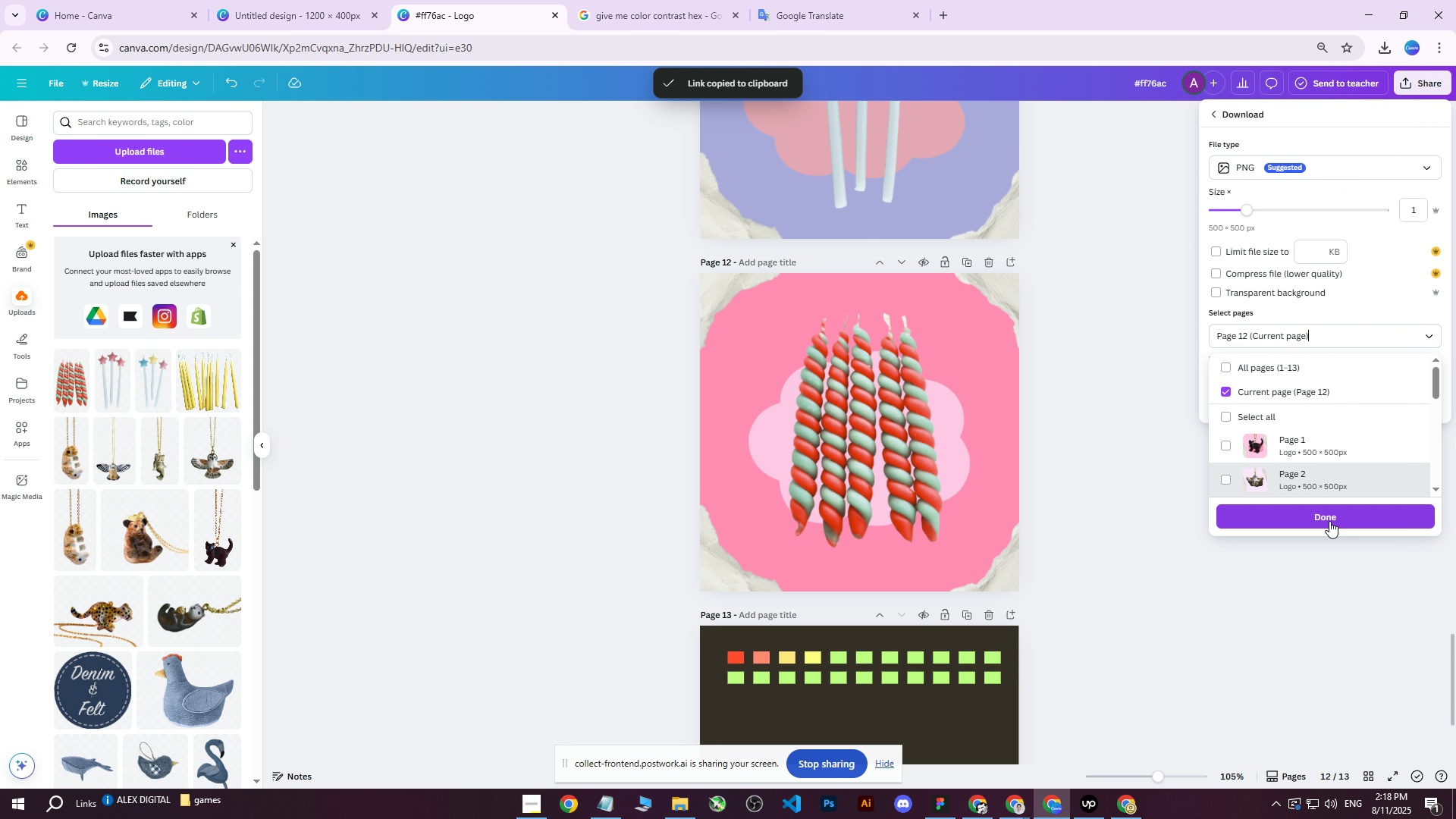 
left_click([1329, 521])
 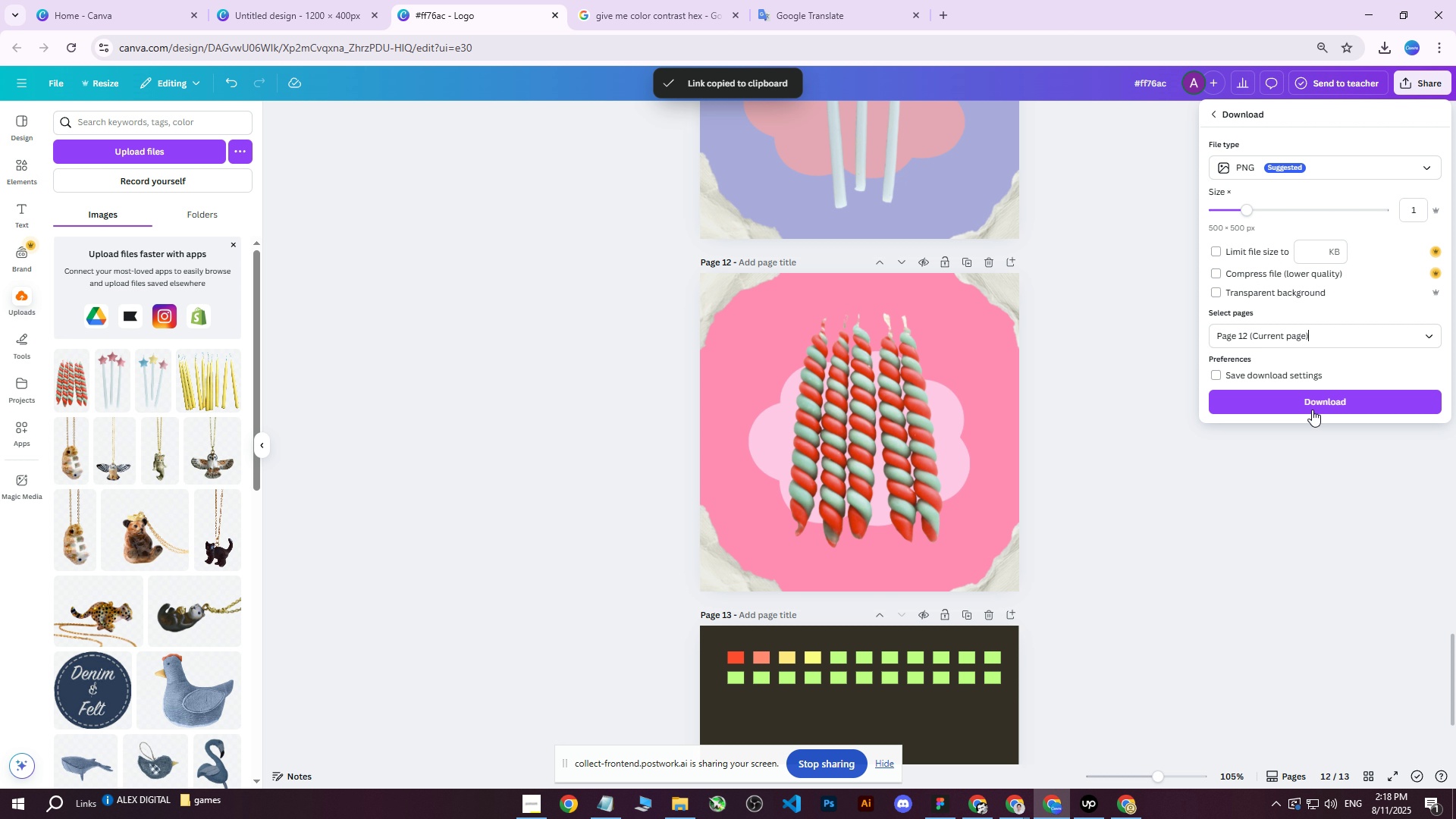 
left_click([1310, 401])
 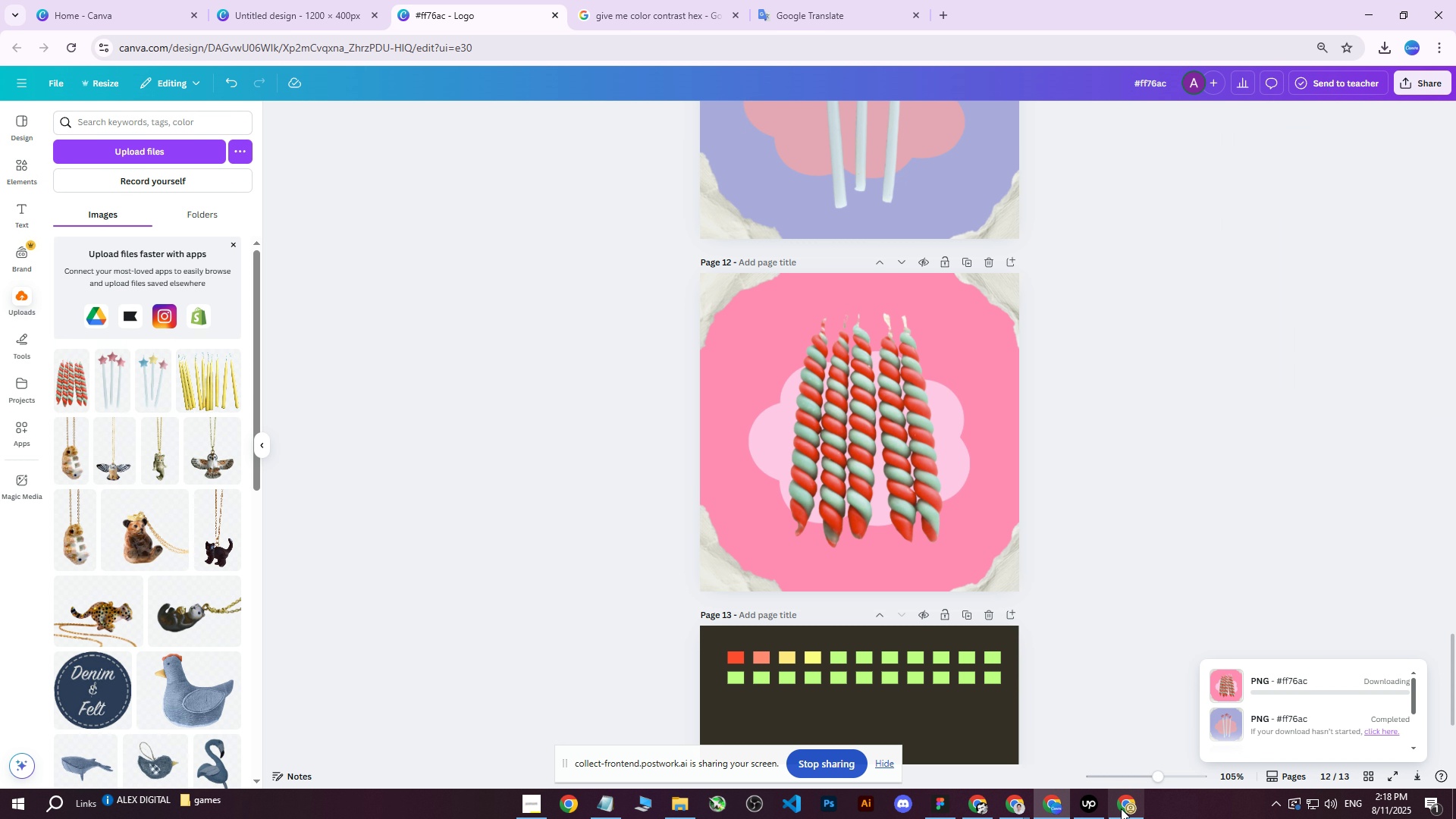 
left_click([1122, 814])
 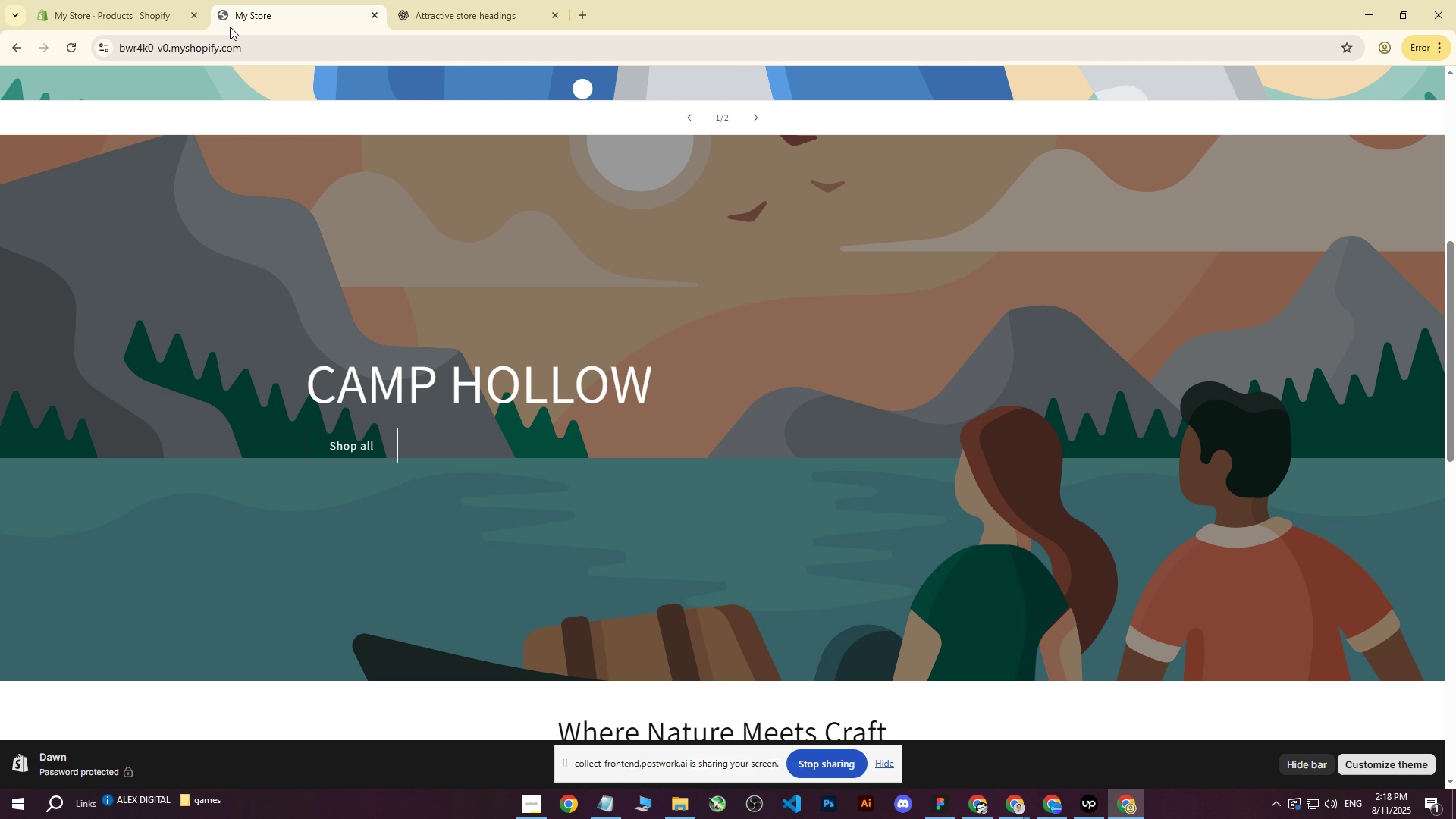 
left_click([112, 0])
 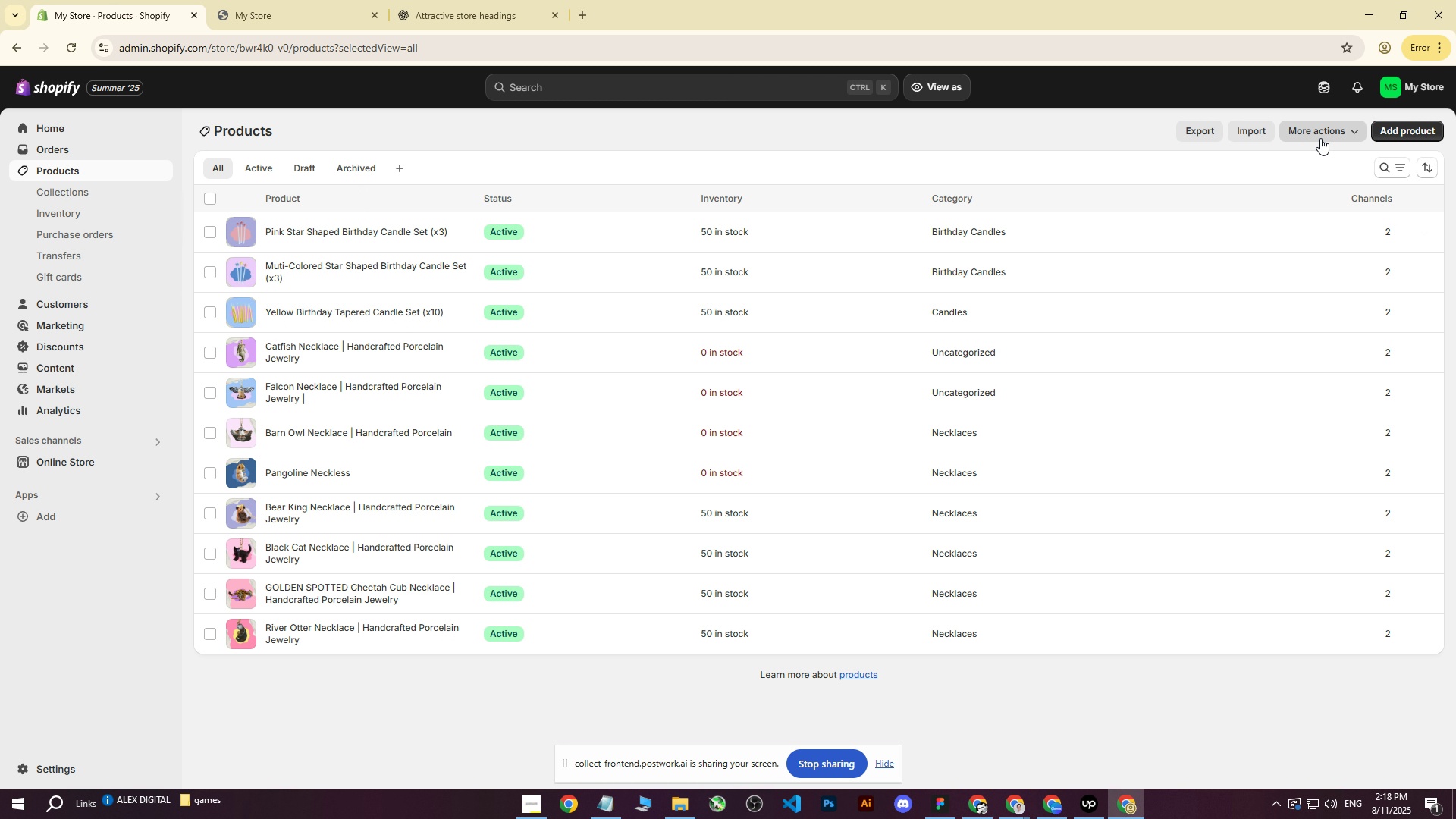 
left_click([1417, 133])
 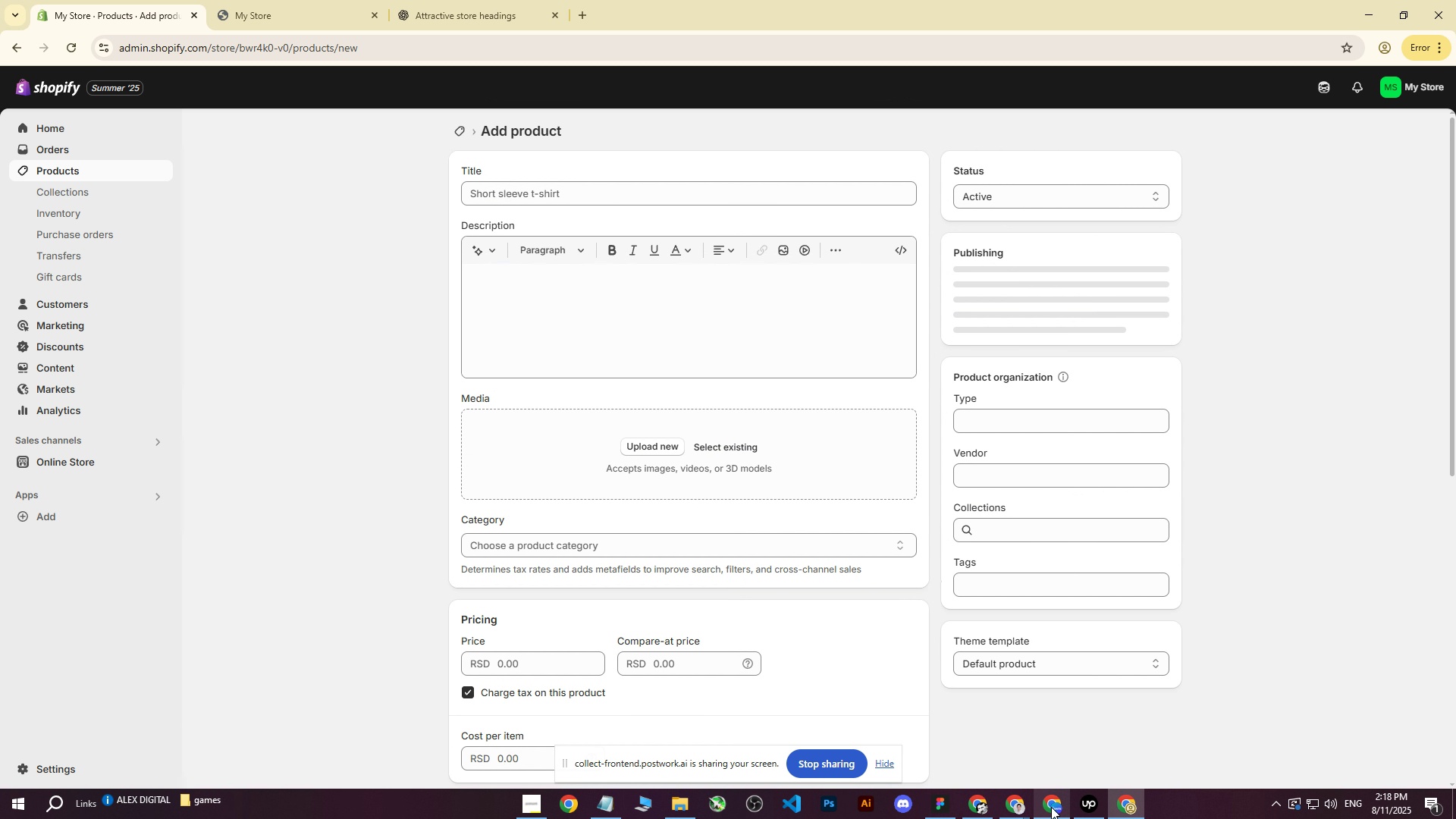 
mouse_move([1025, 806])
 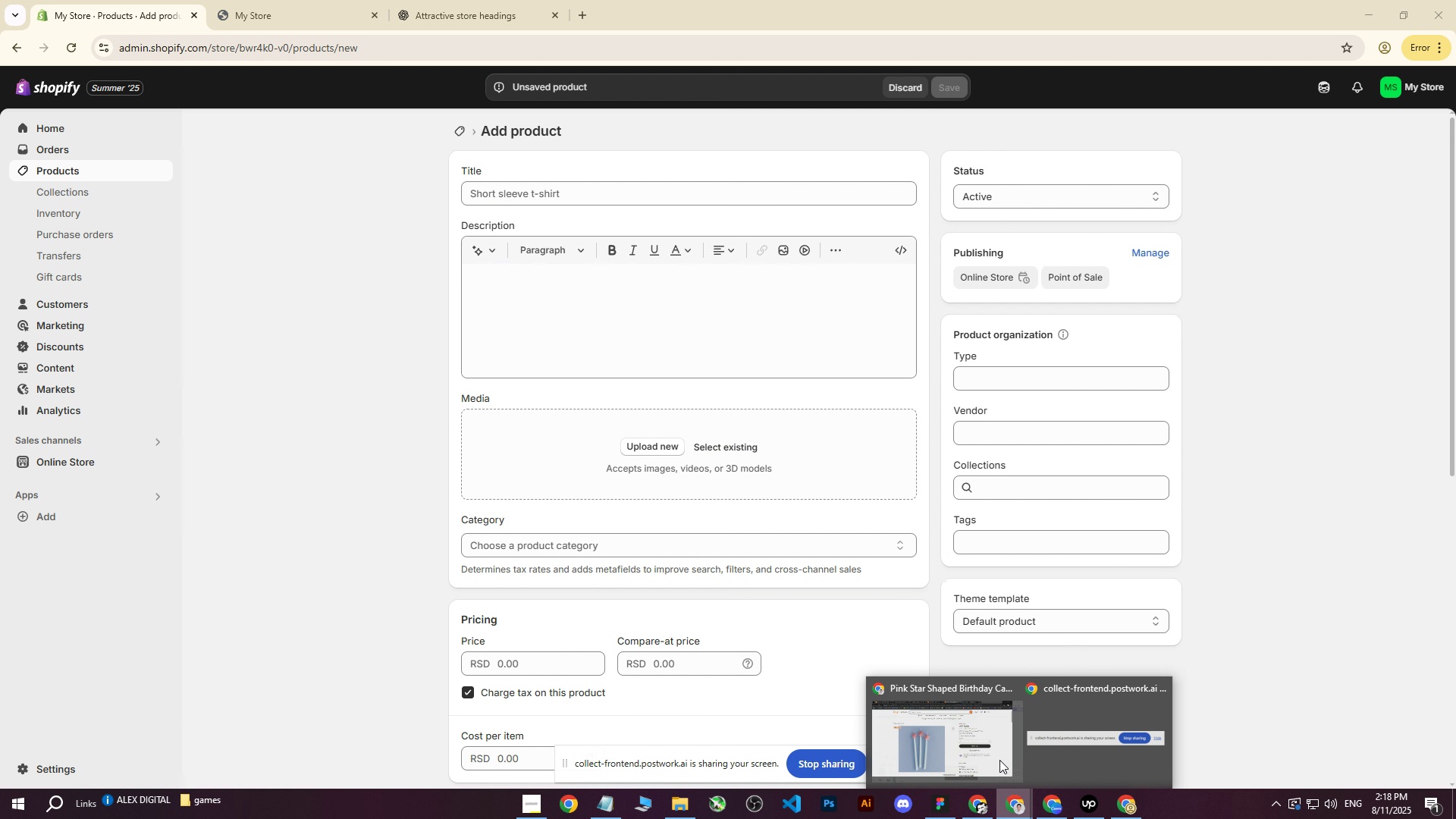 
double_click([995, 748])
 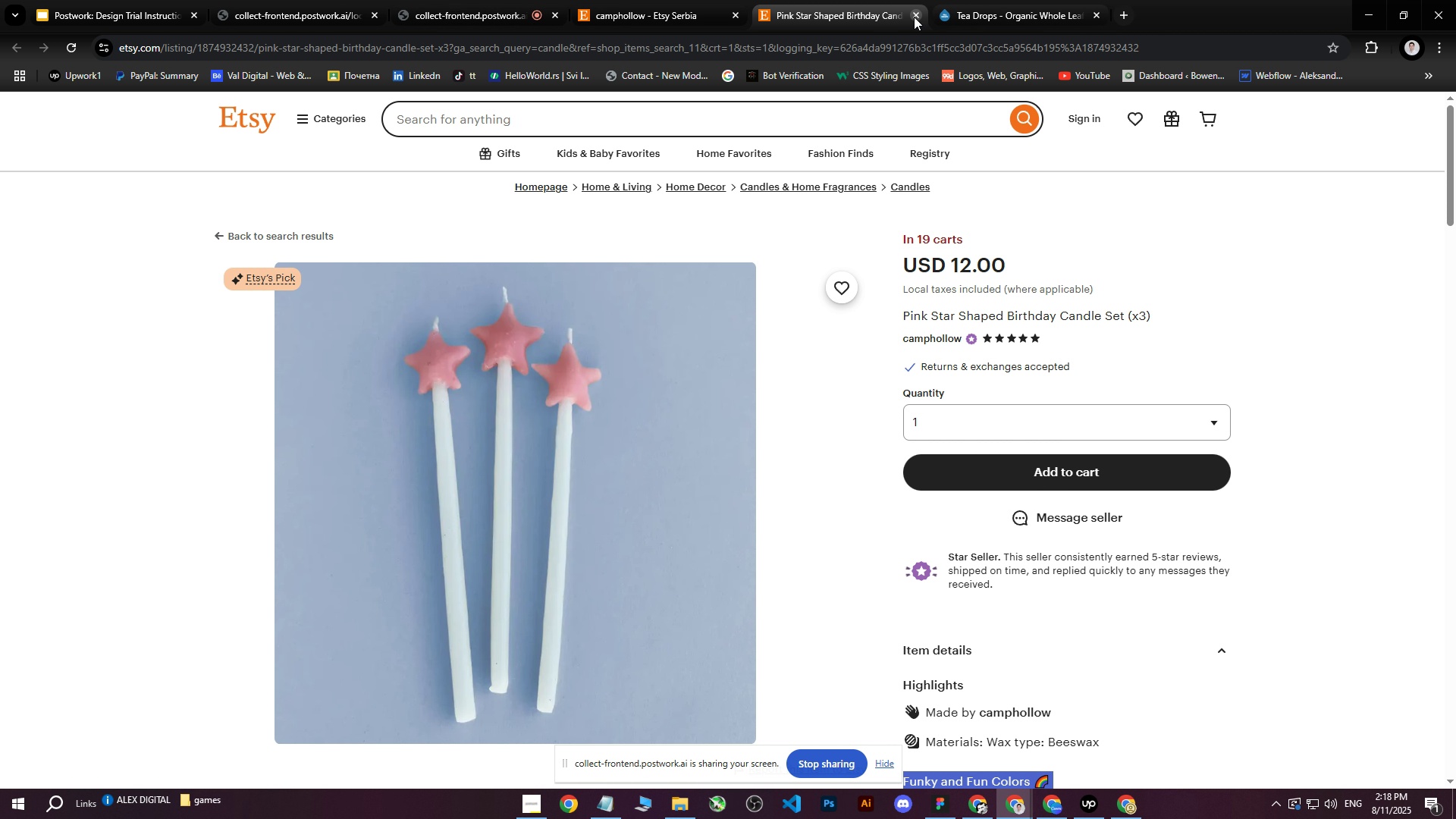 
double_click([655, 0])
 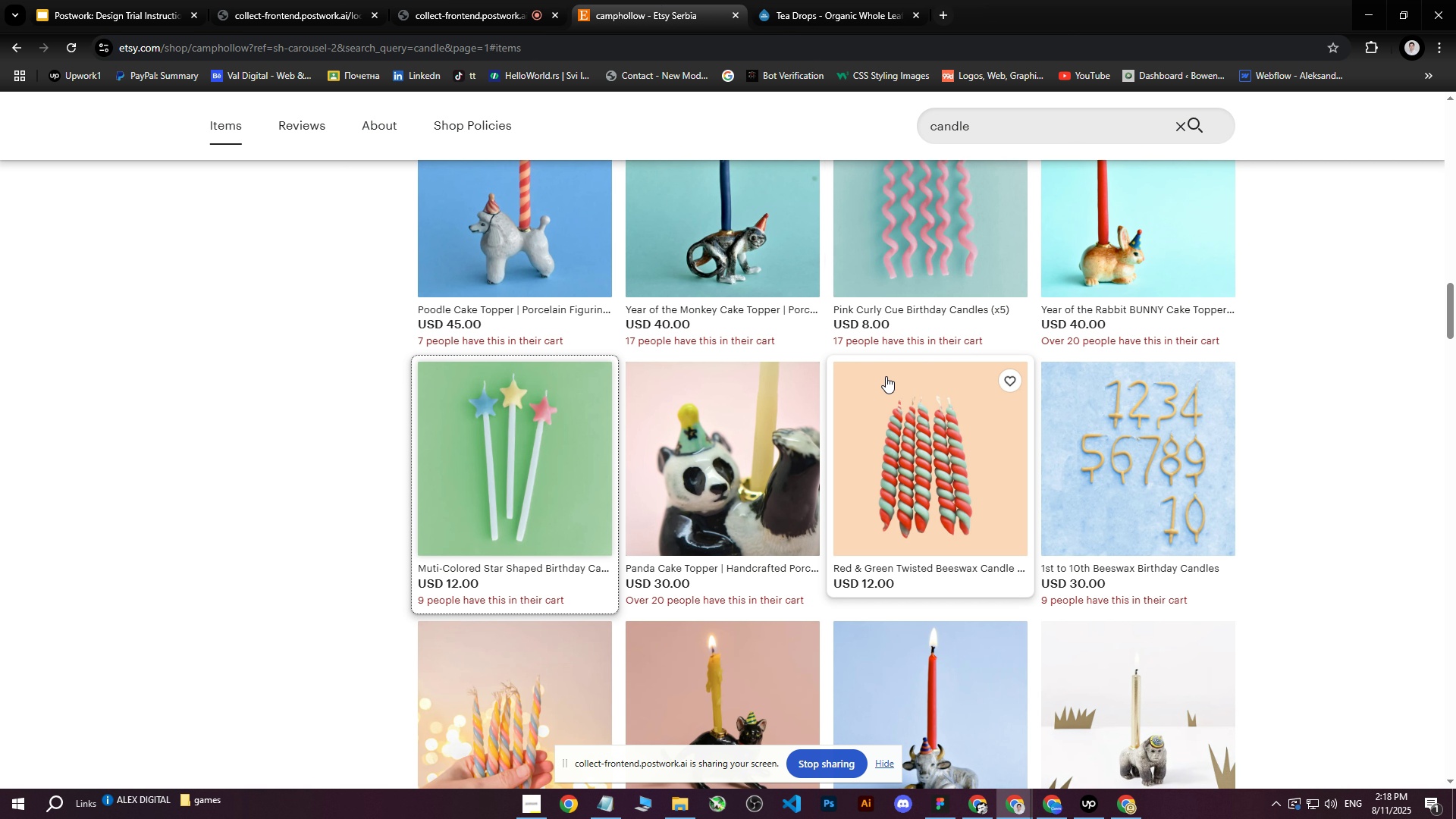 
mouse_move([883, 401])
 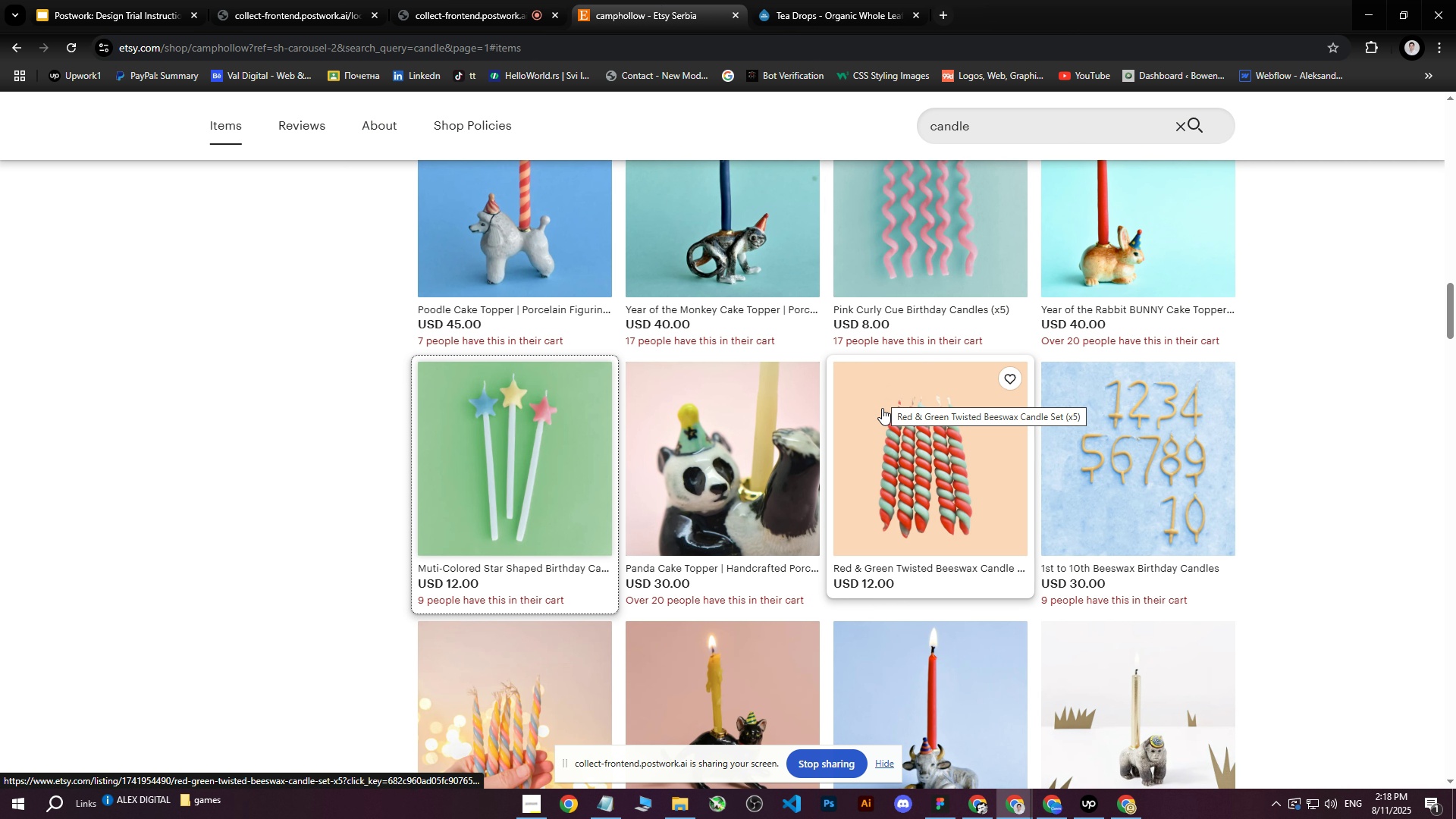 
scroll: coordinate [821, 458], scroll_direction: down, amount: 7.0
 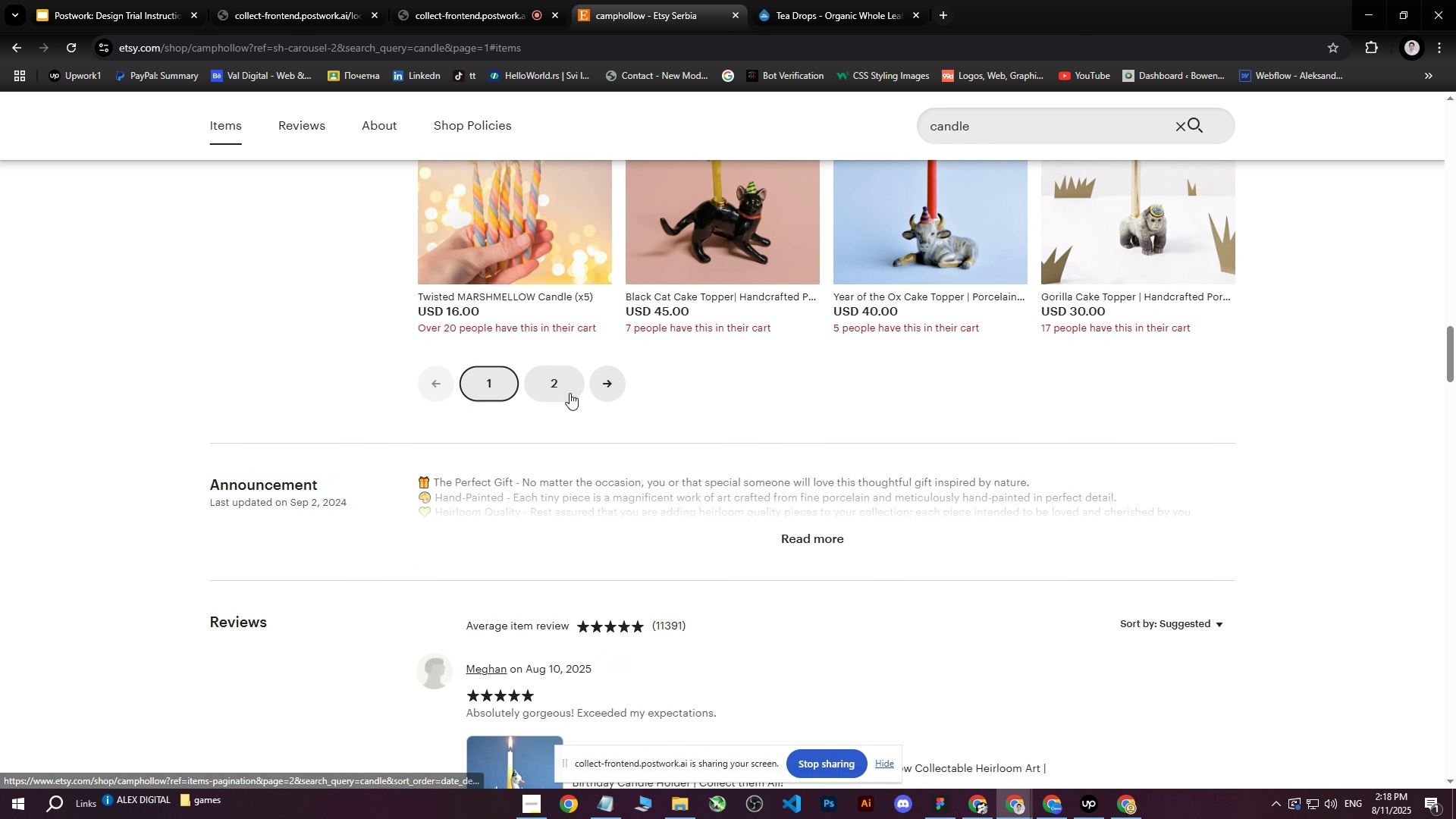 
left_click([564, 390])
 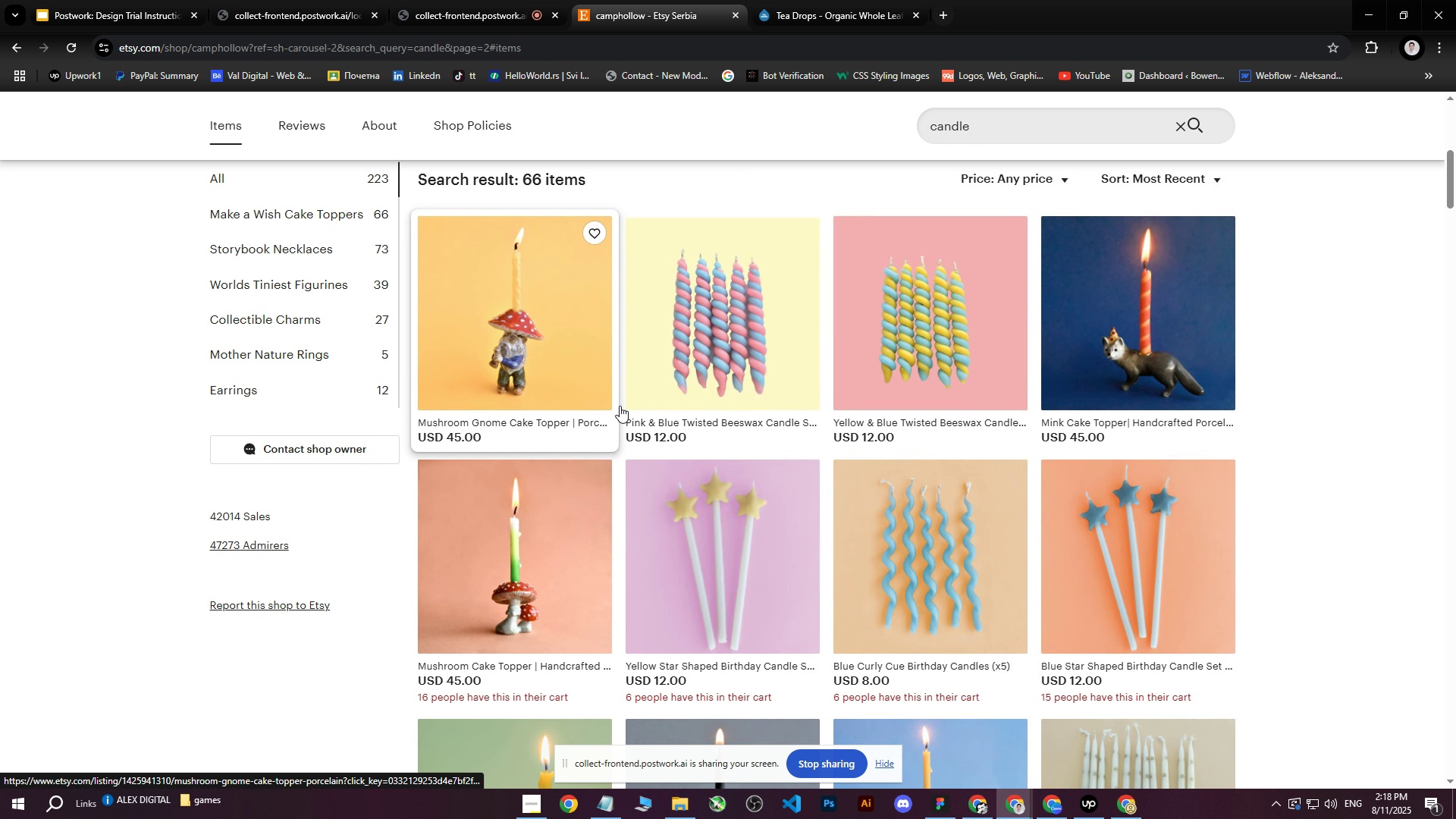 
scroll: coordinate [755, 413], scroll_direction: down, amount: 22.0
 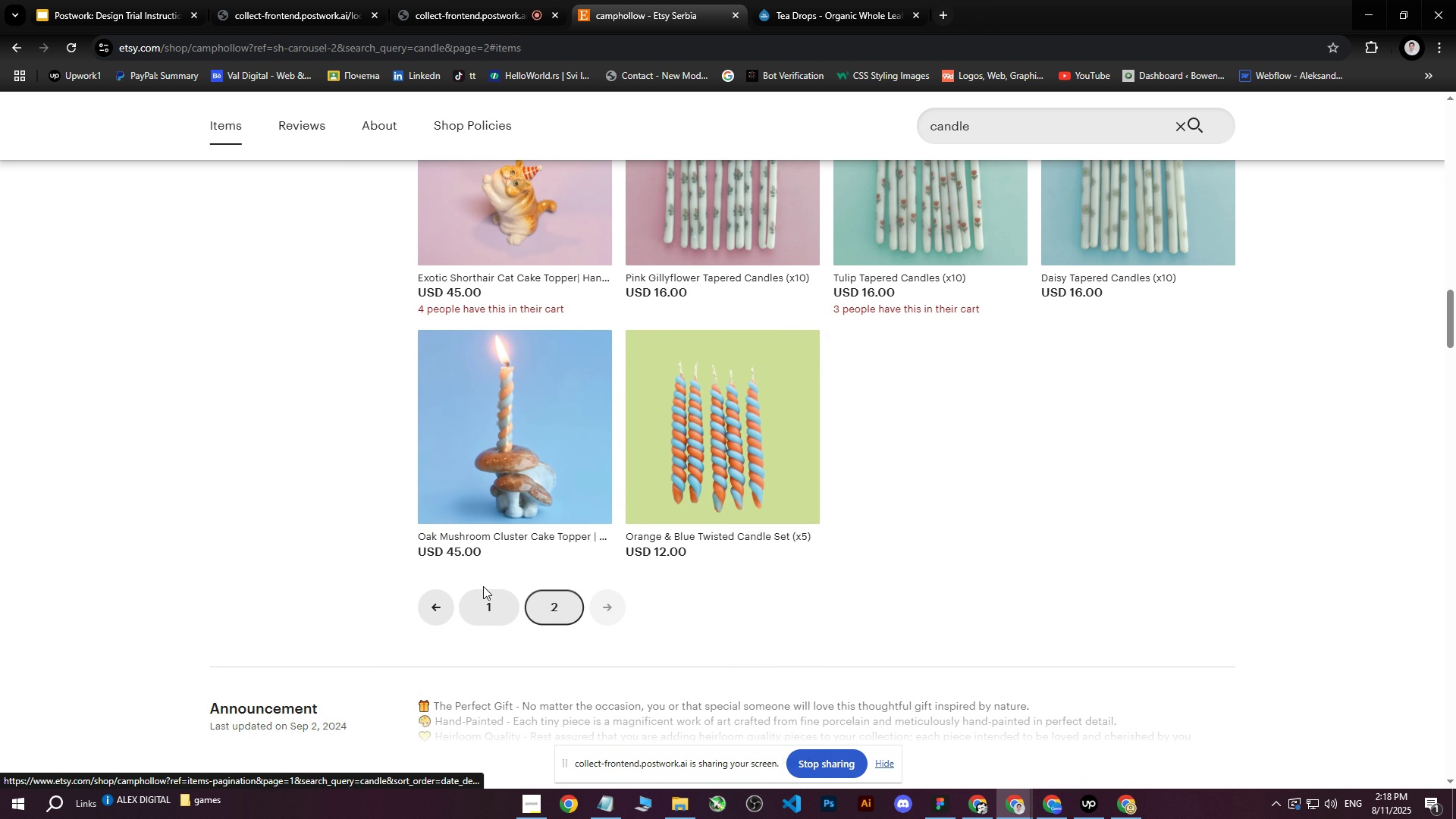 
double_click([484, 607])
 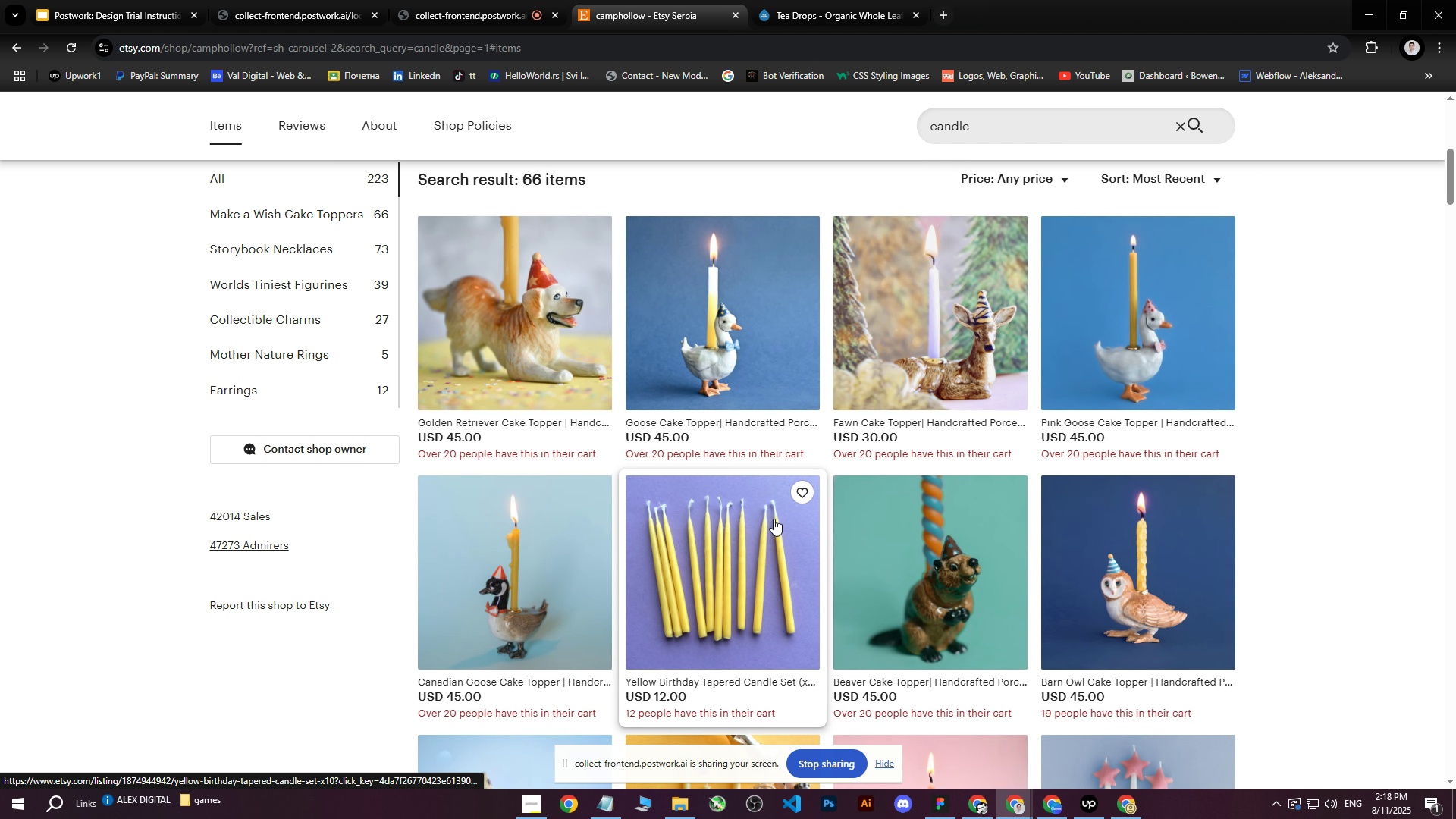 
scroll: coordinate [816, 510], scroll_direction: down, amount: 19.0
 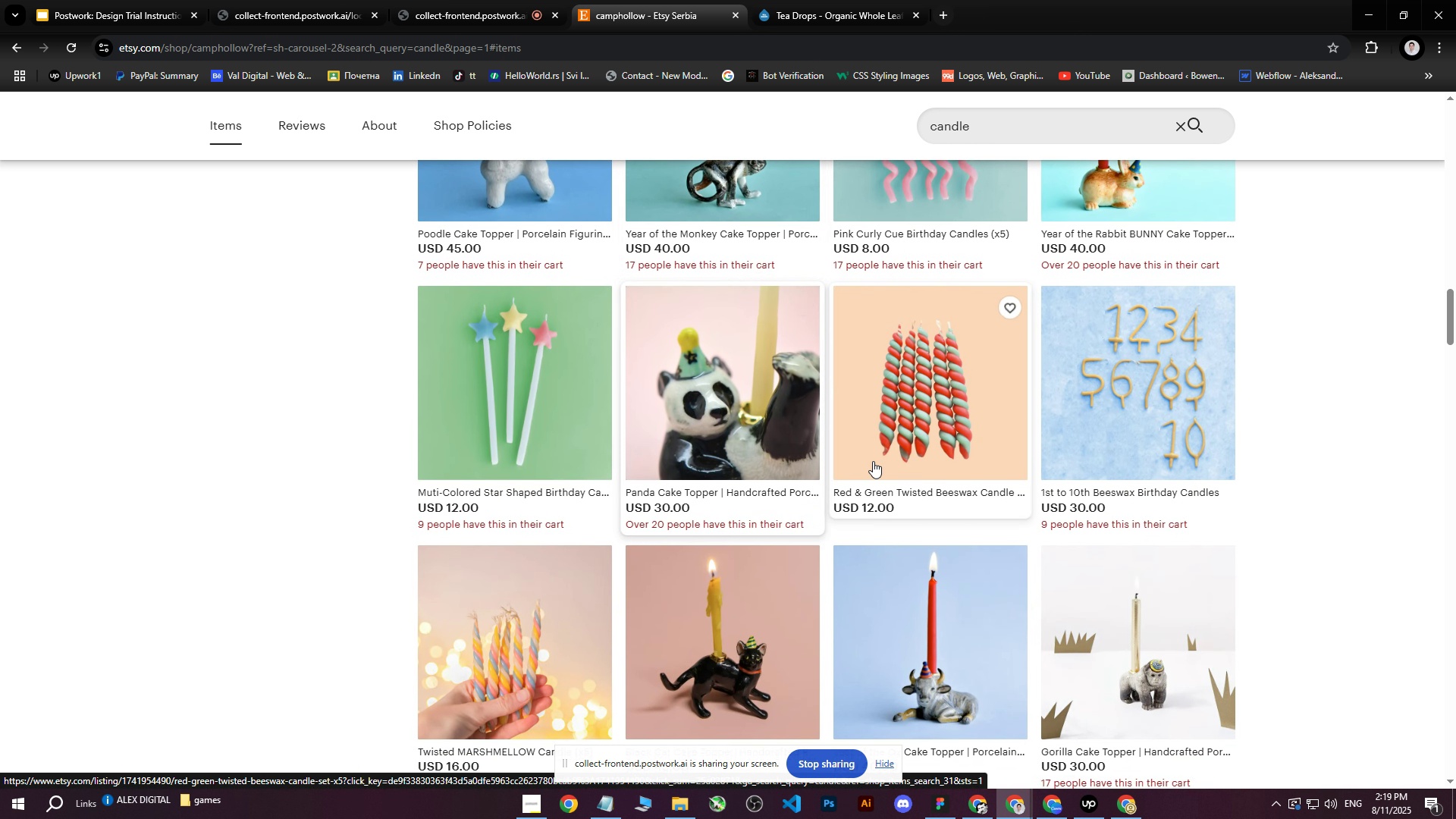 
left_click([919, 431])
 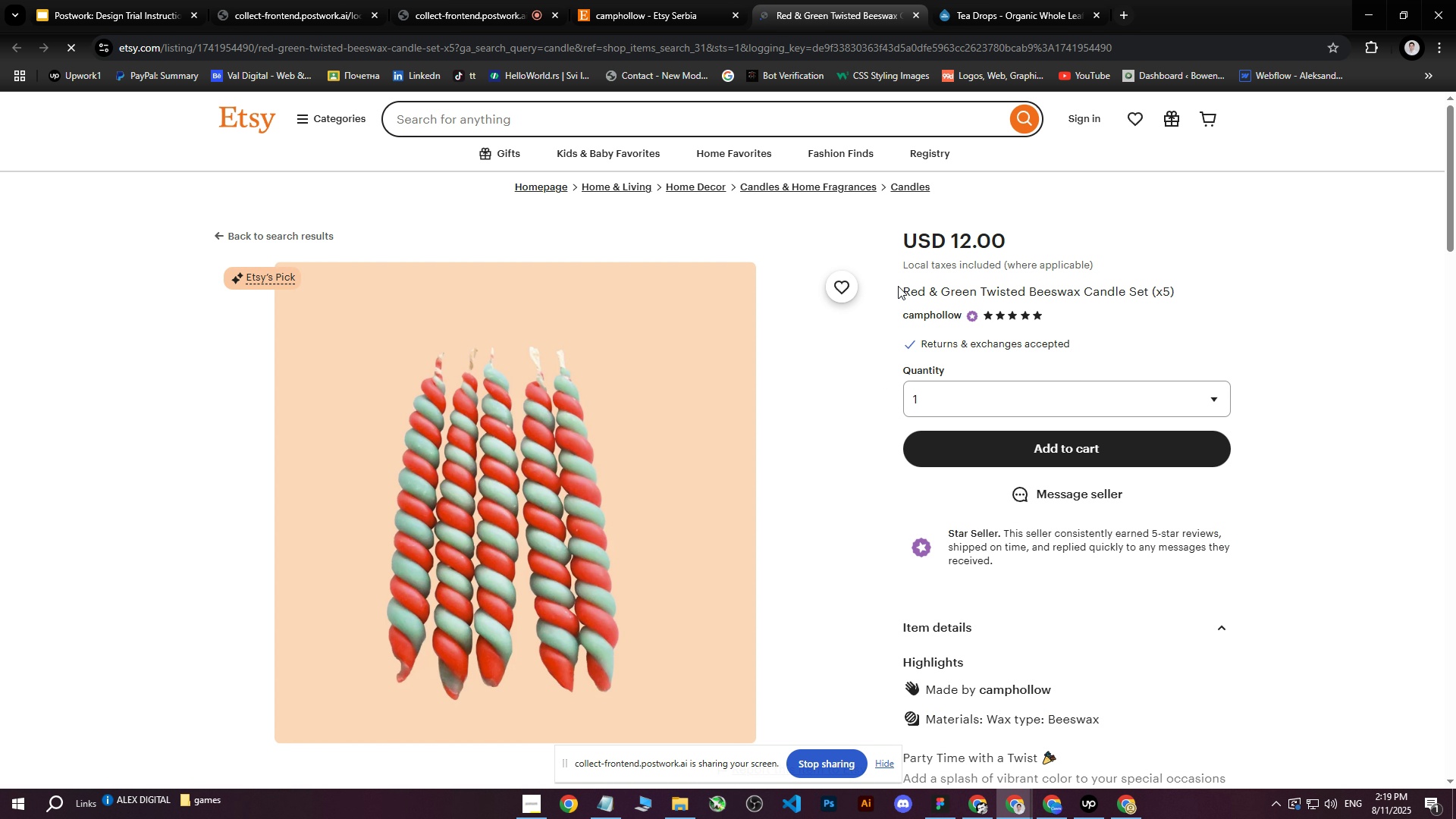 
left_click_drag(start_coordinate=[905, 293], to_coordinate=[1191, 290])
 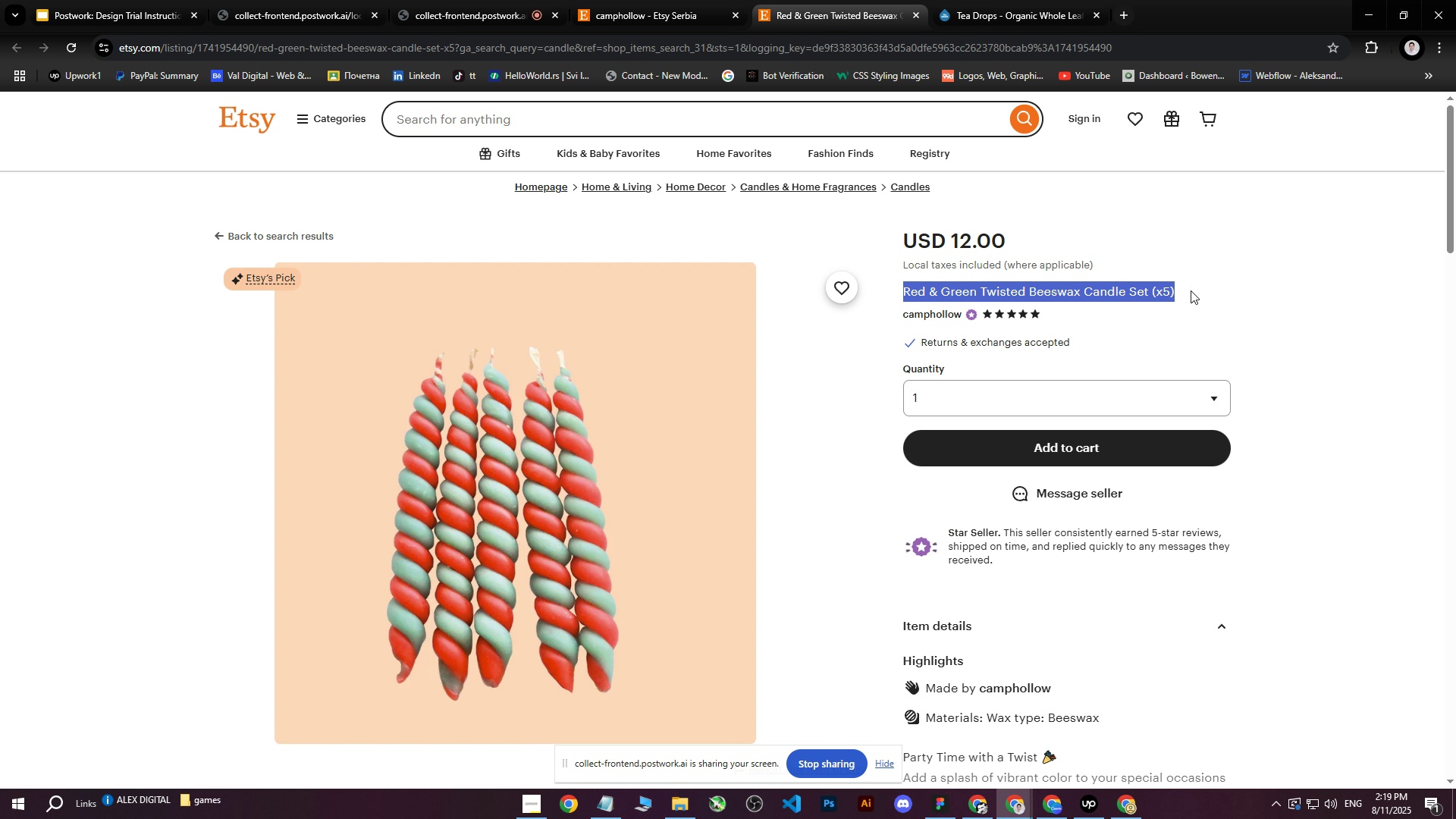 
key(Control+C)
 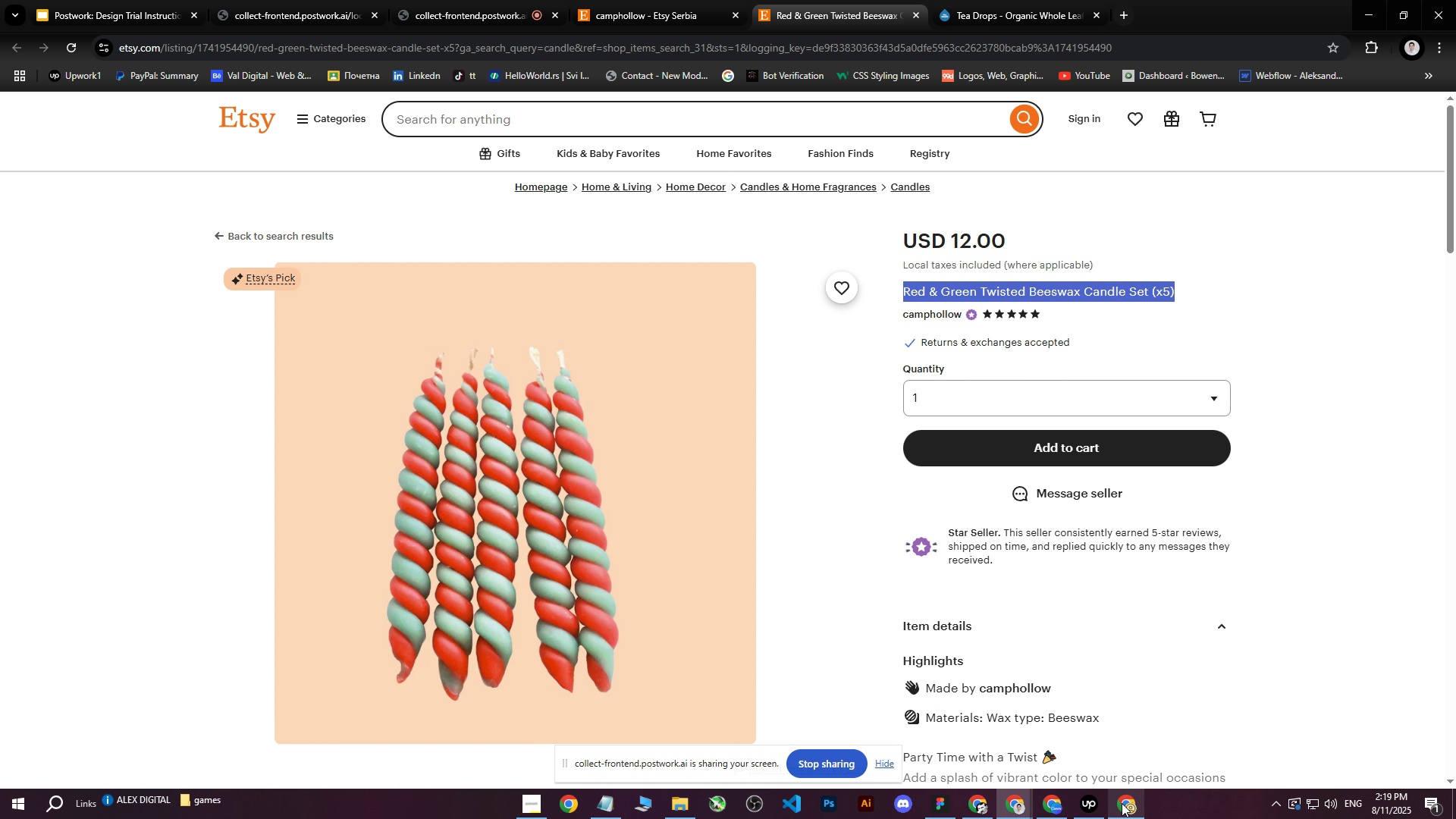 
left_click([1122, 805])
 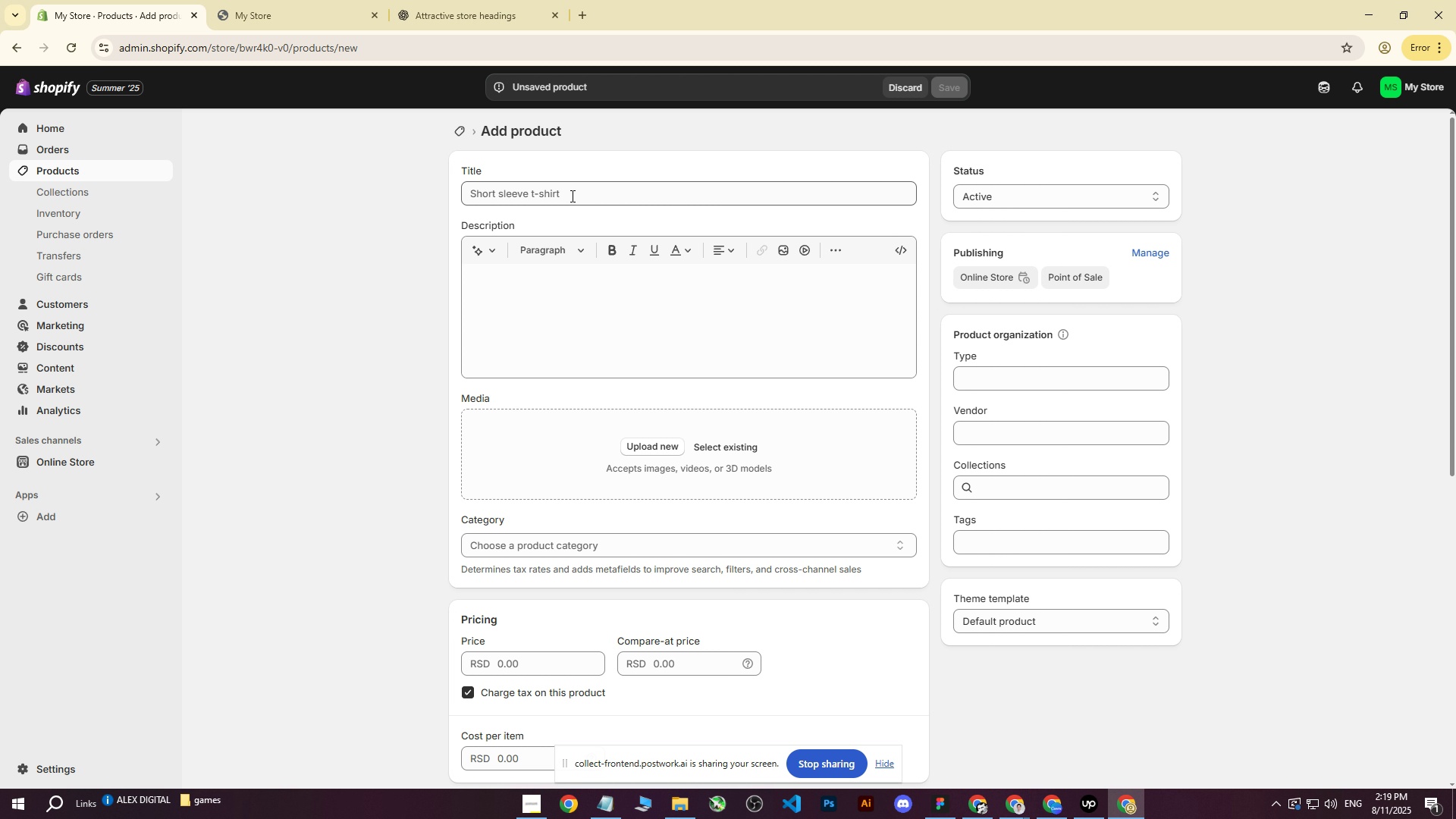 
double_click([568, 193])
 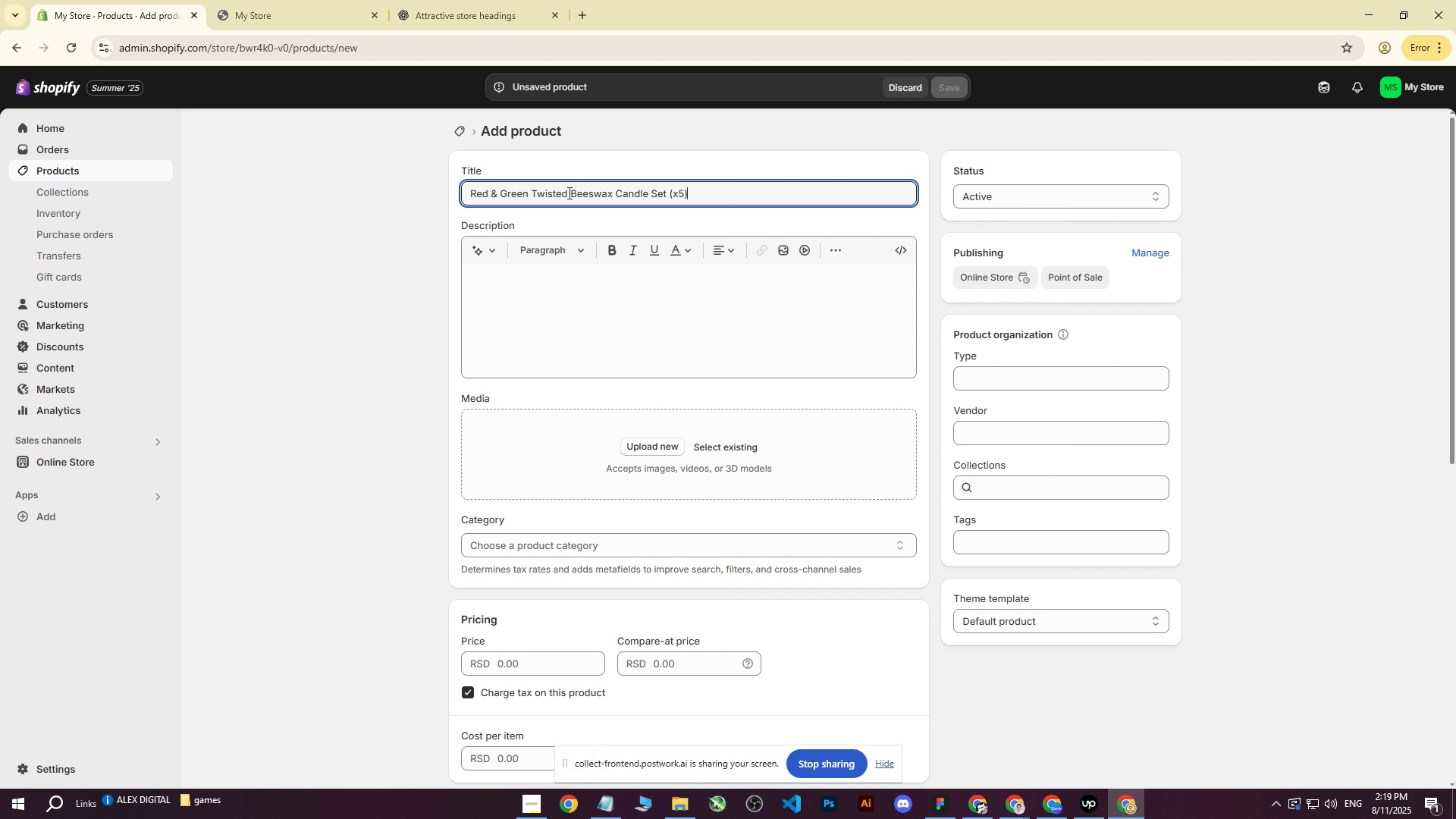 
key(Control+ControlLeft)
 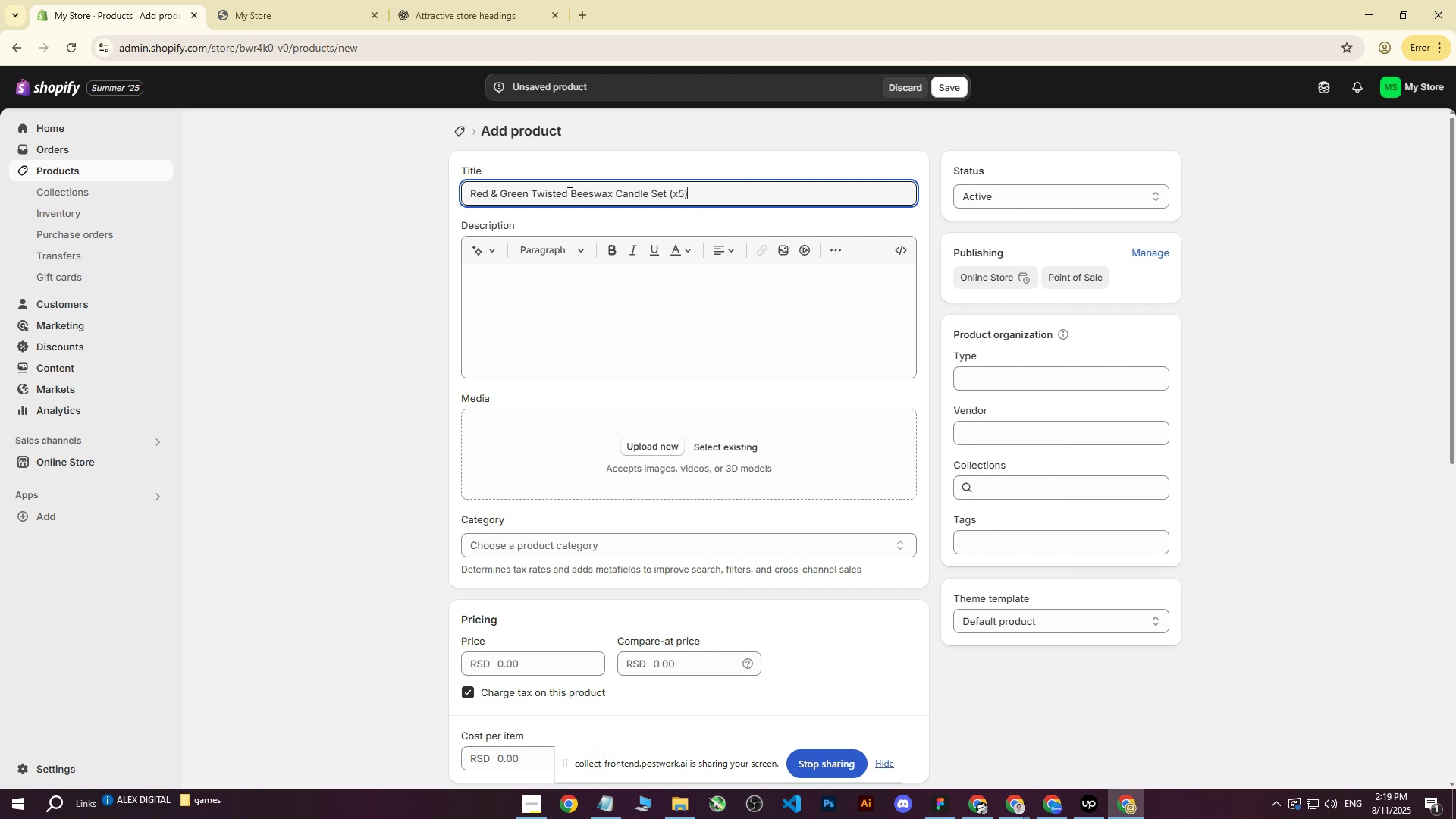 
key(Control+V)
 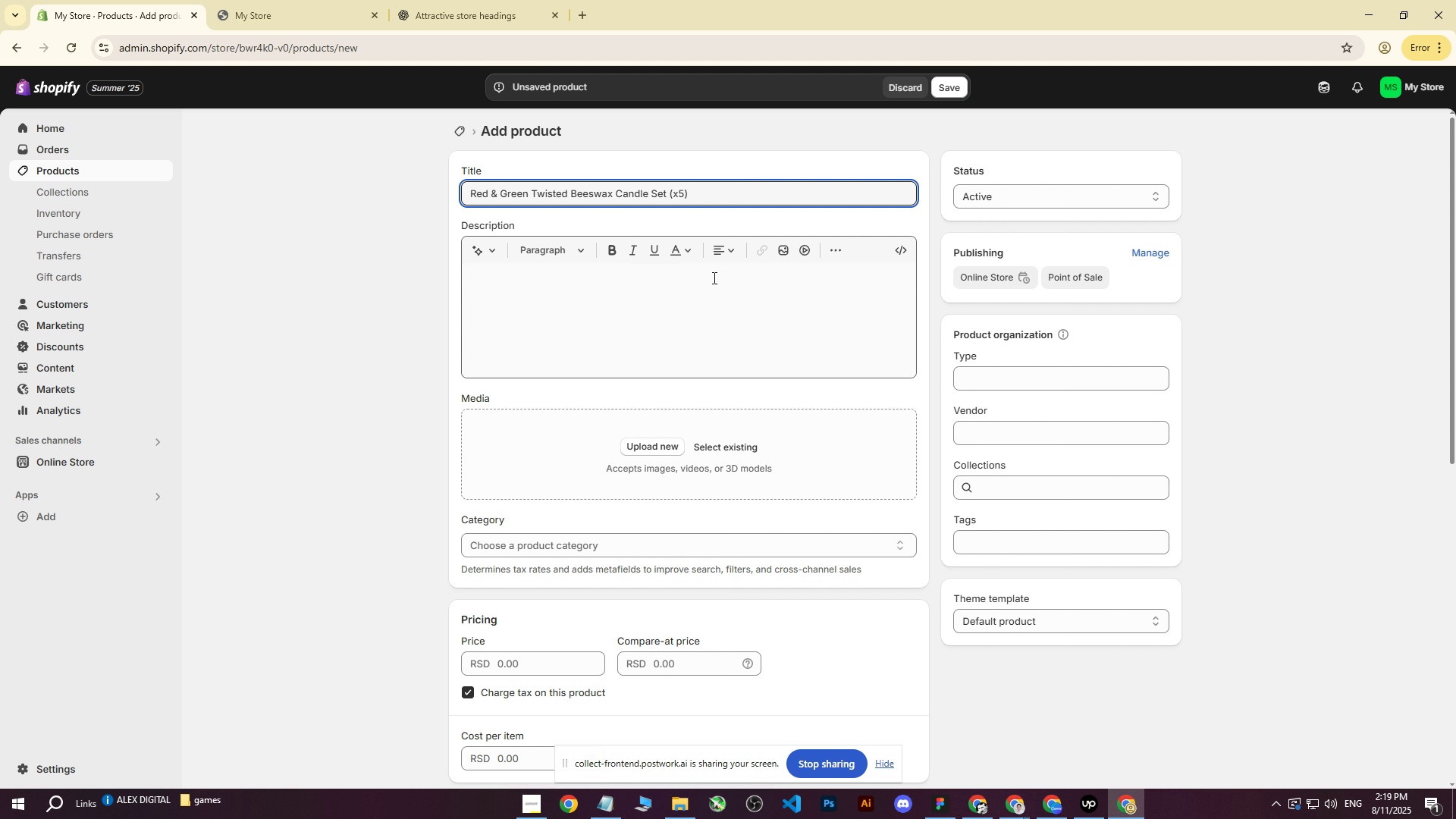 
left_click([715, 284])
 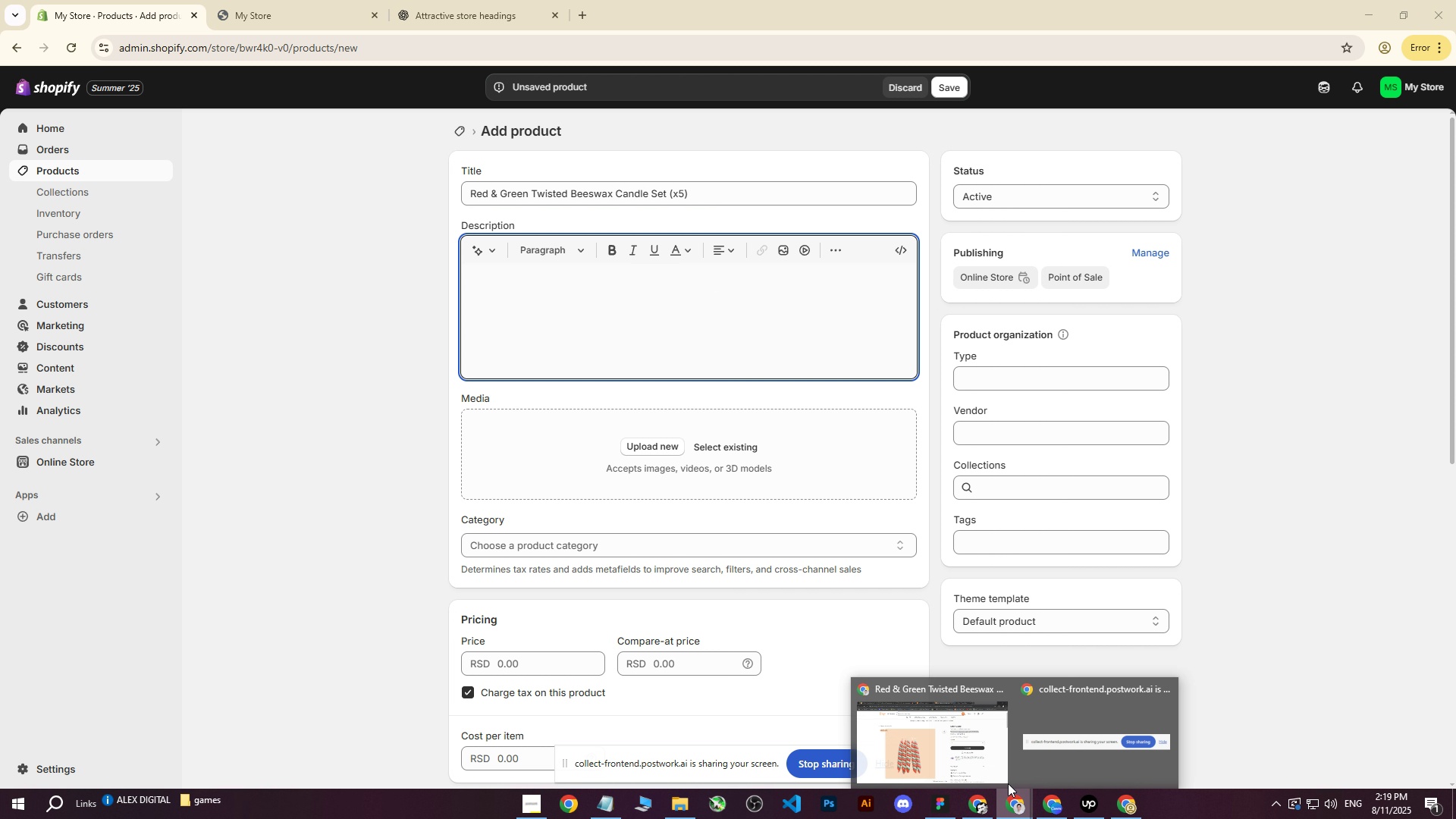 
double_click([939, 739])
 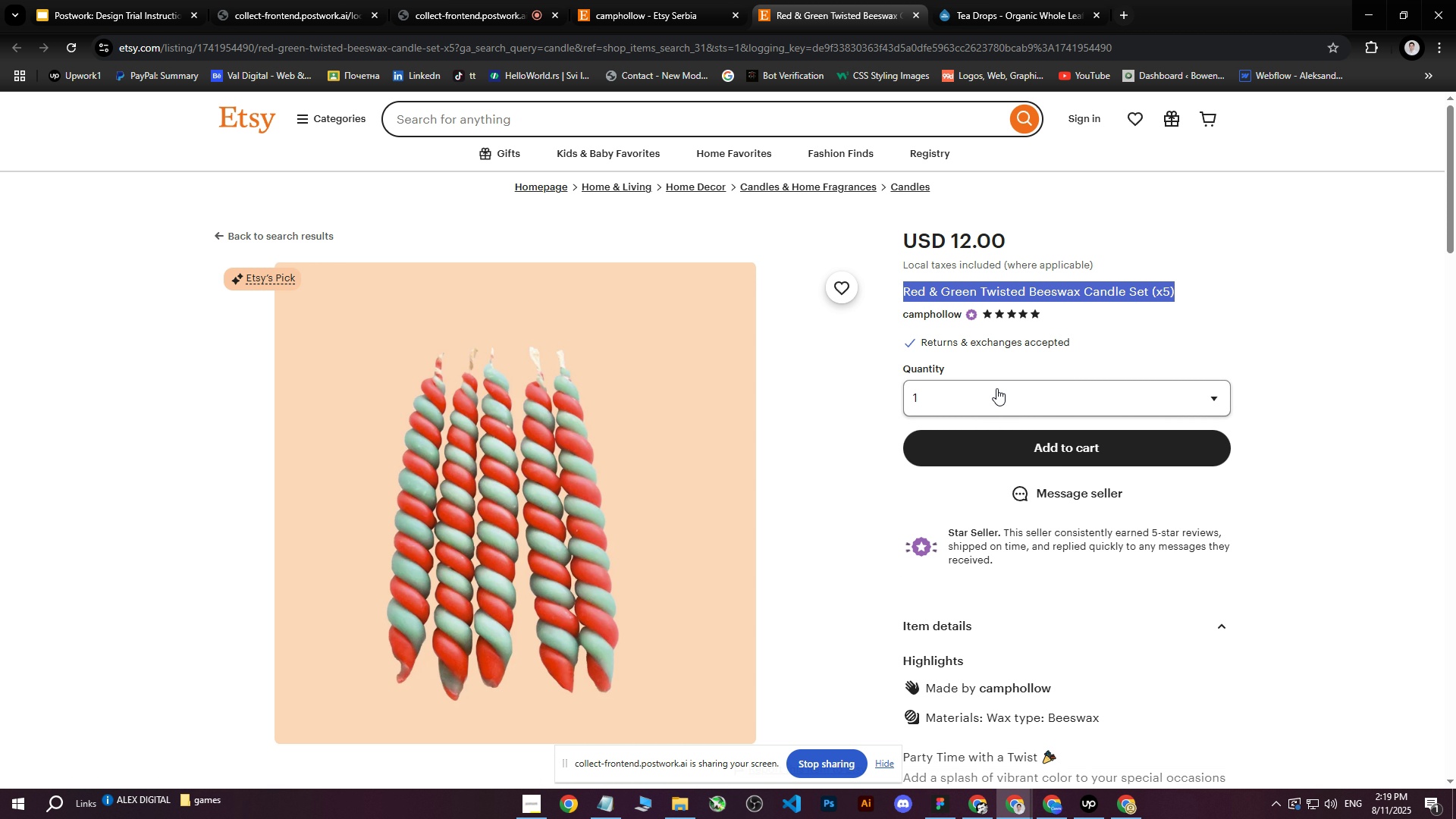 
scroll: coordinate [1009, 562], scroll_direction: down, amount: 5.0
 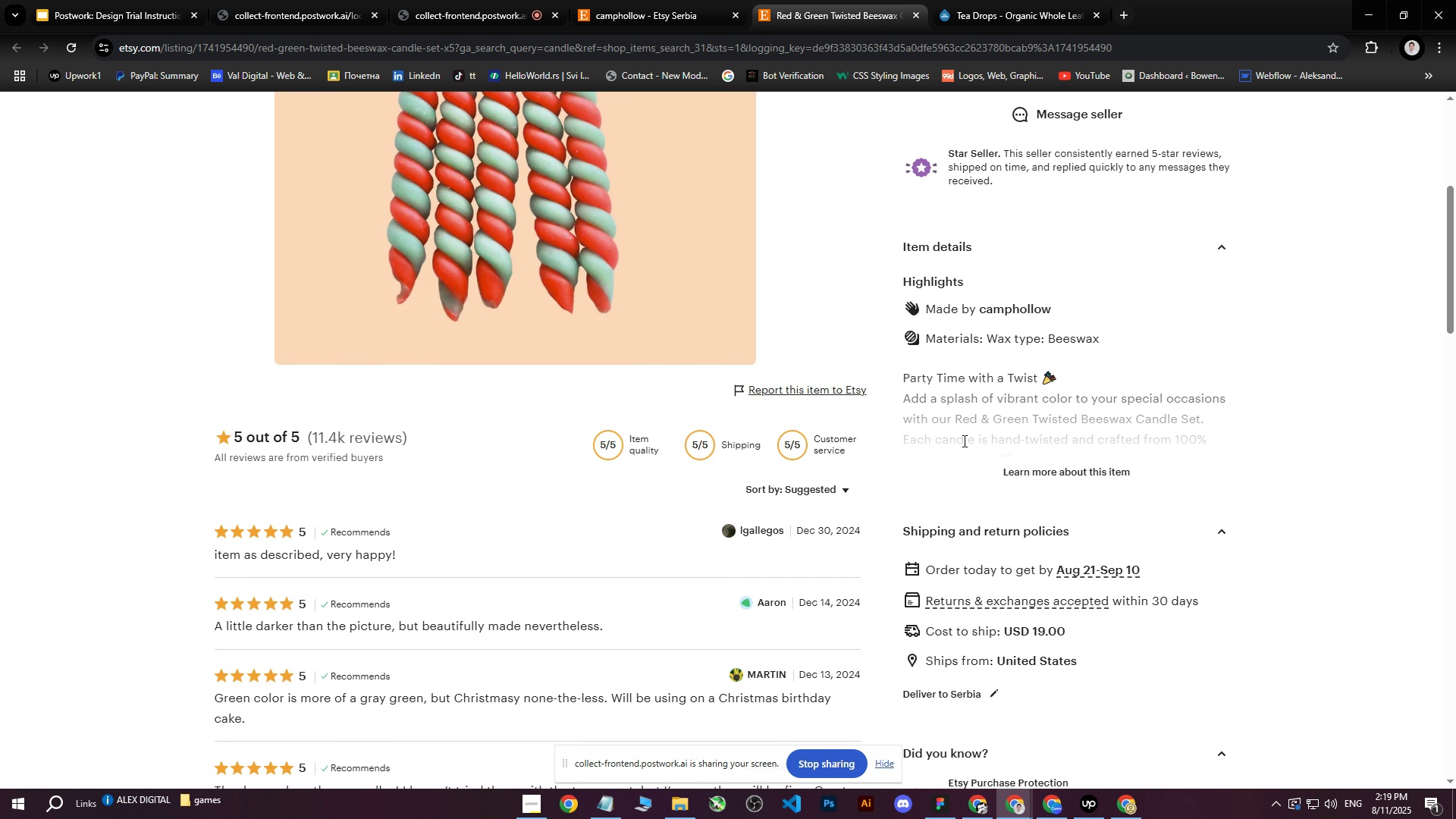 
left_click([1023, 475])
 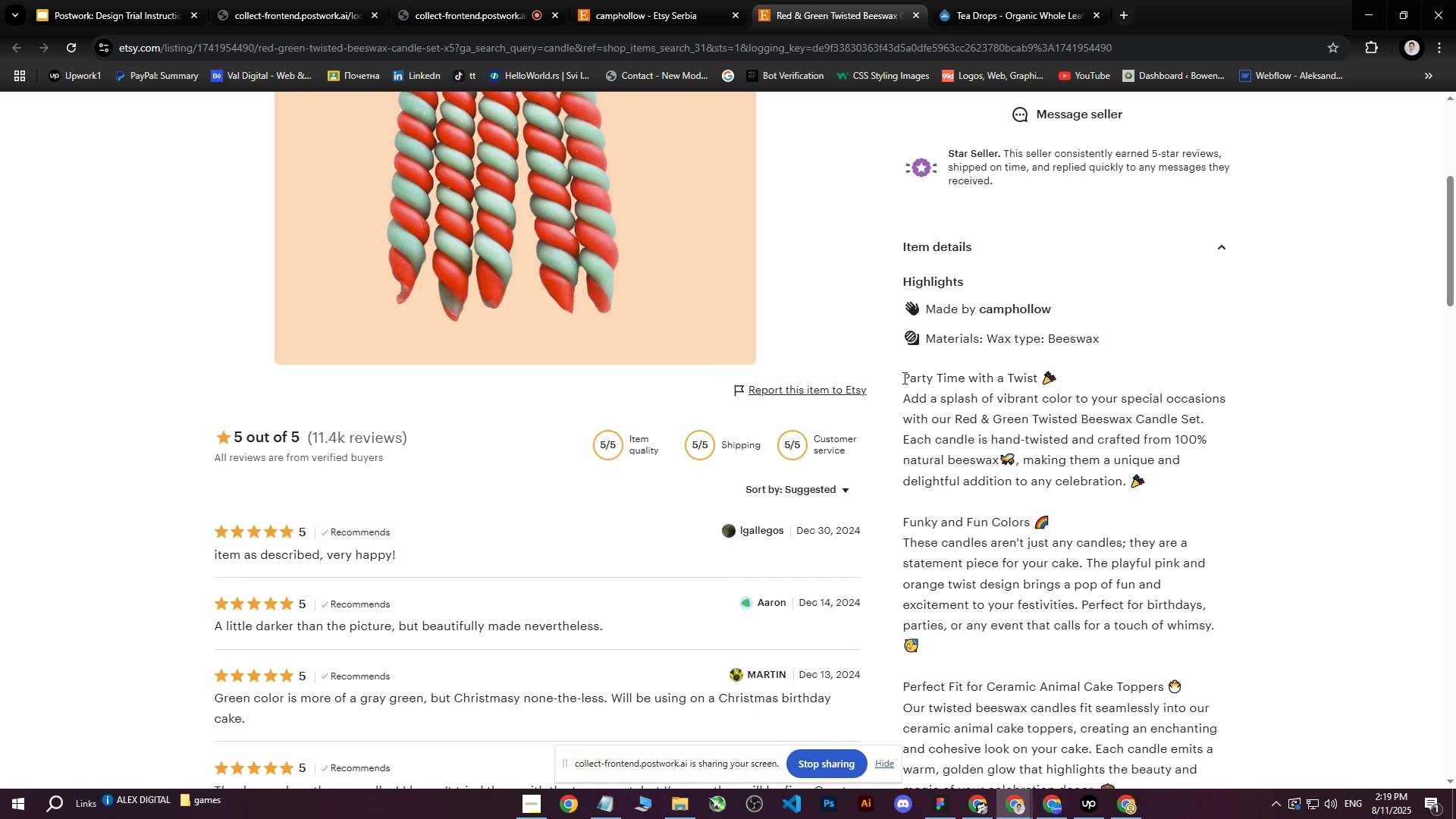 
left_click([905, 378])
 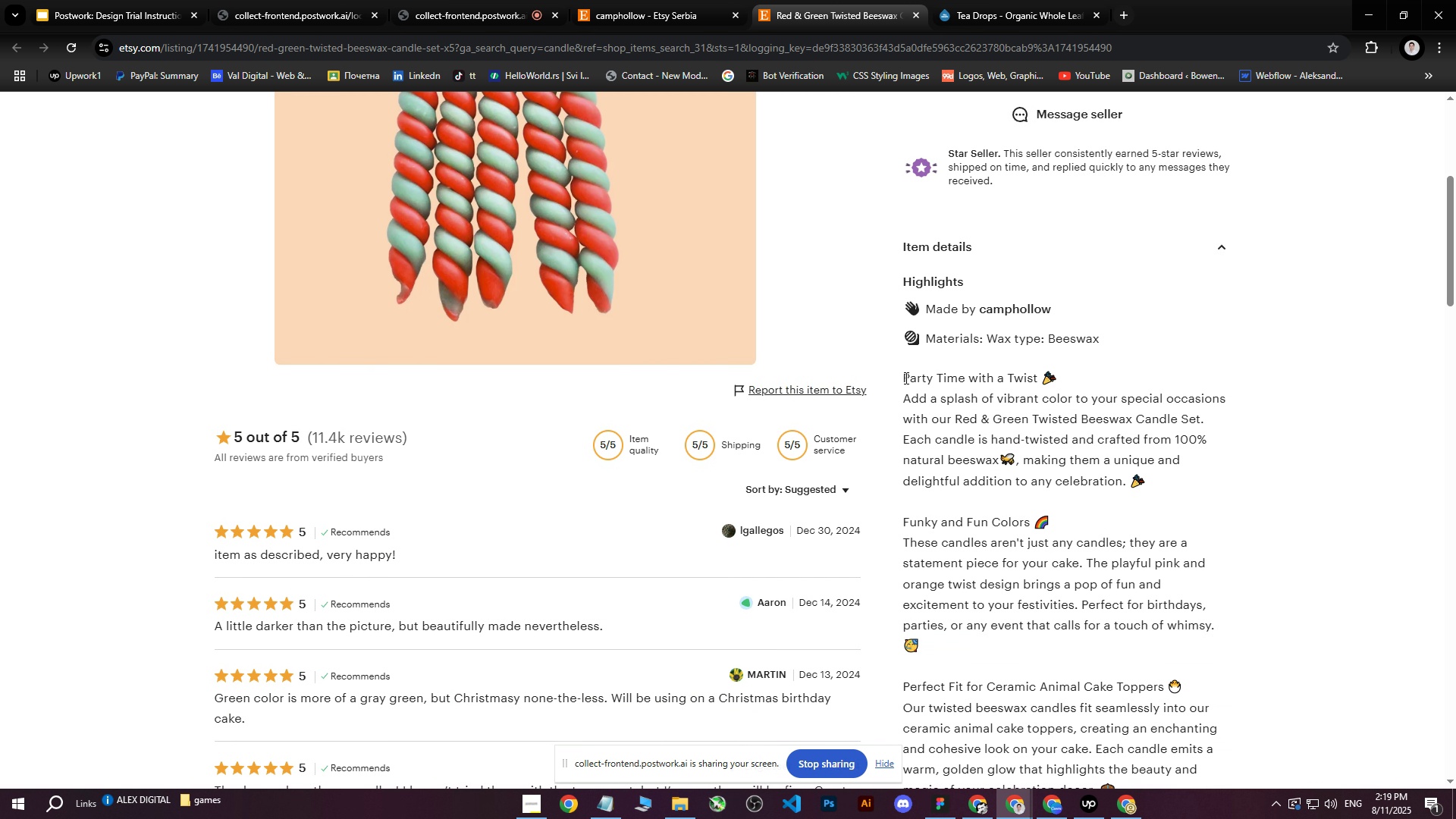 
left_click_drag(start_coordinate=[904, 378], to_coordinate=[1226, 548])
 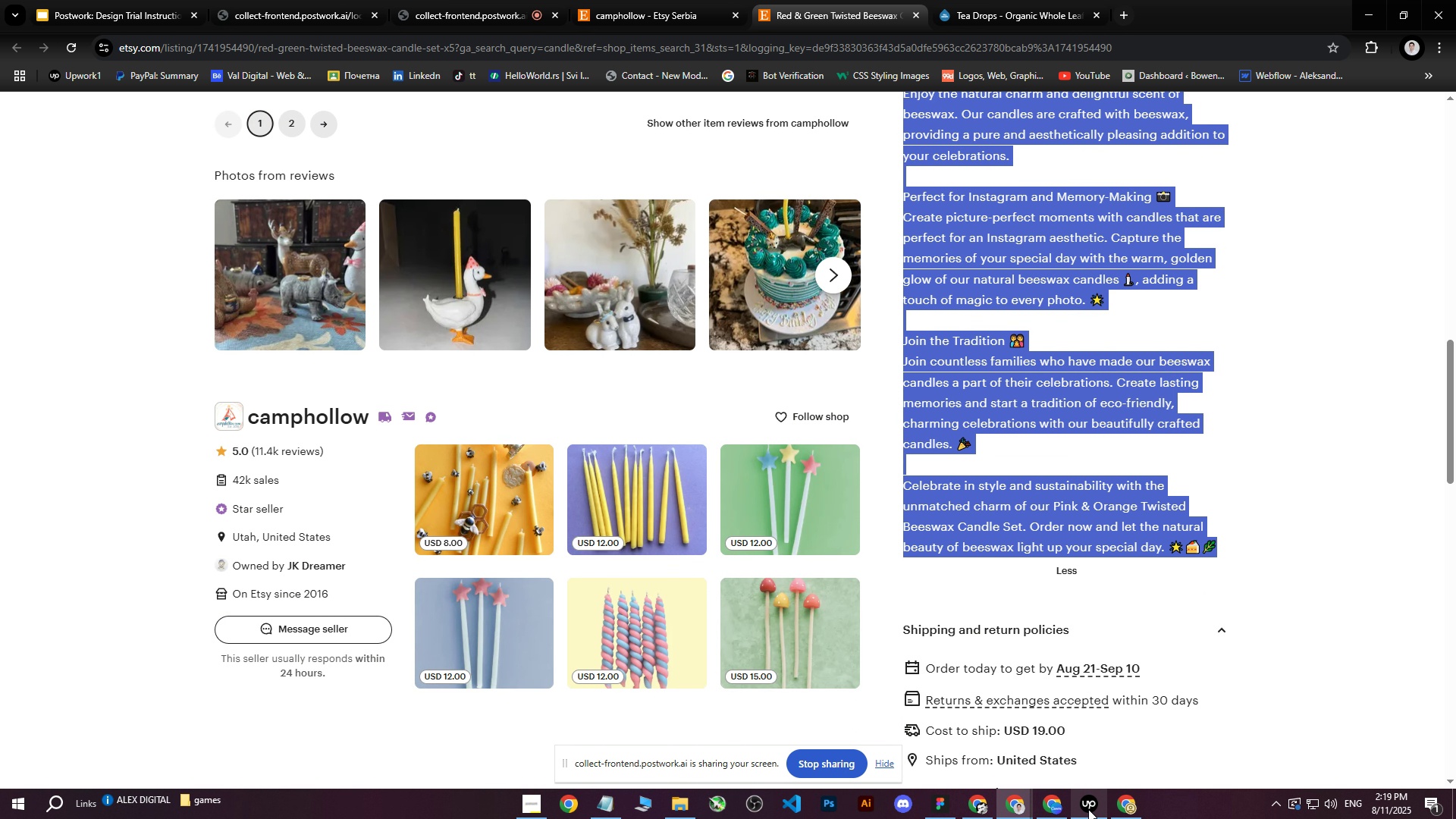 
scroll: coordinate [1101, 452], scroll_direction: down, amount: 10.0
 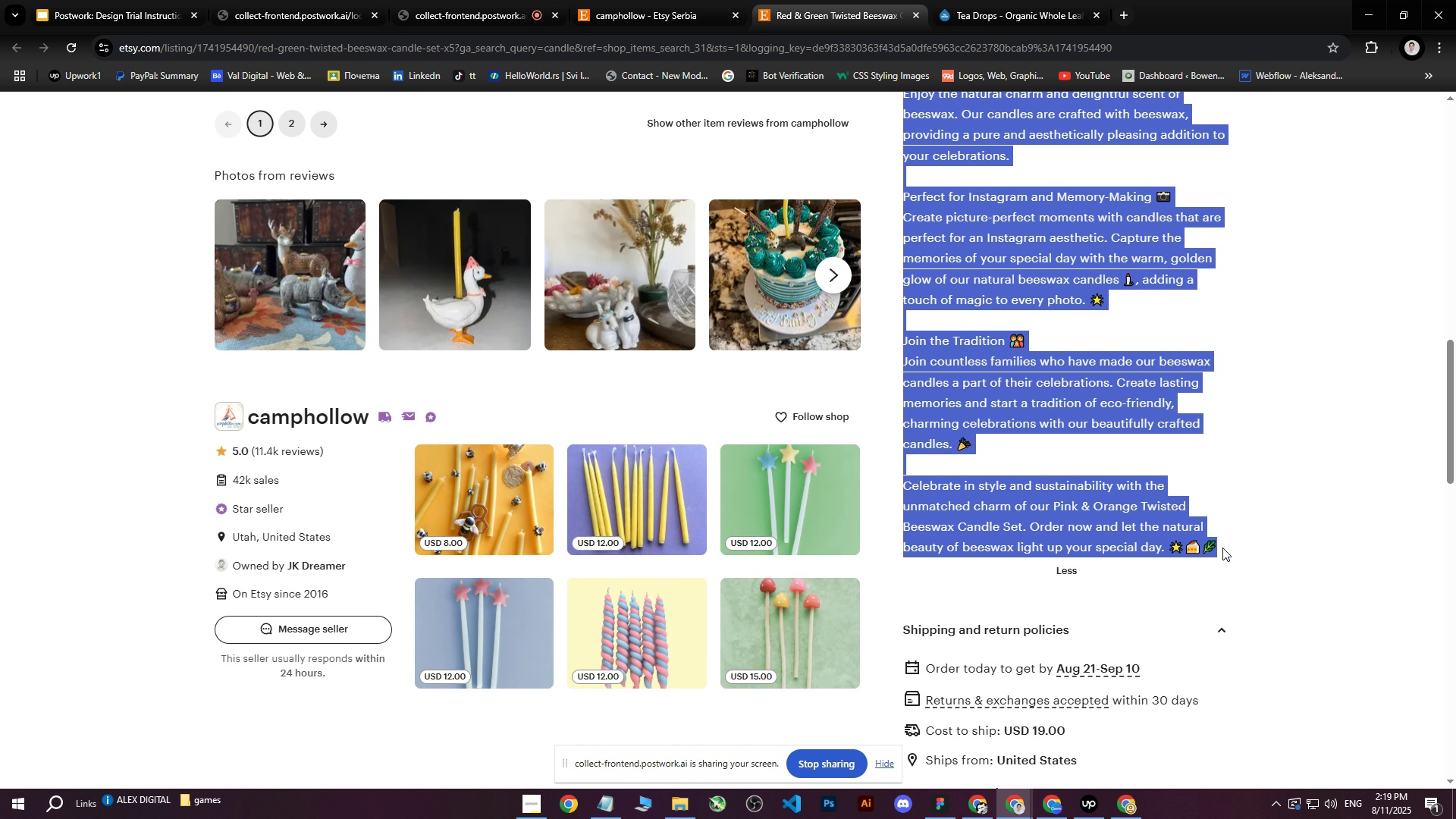 
key(Control+ControlLeft)
 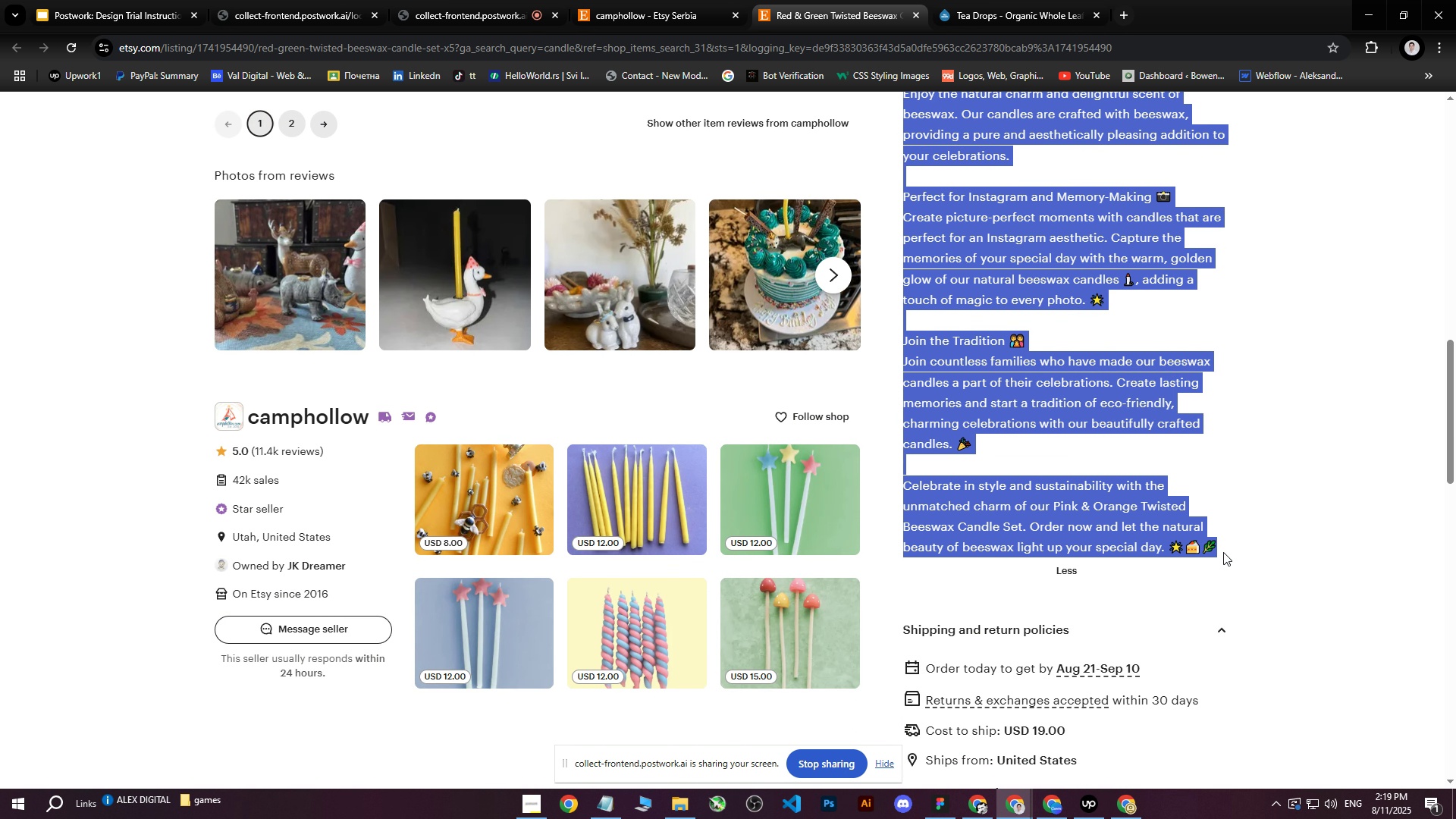 
key(Control+C)
 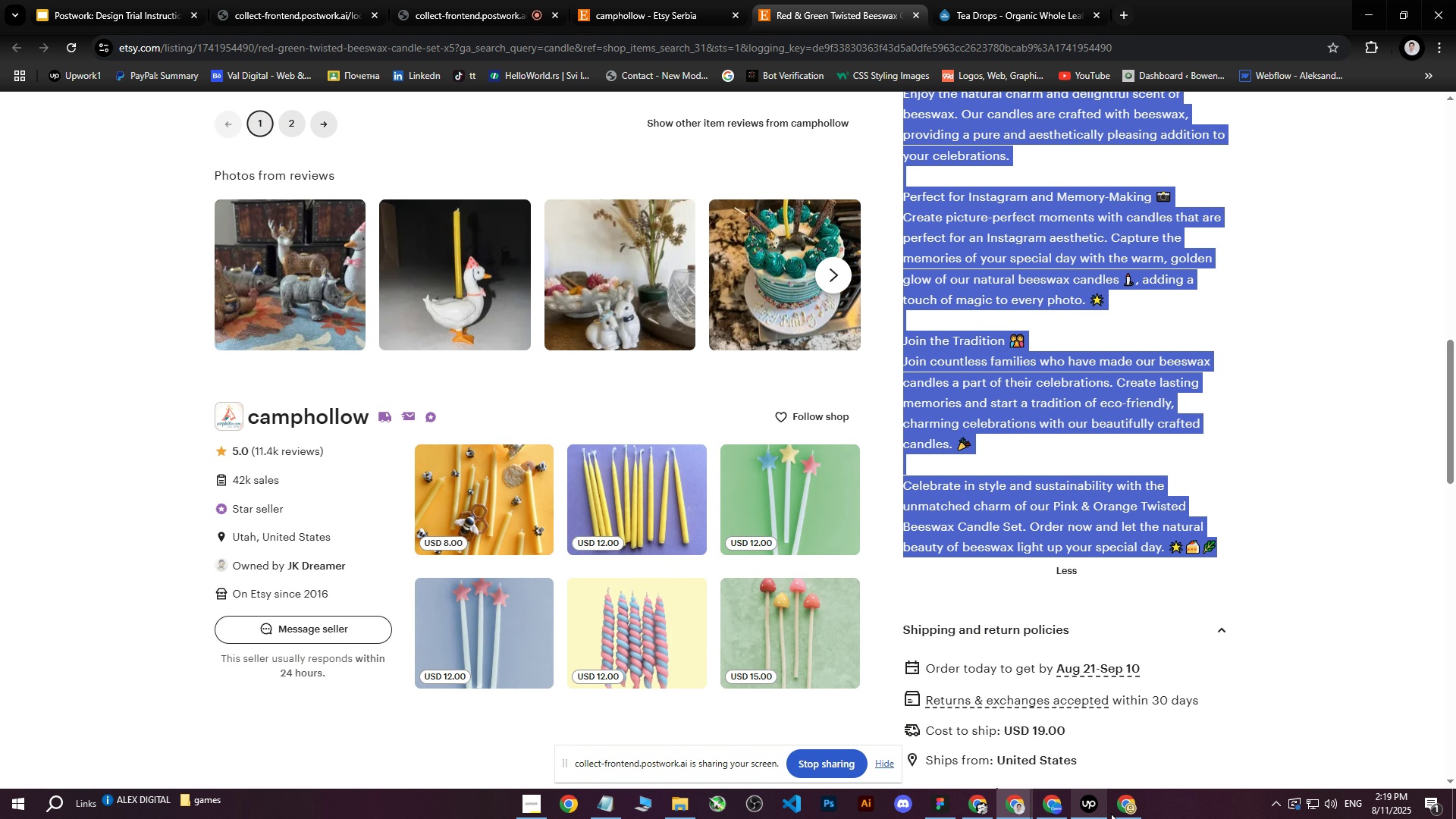 
left_click([1111, 814])
 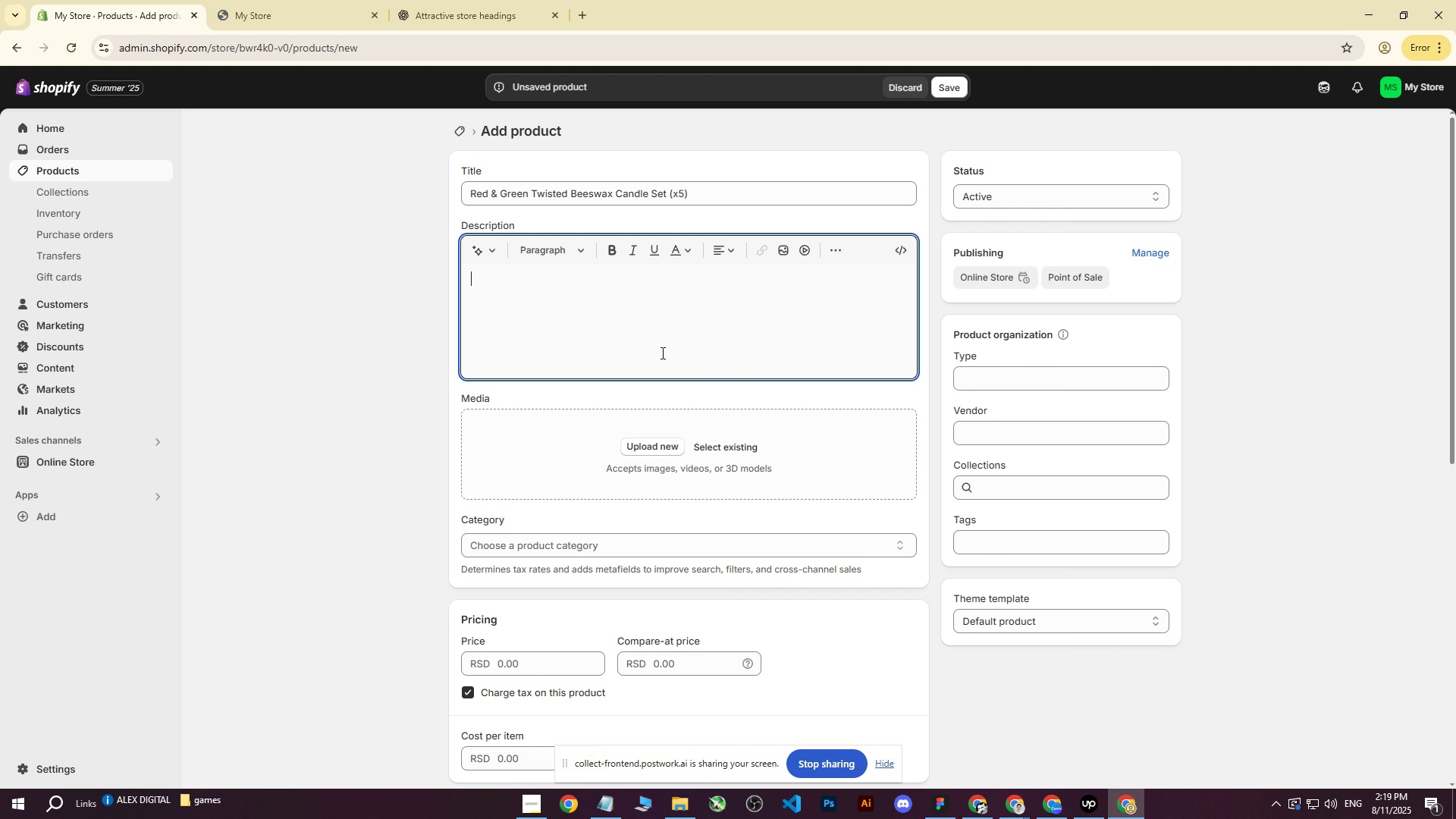 
key(Control+ControlLeft)
 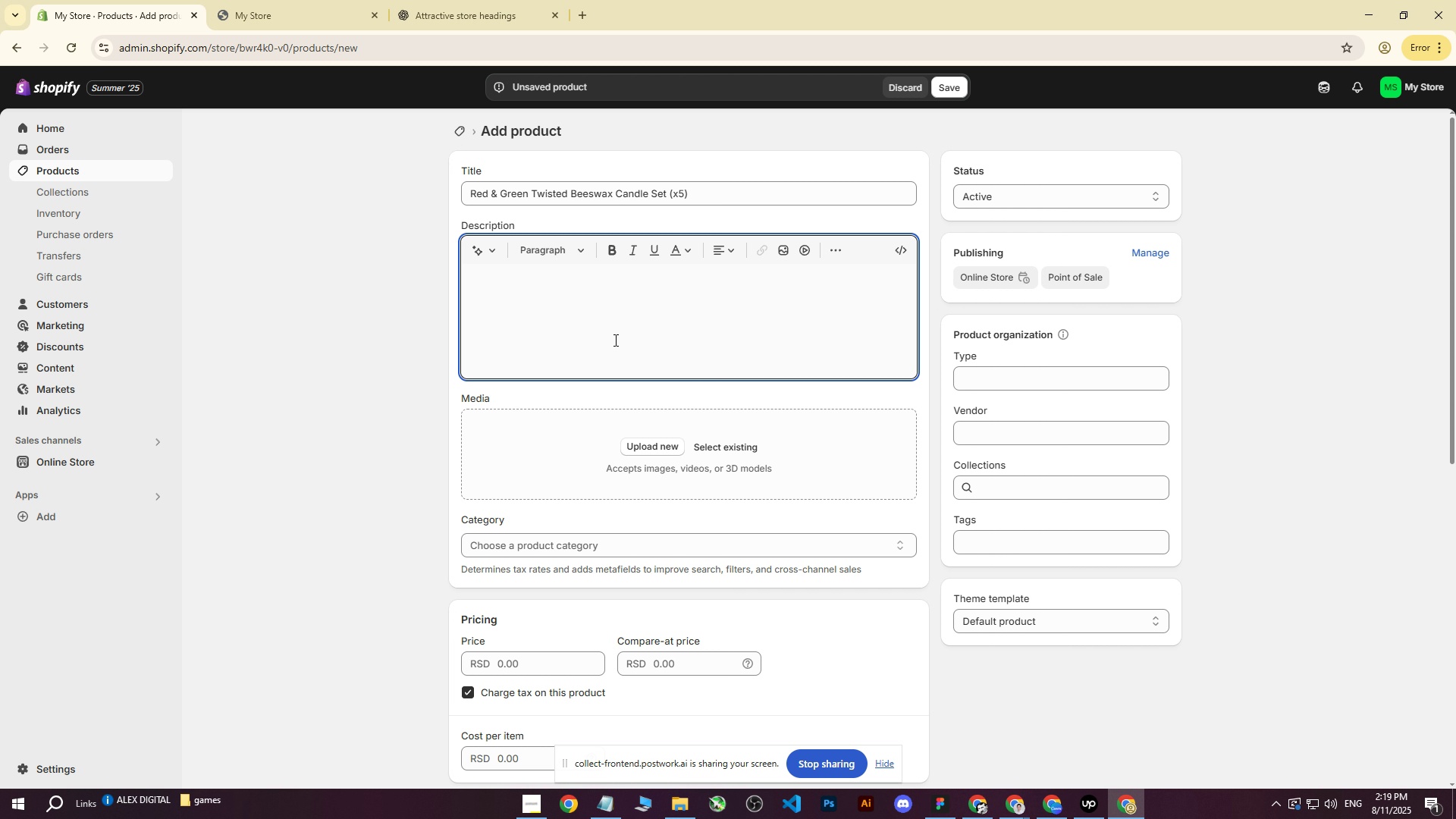 
key(Control+V)
 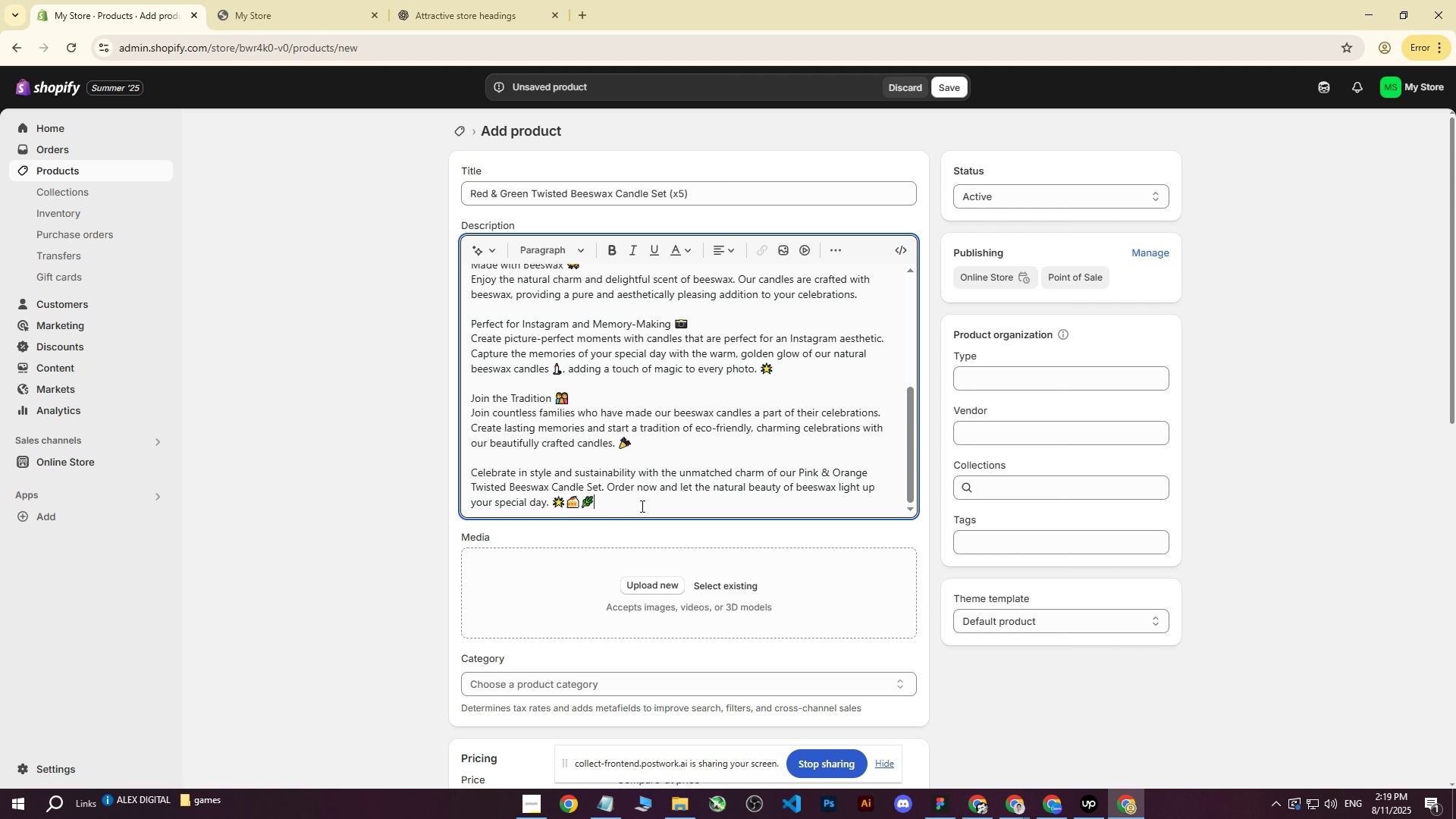 
left_click([648, 588])
 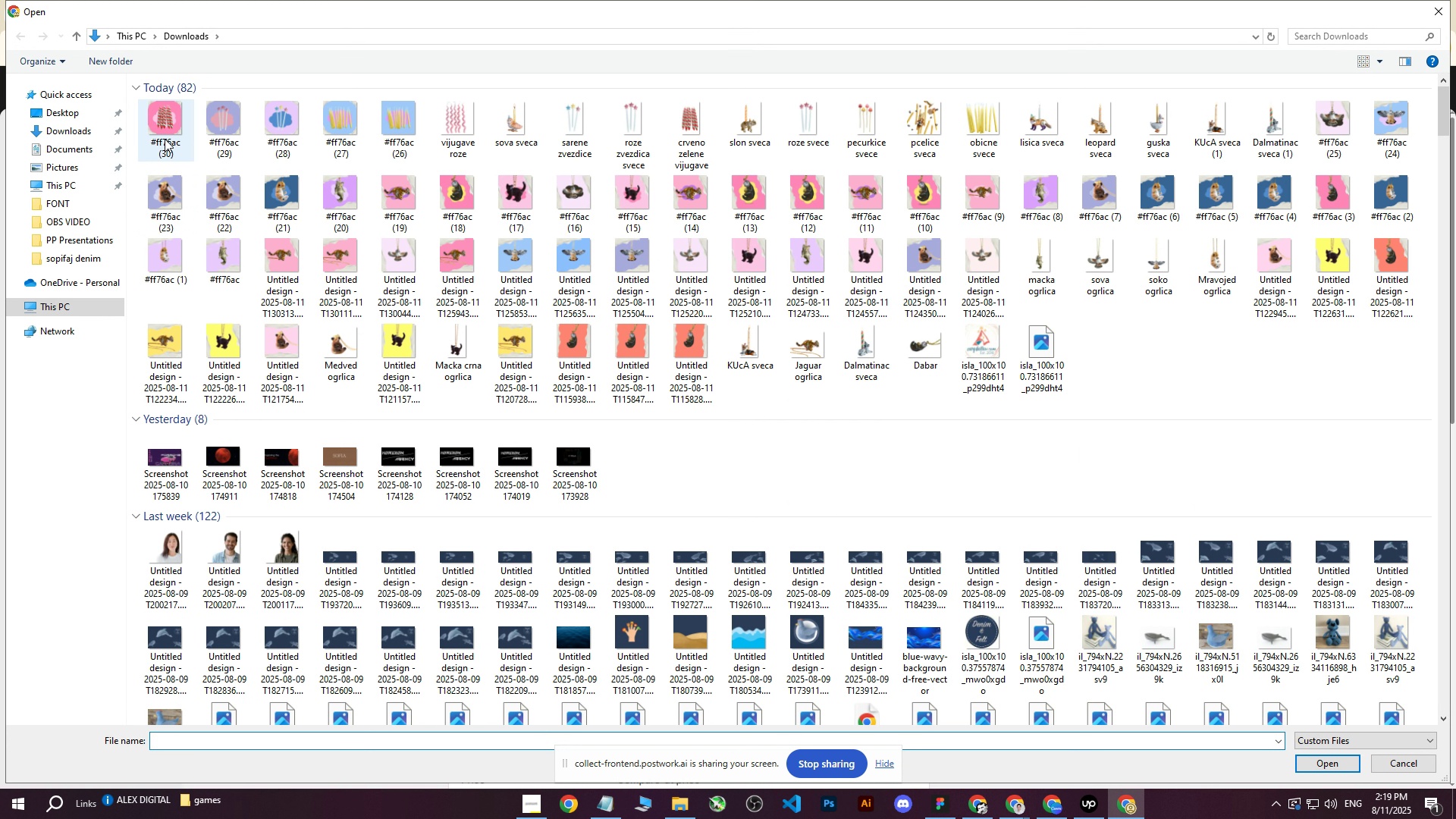 
left_click([164, 130])
 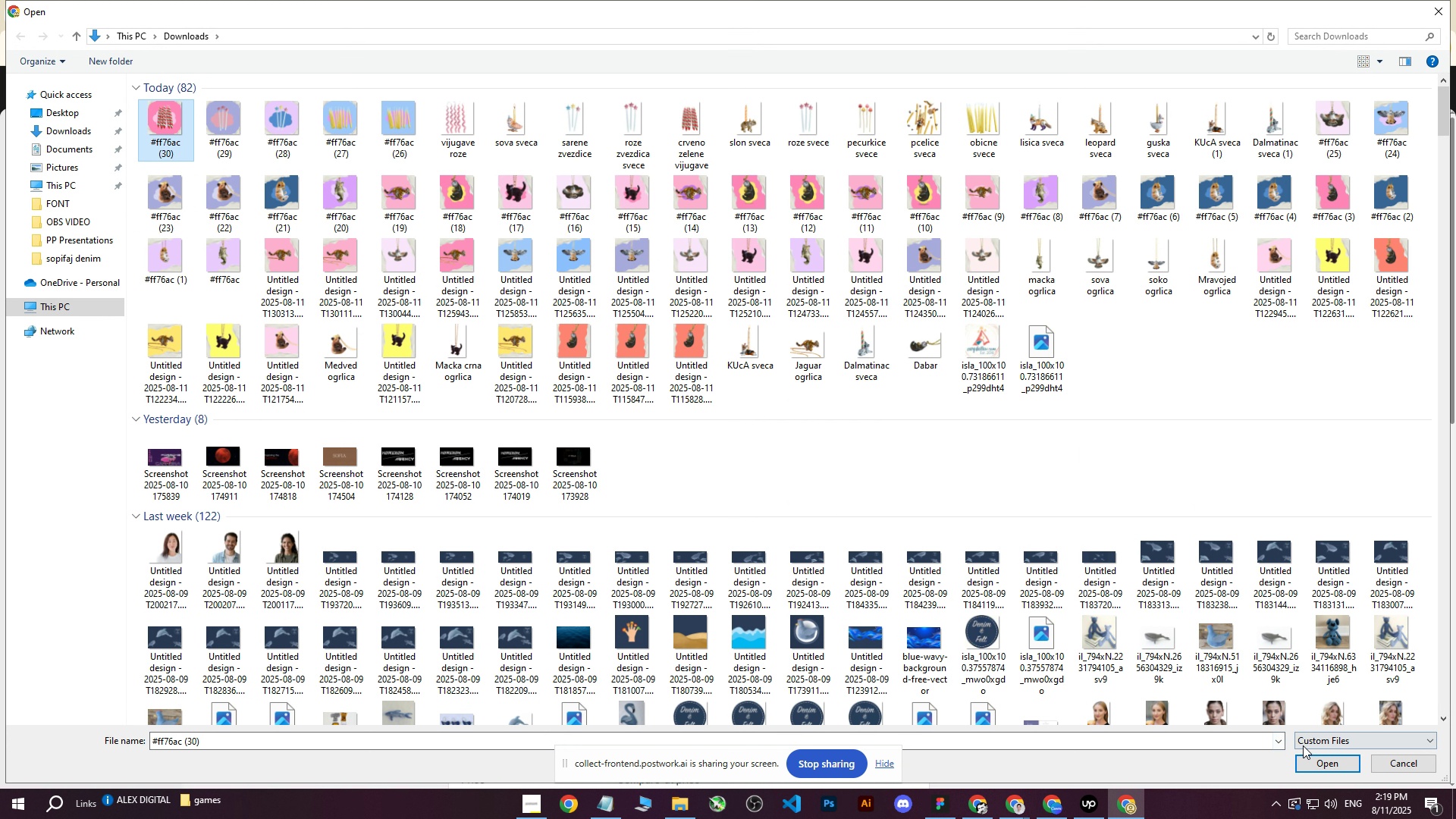 
left_click([1307, 759])
 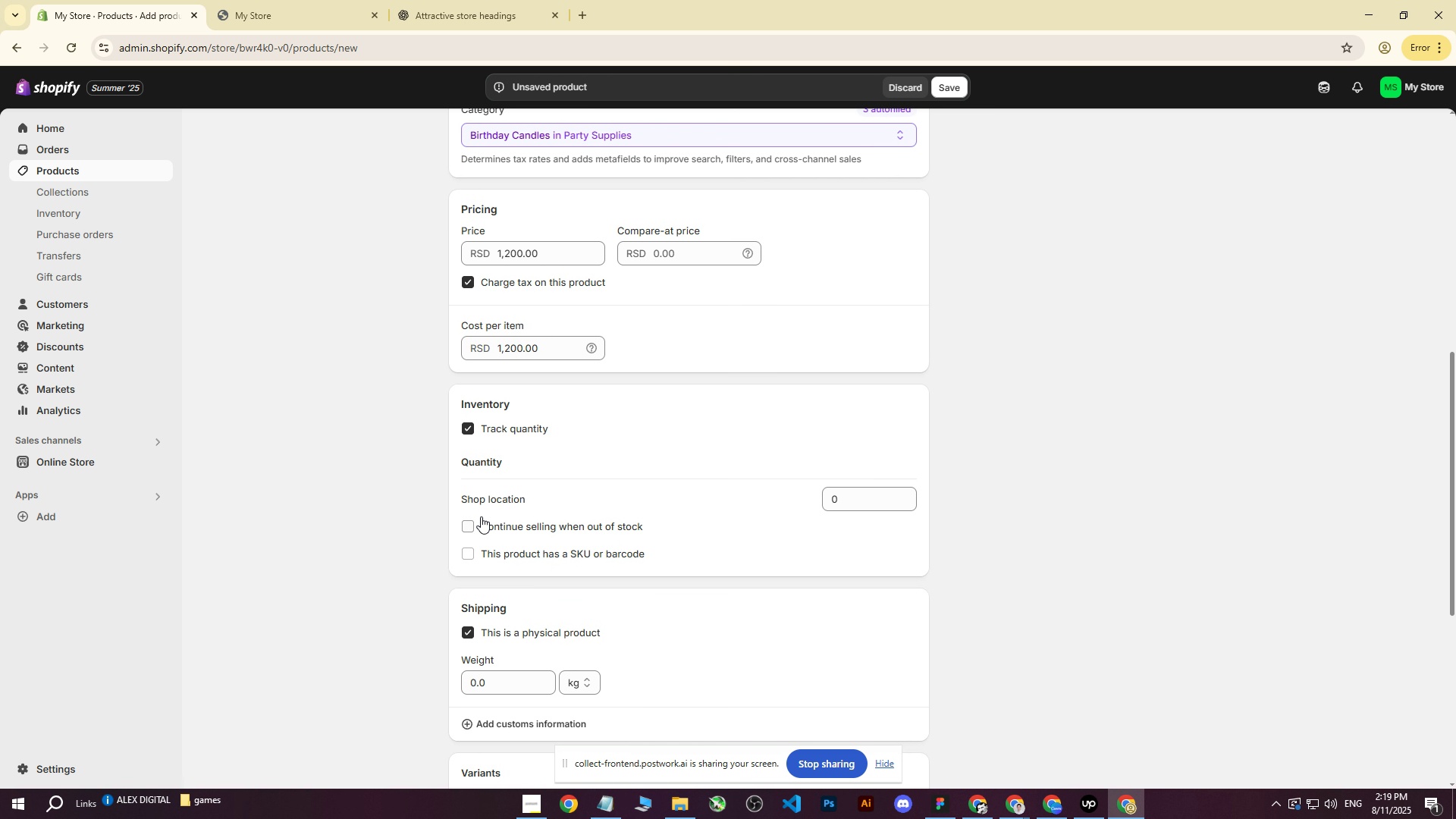 
wait(22.79)
 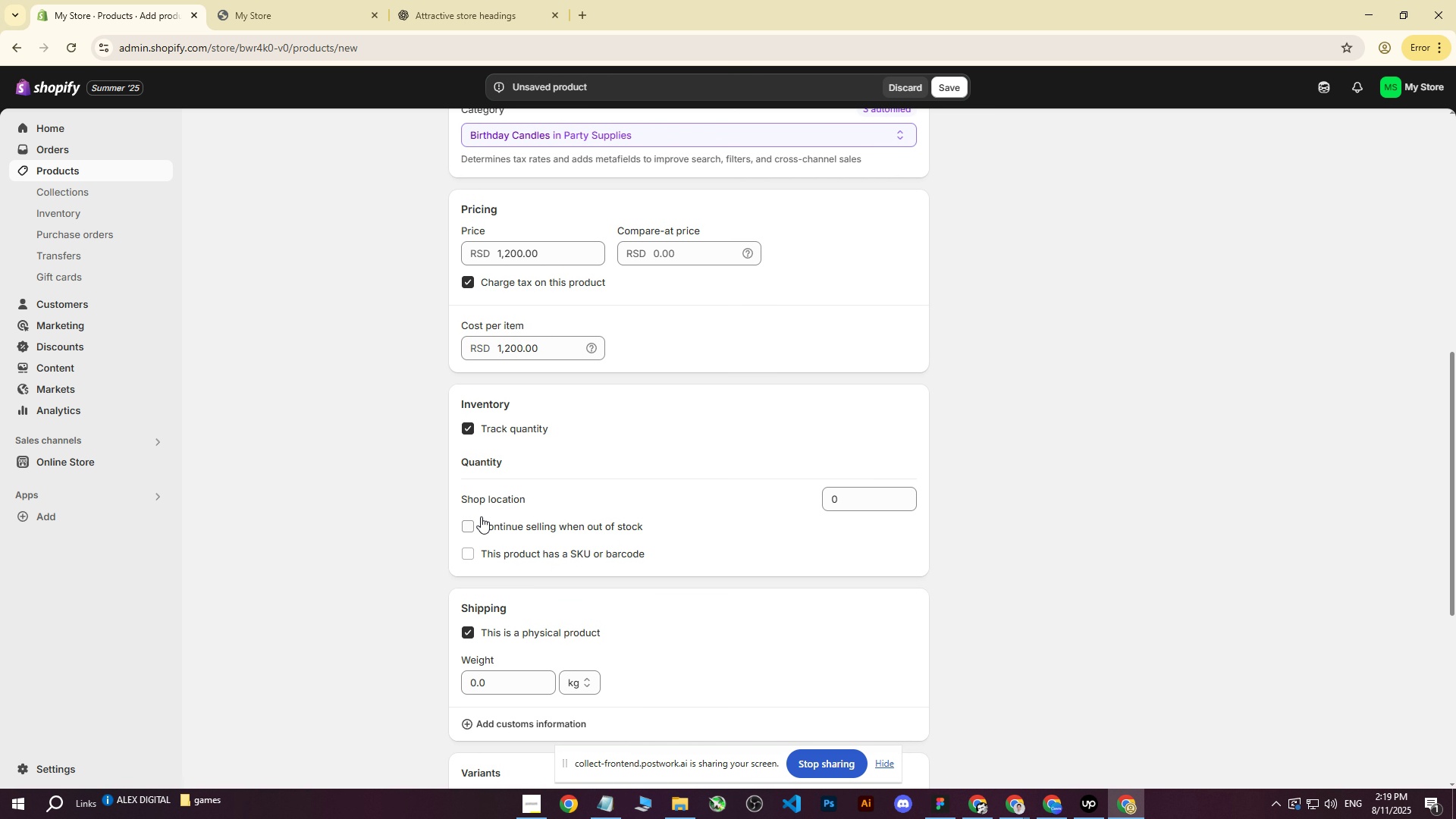 
scroll: coordinate [704, 389], scroll_direction: down, amount: 6.0
 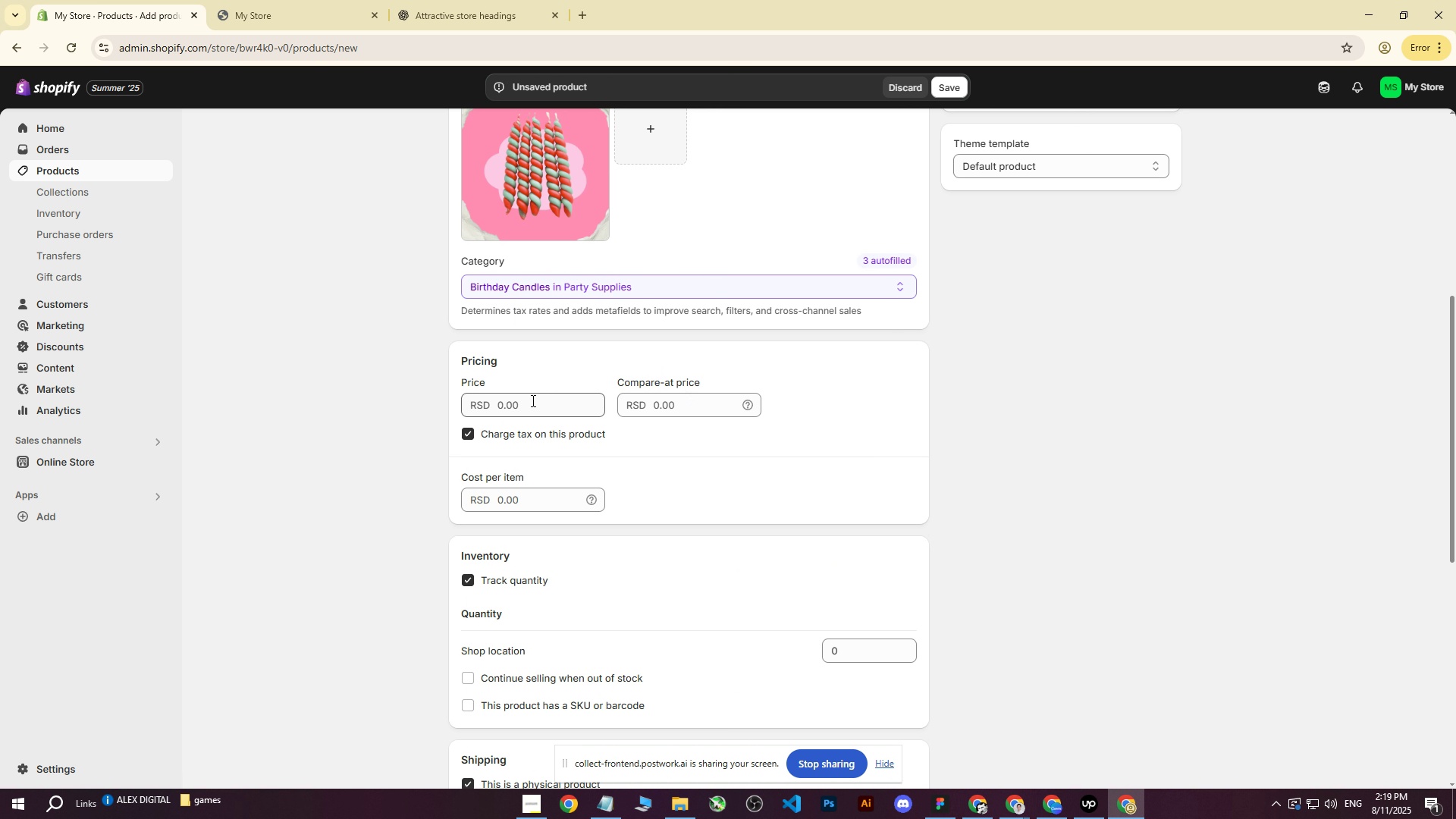 
scroll: coordinate [534, 403], scroll_direction: up, amount: 3.0
 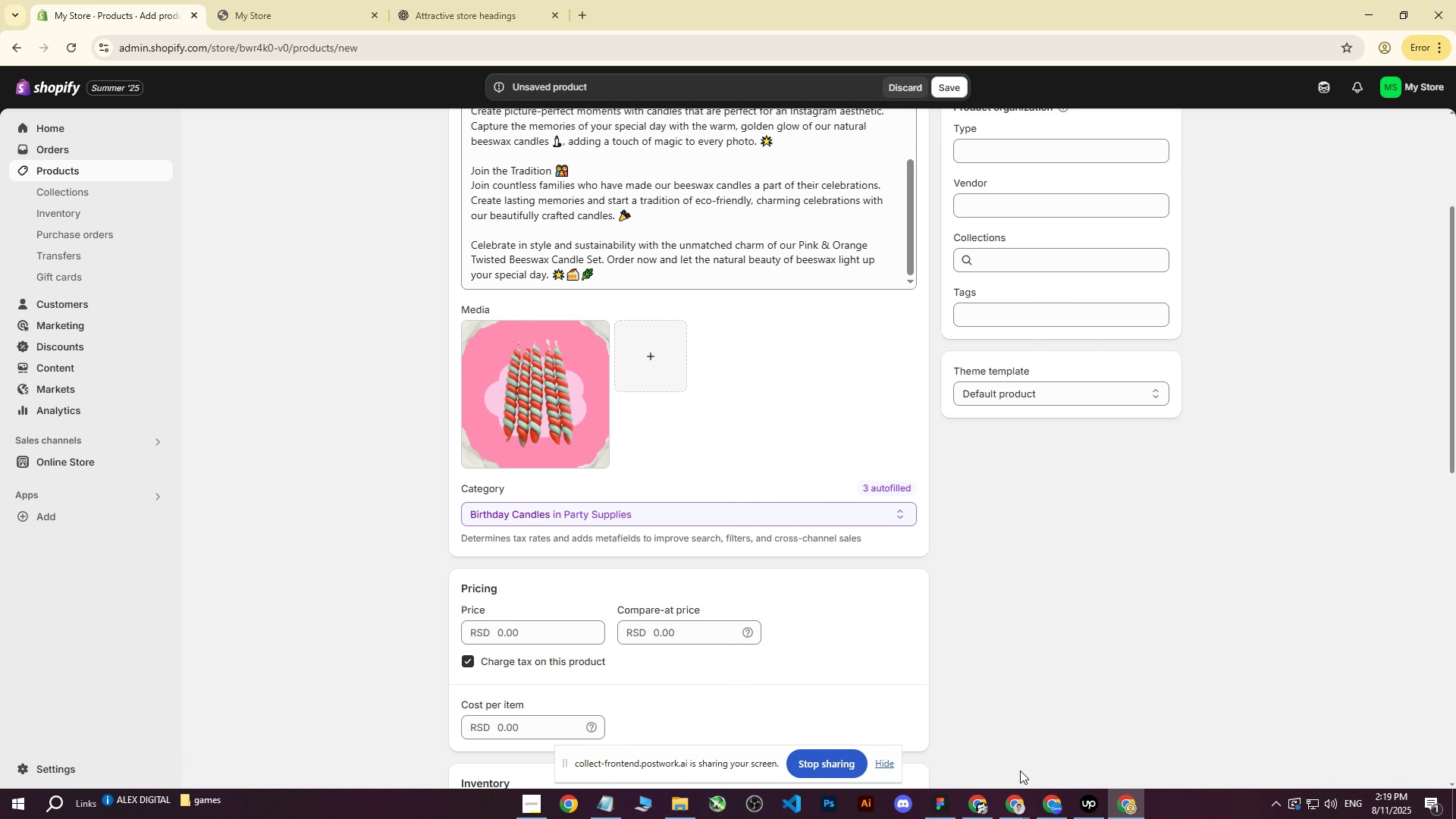 
left_click([1015, 803])
 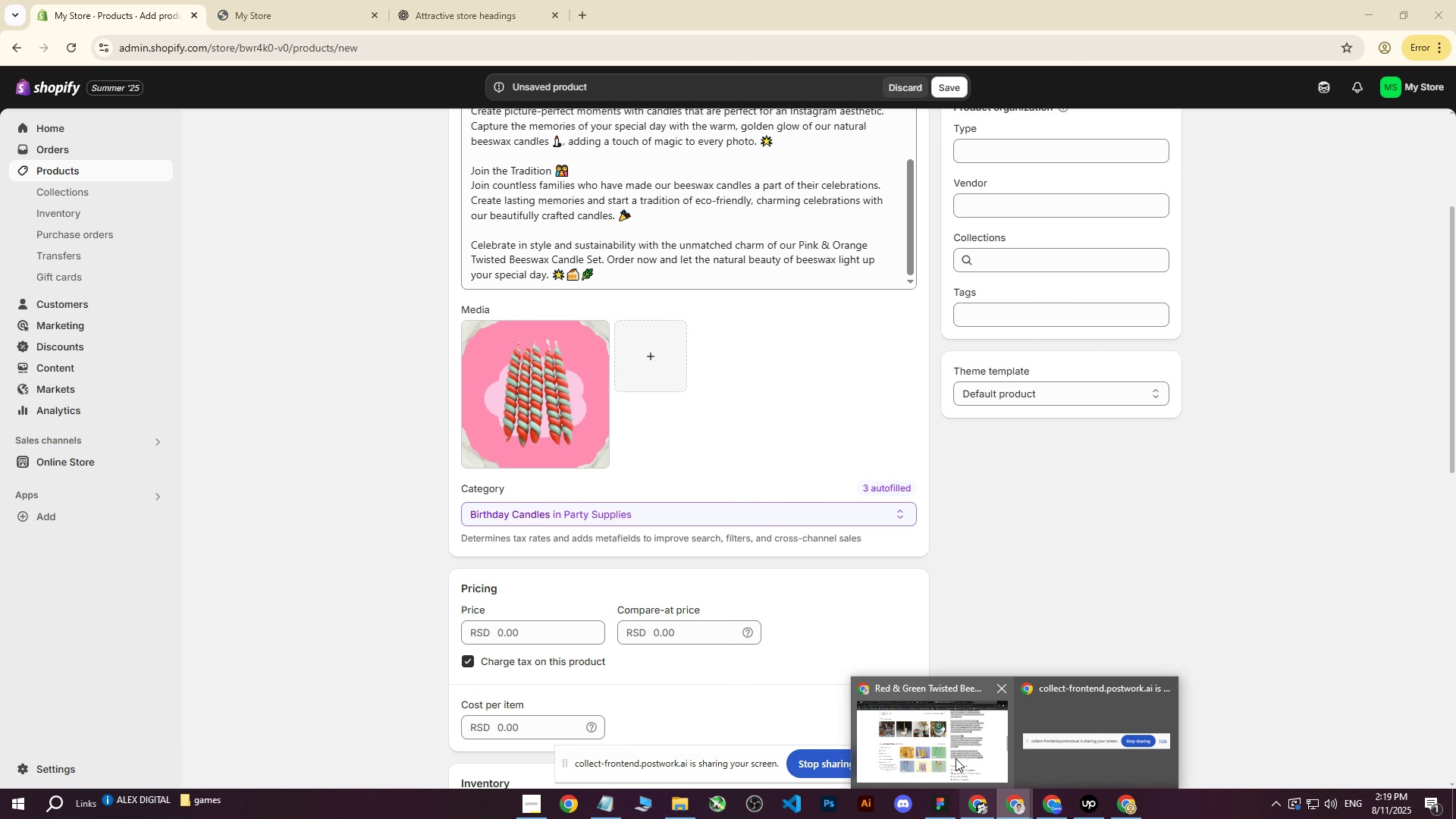 
left_click([920, 752])
 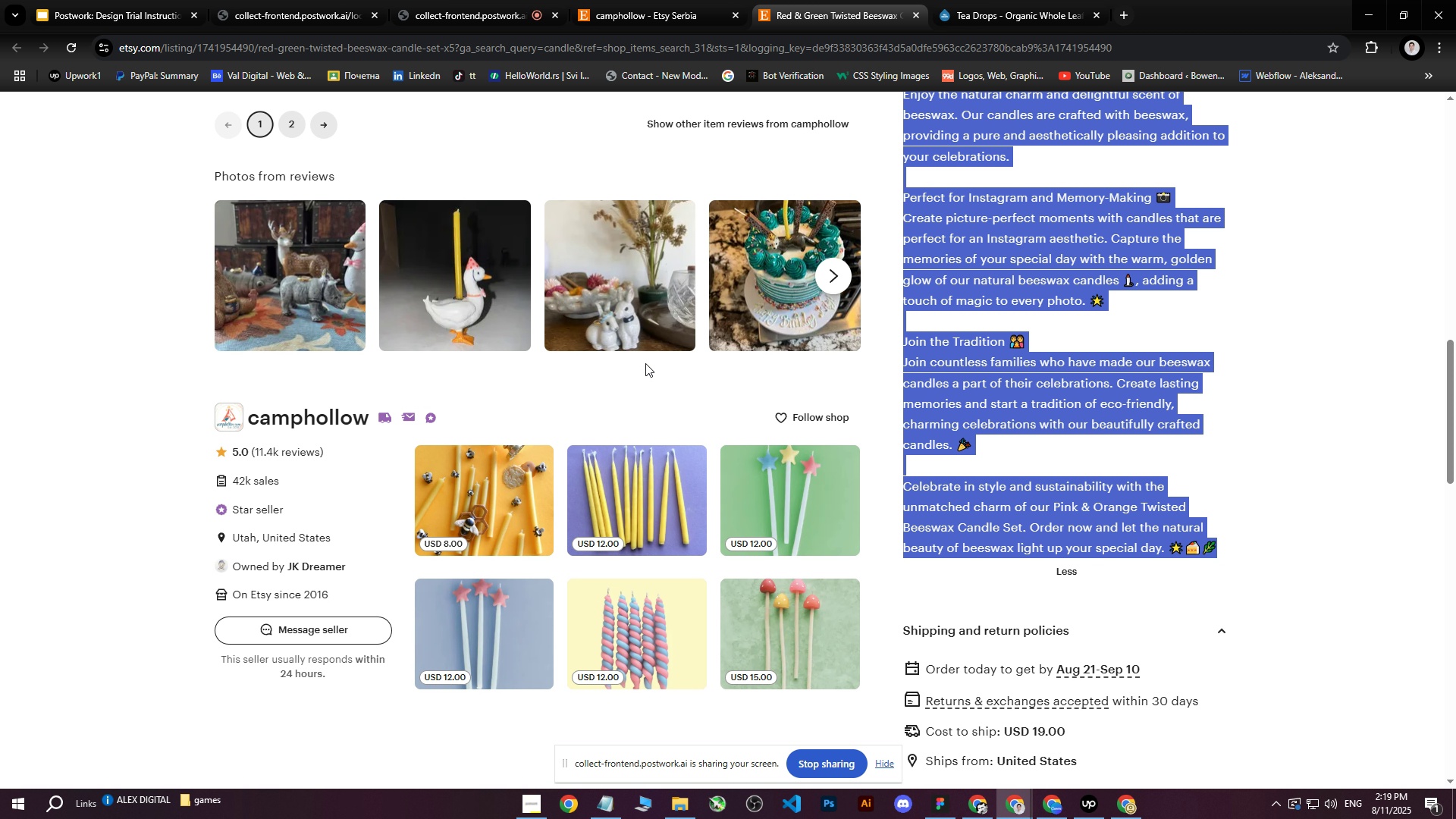 
scroll: coordinate [653, 386], scroll_direction: up, amount: 18.0
 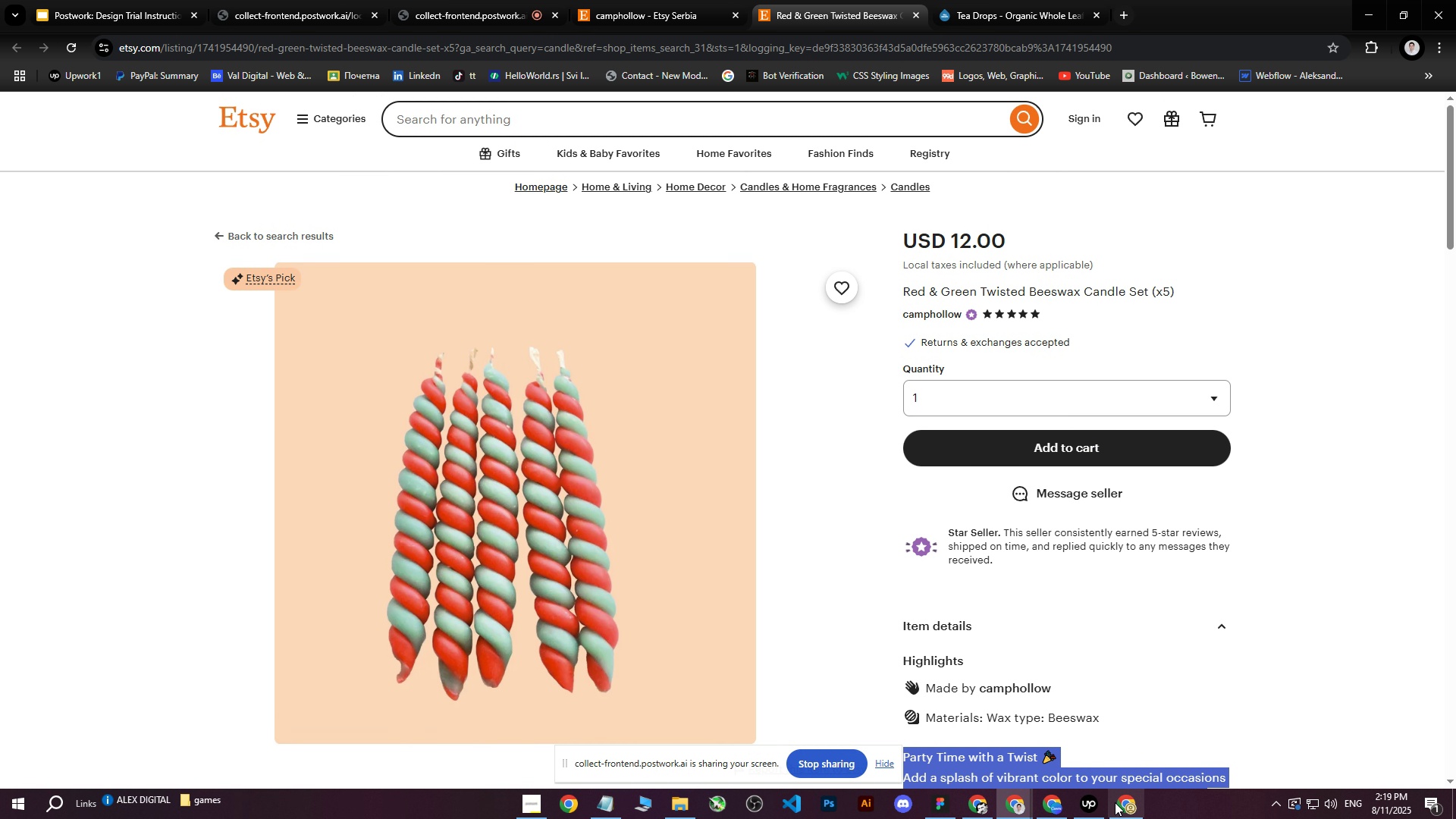 
left_click([1116, 814])
 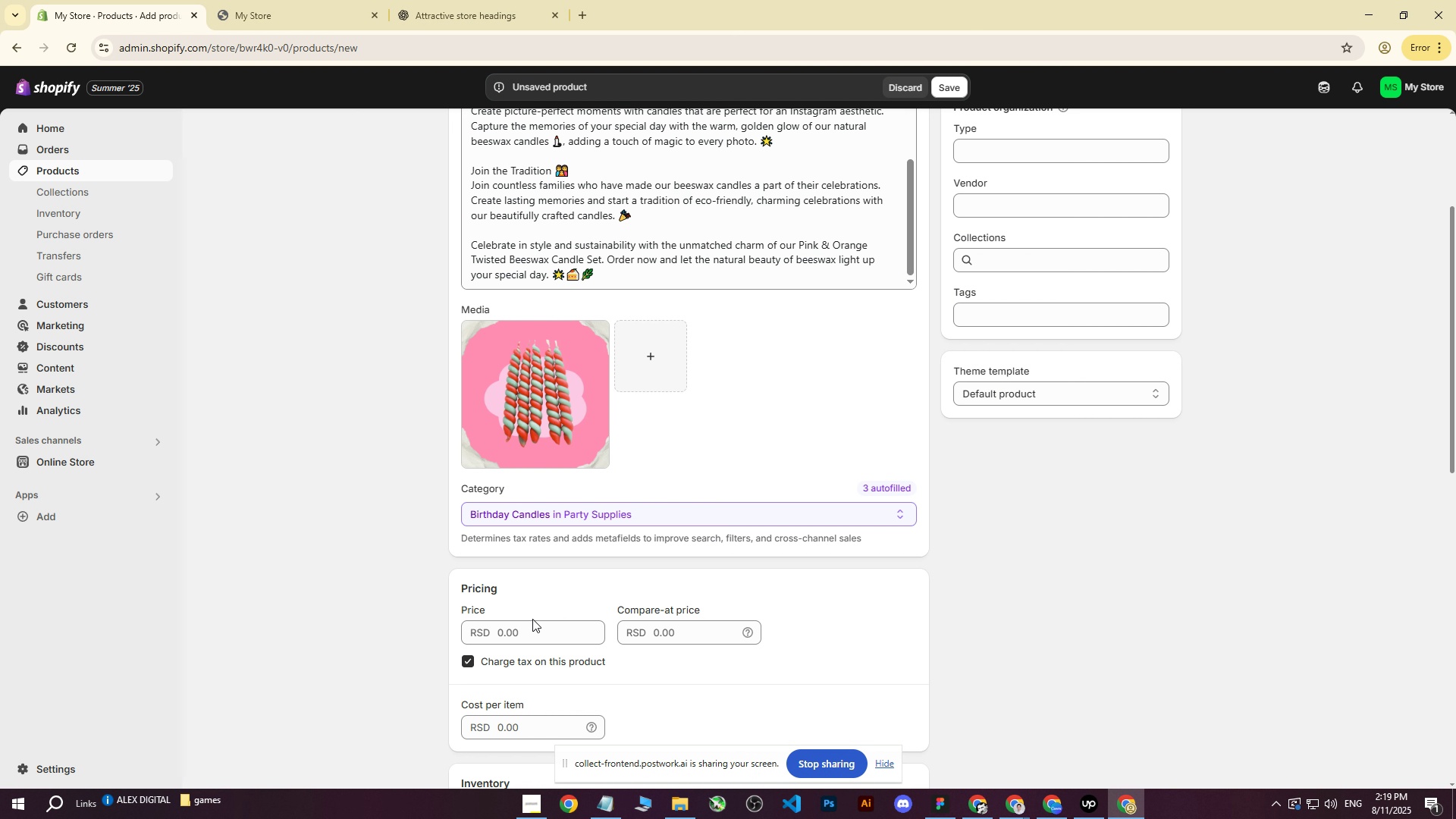 
double_click([532, 620])
 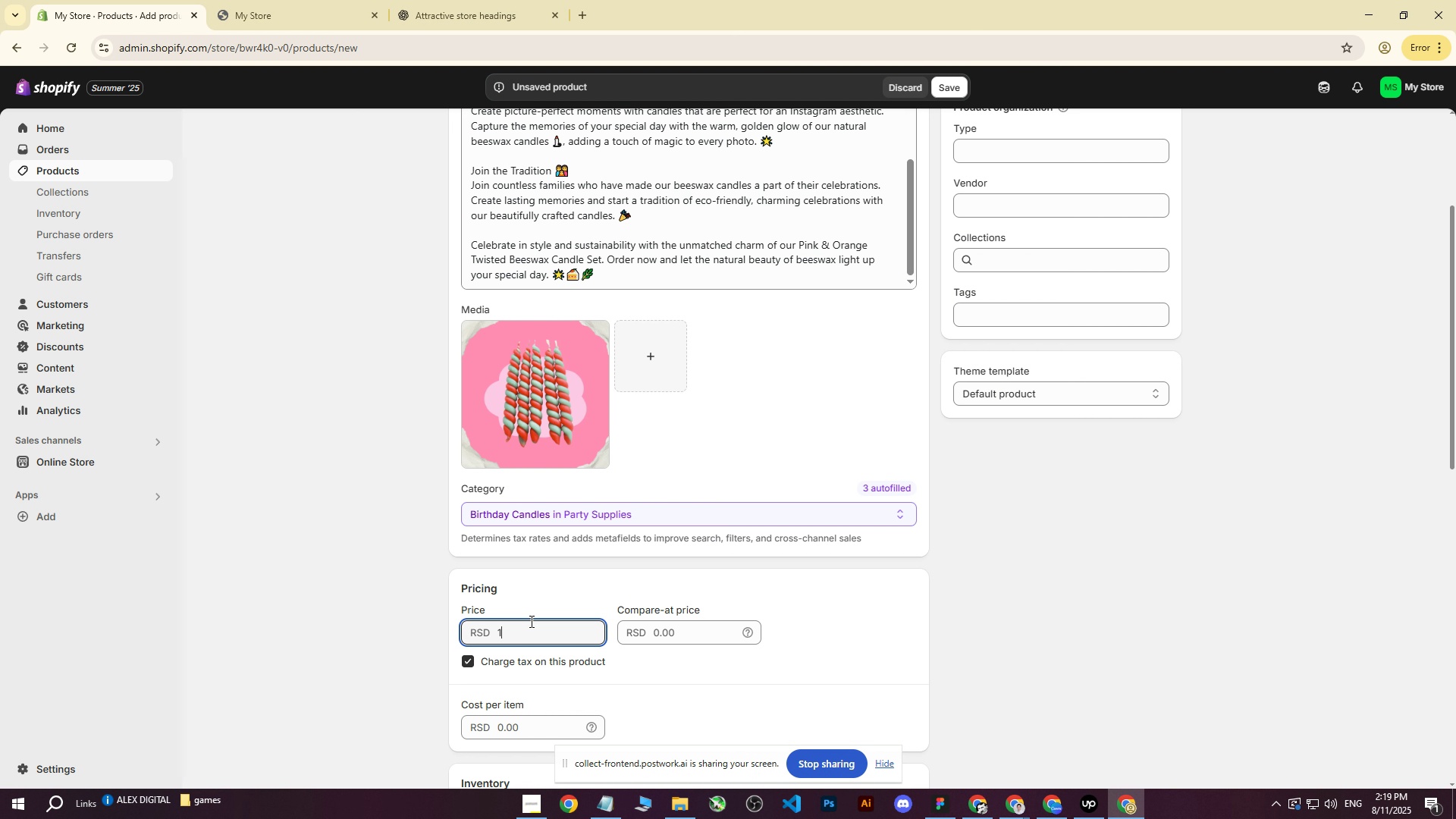 
type(1200)
 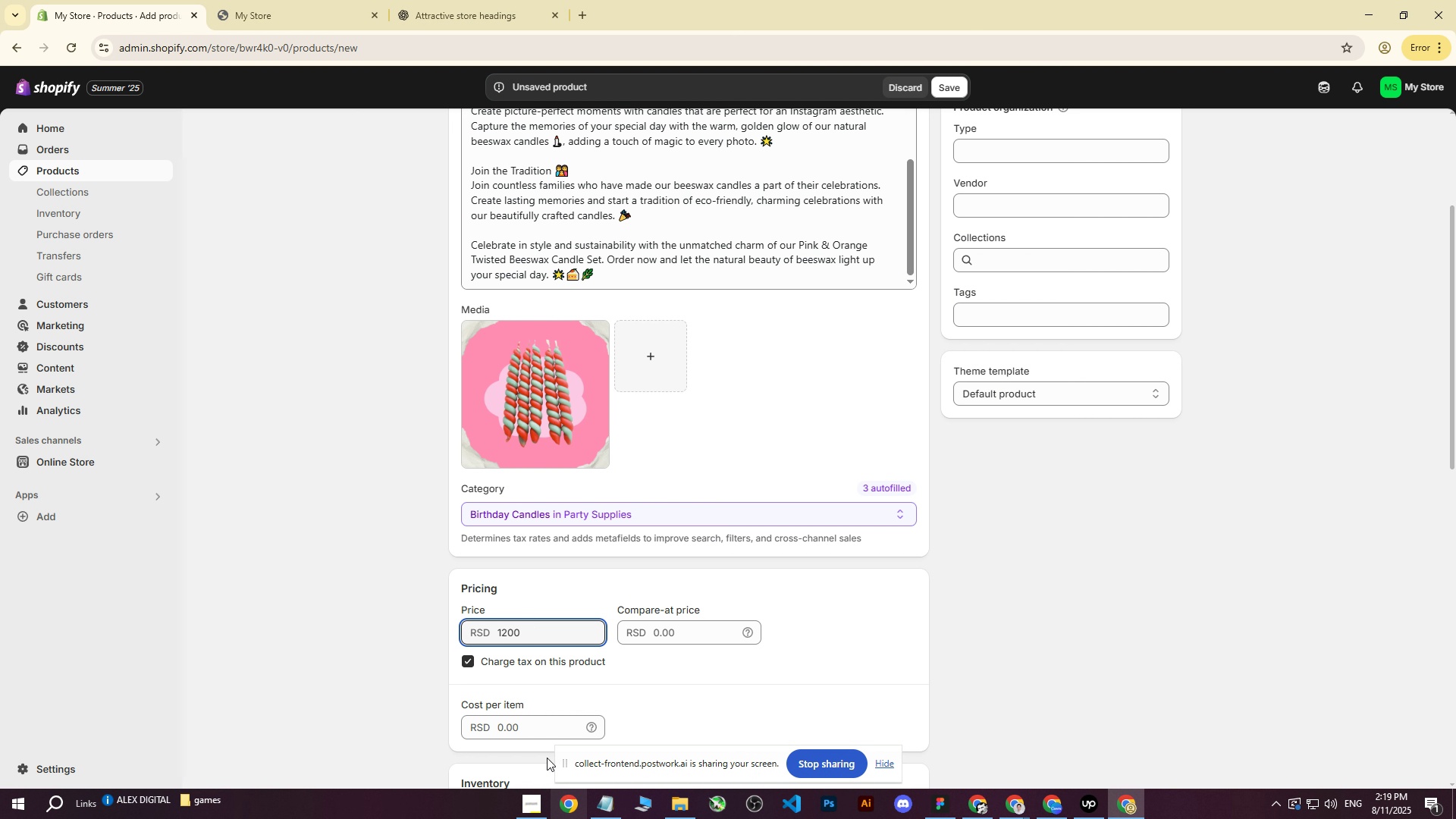 
left_click([529, 731])
 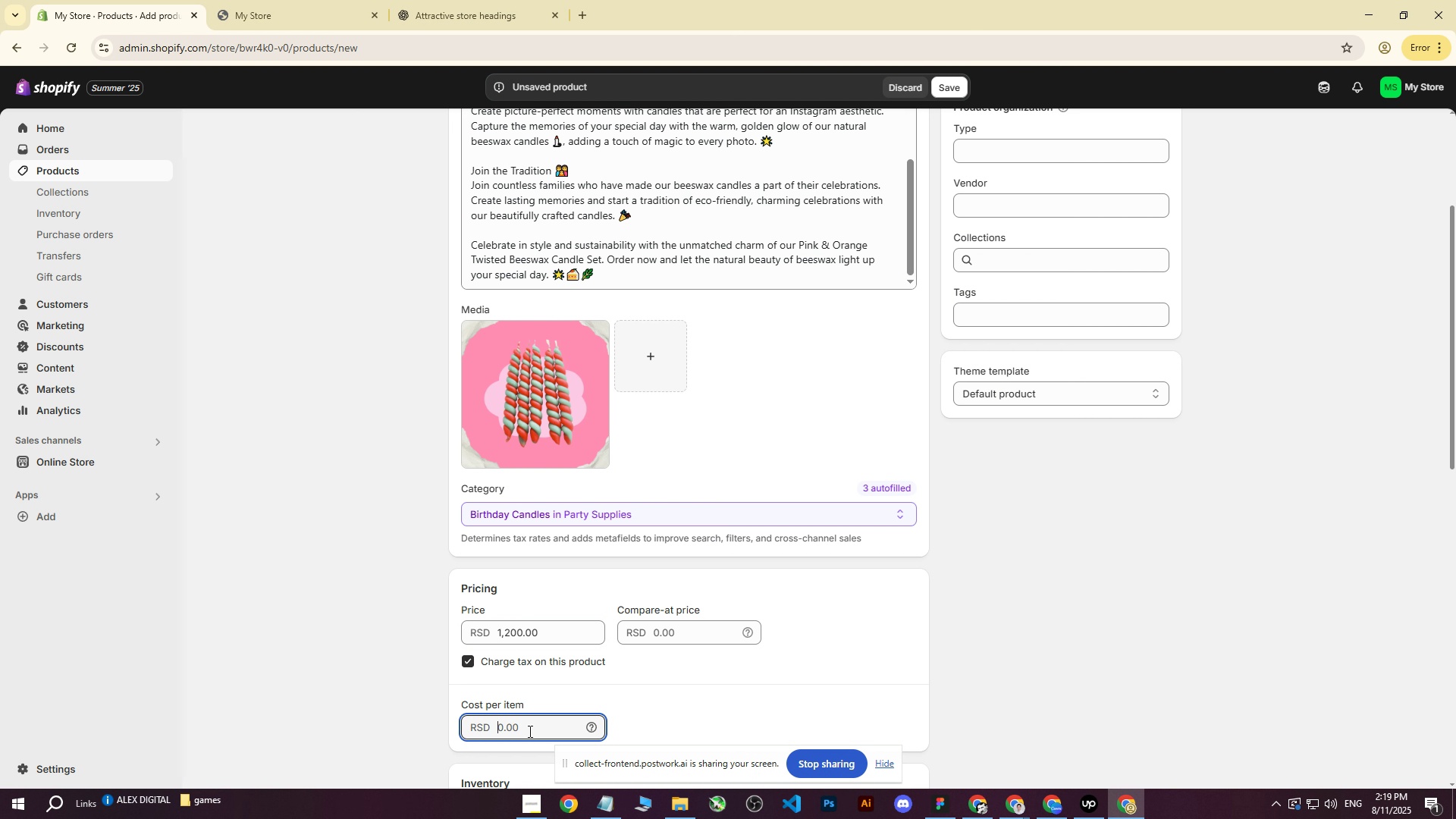 
type(1200)
 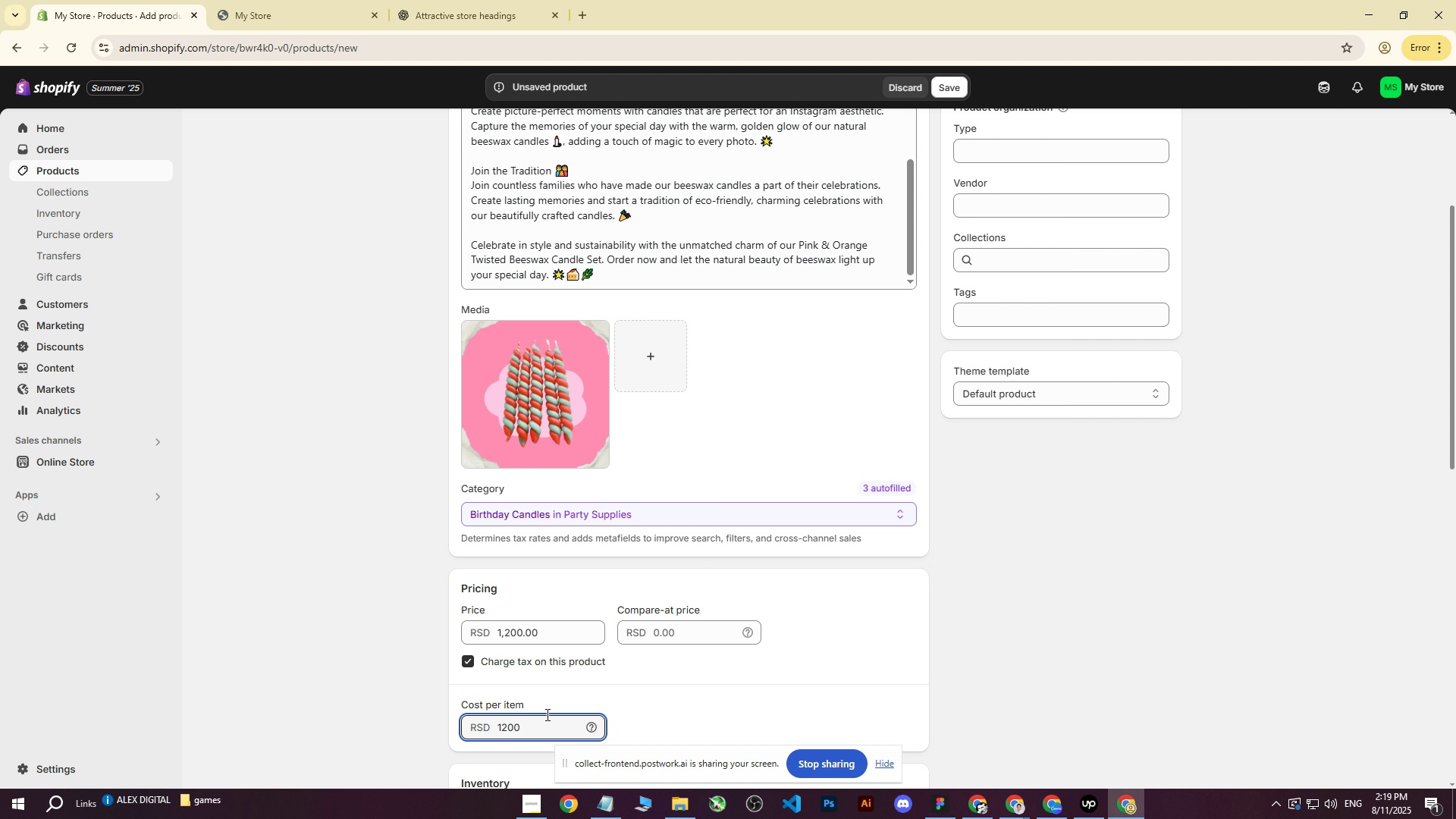 
left_click([385, 527])
 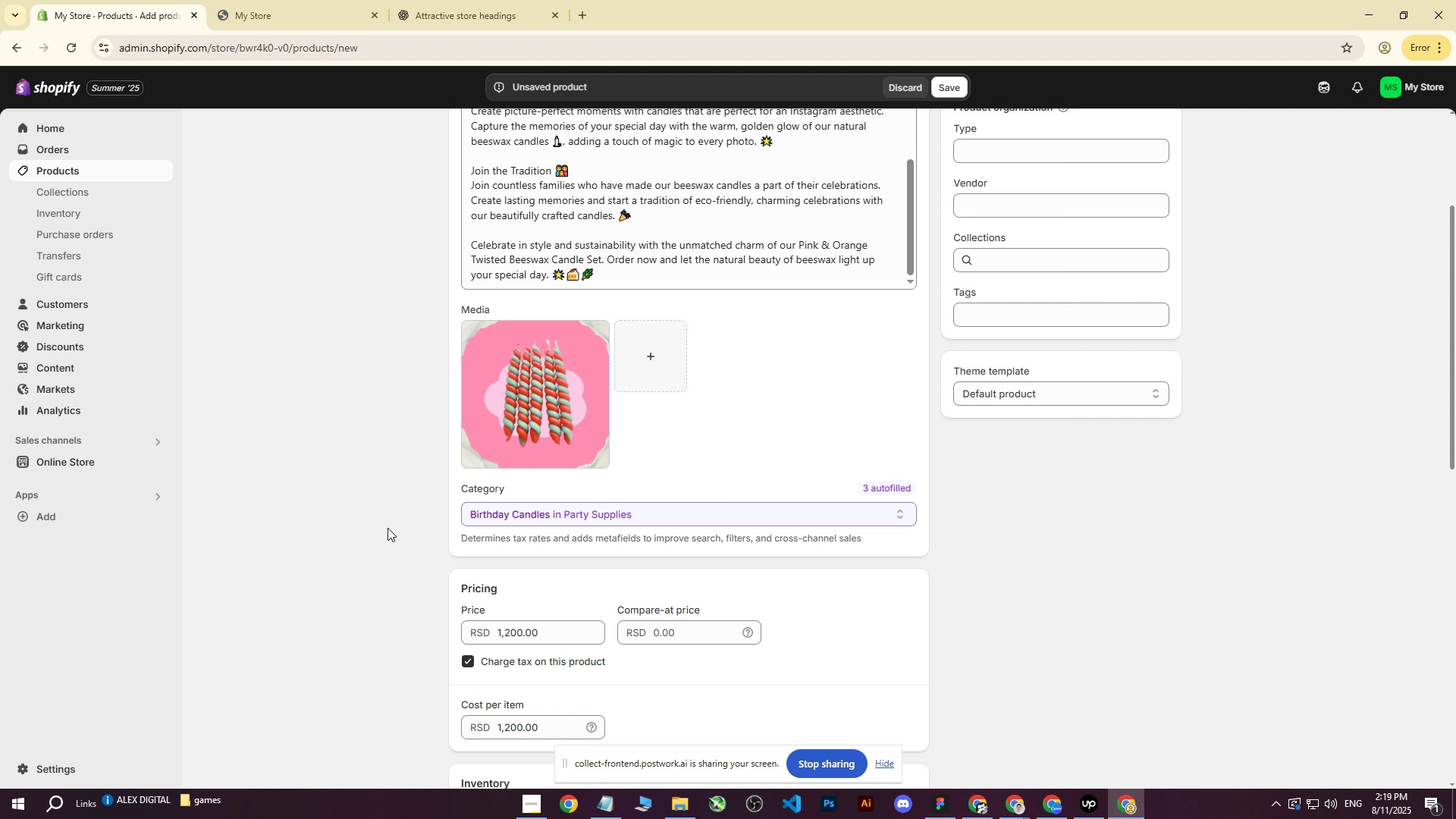 
scroll: coordinate [413, 553], scroll_direction: down, amount: 5.0
 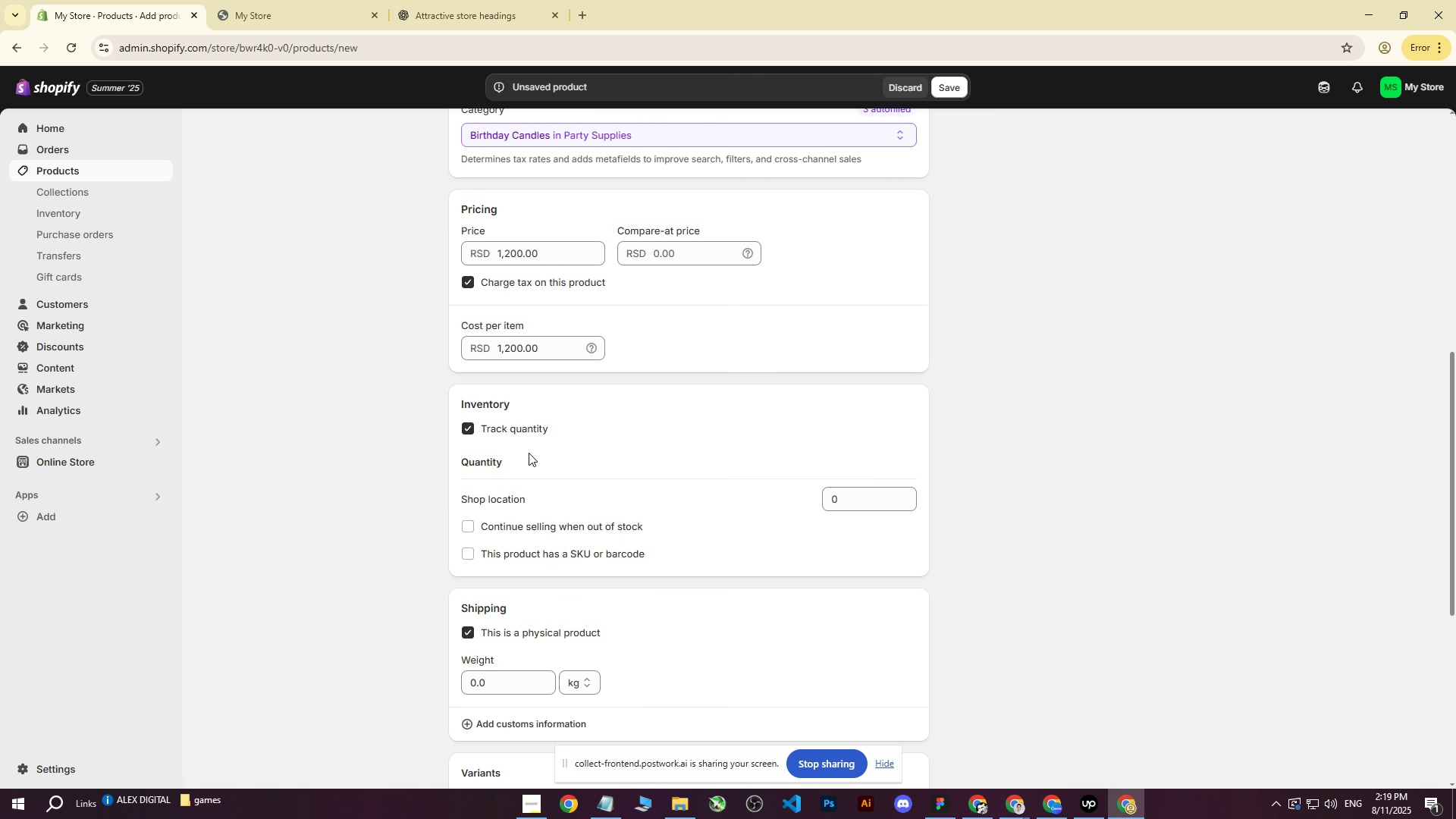 
left_click([829, 493])
 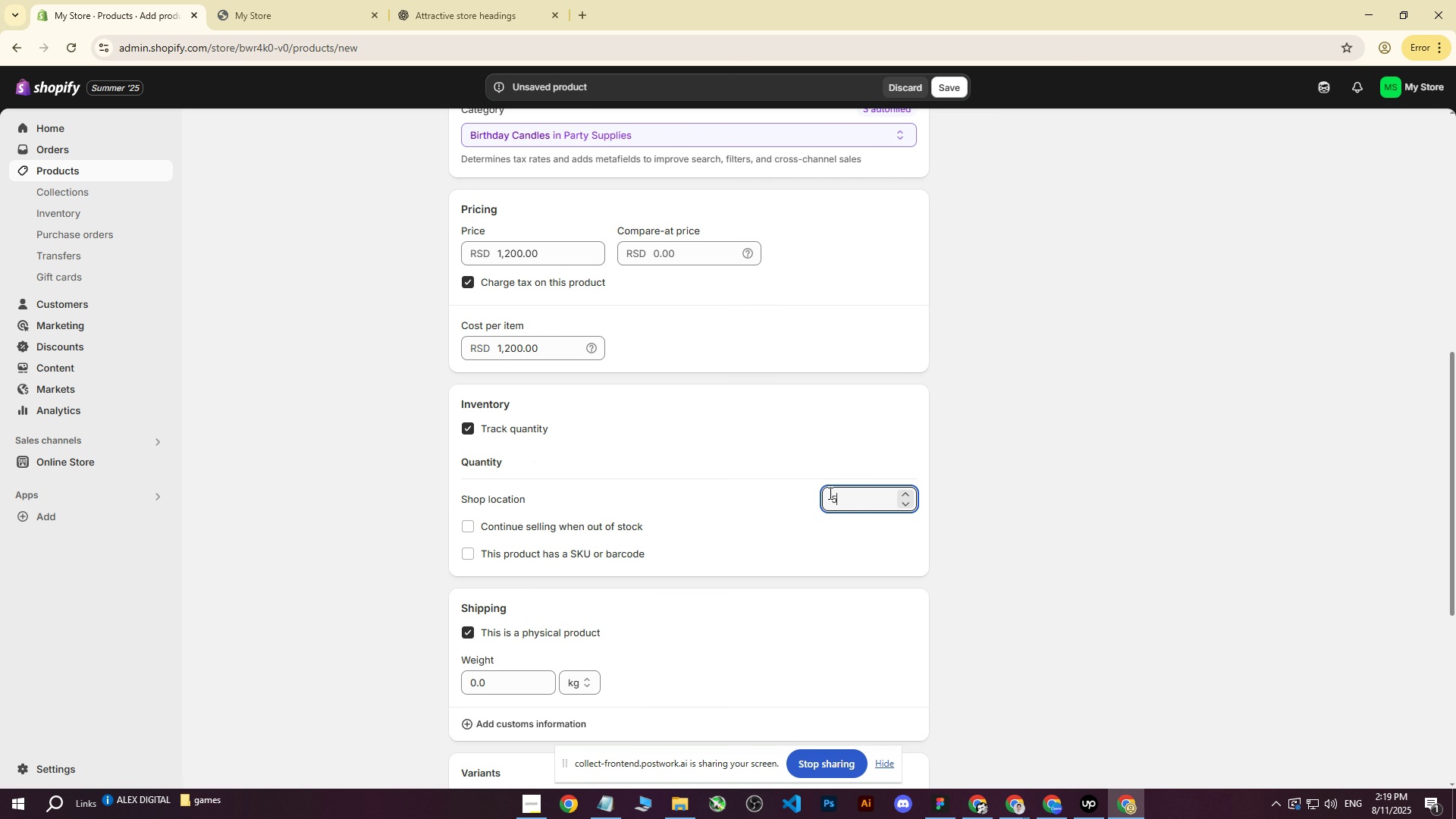 
type(50)
 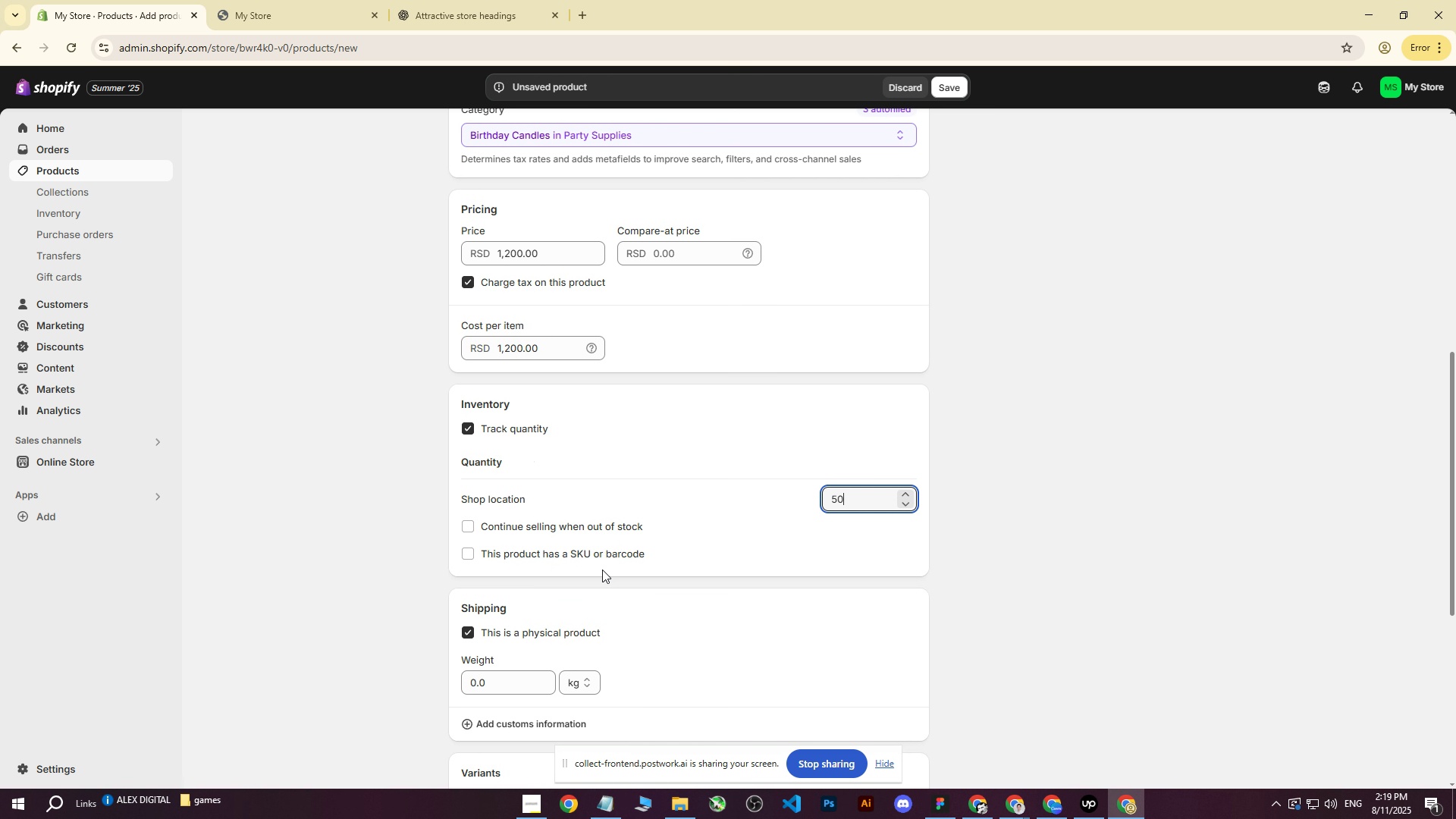 
scroll: coordinate [597, 549], scroll_direction: down, amount: 2.0
 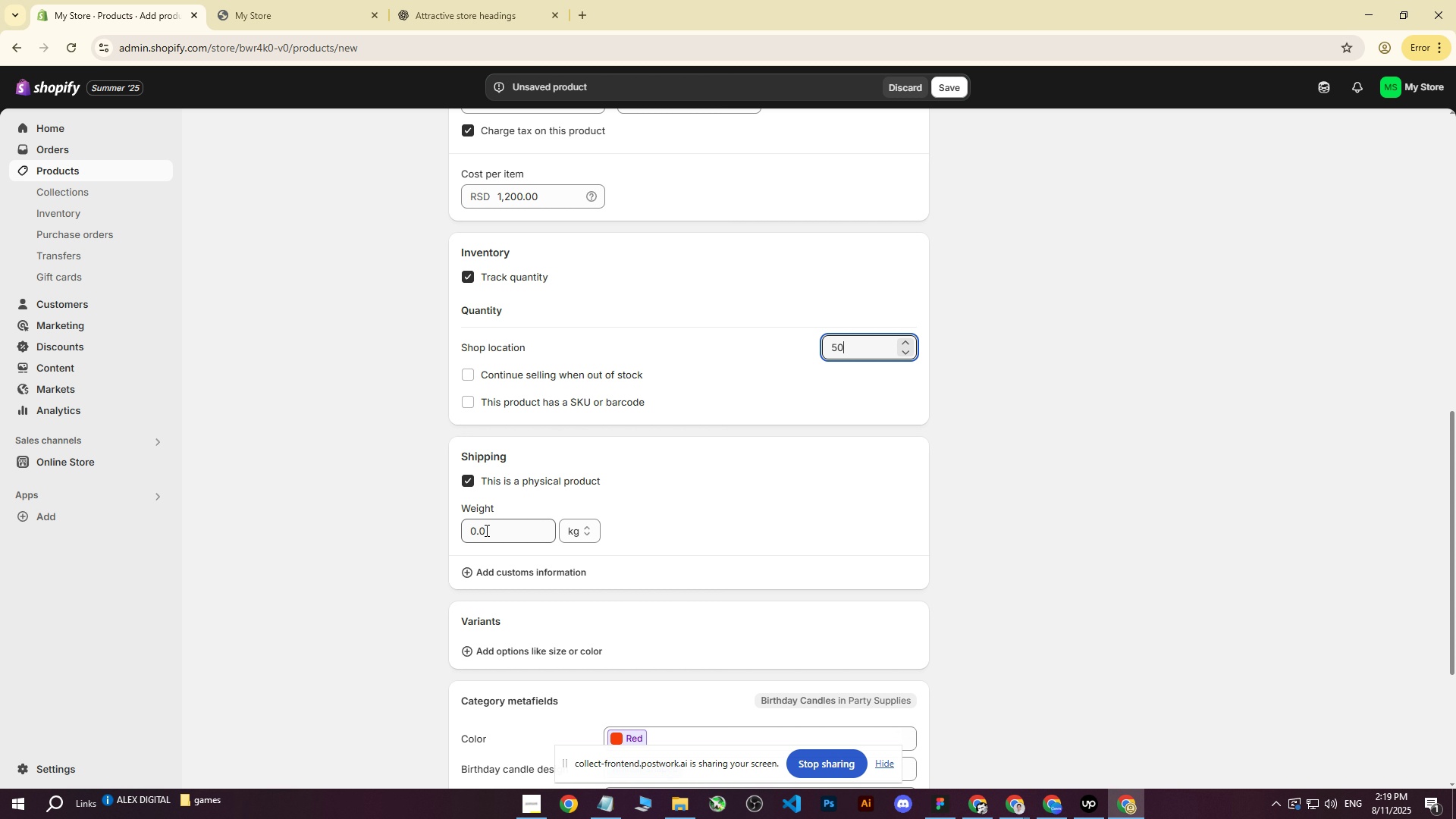 
left_click([484, 534])
 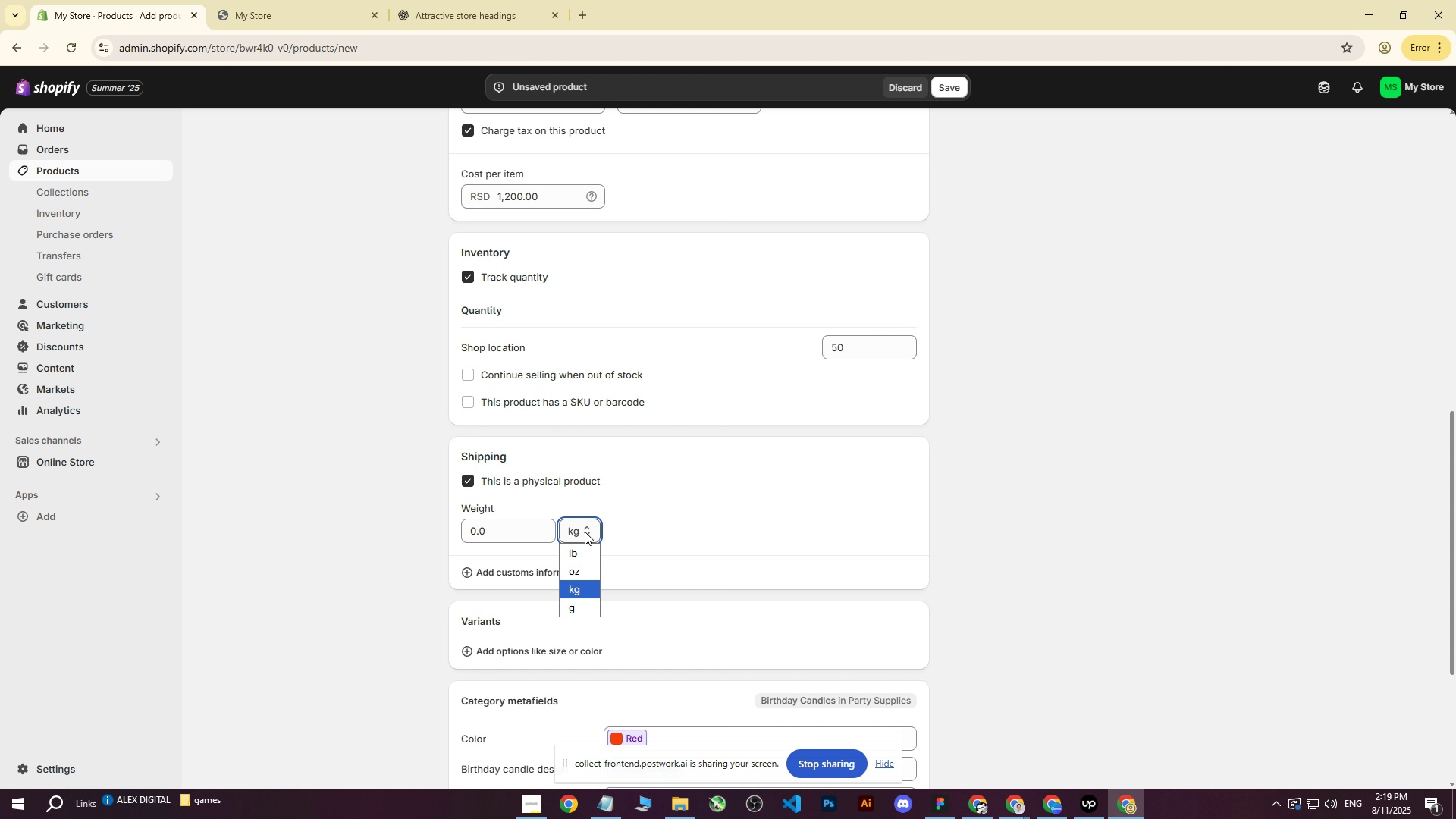 
double_click([582, 603])
 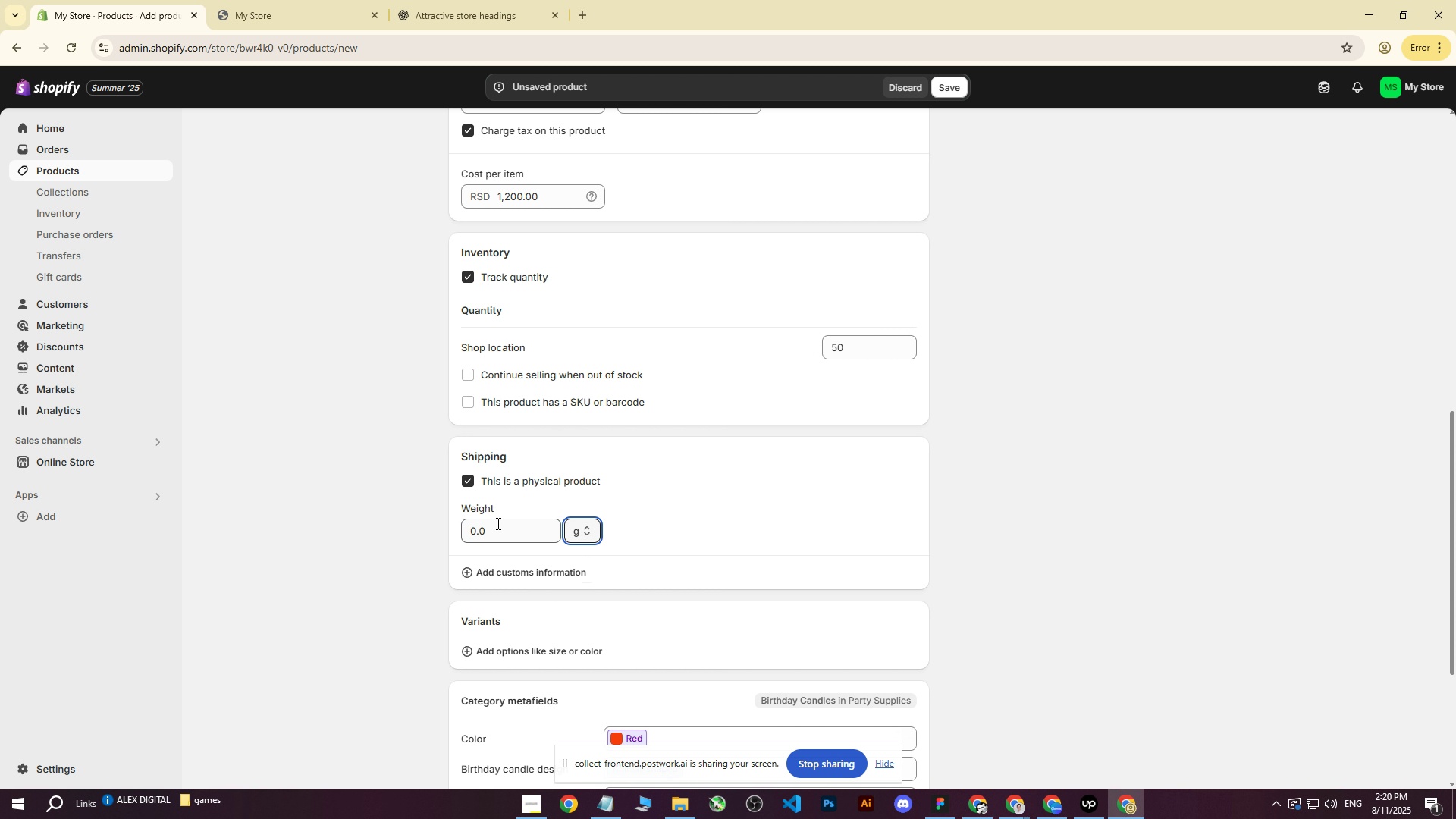 
triple_click([497, 523])
 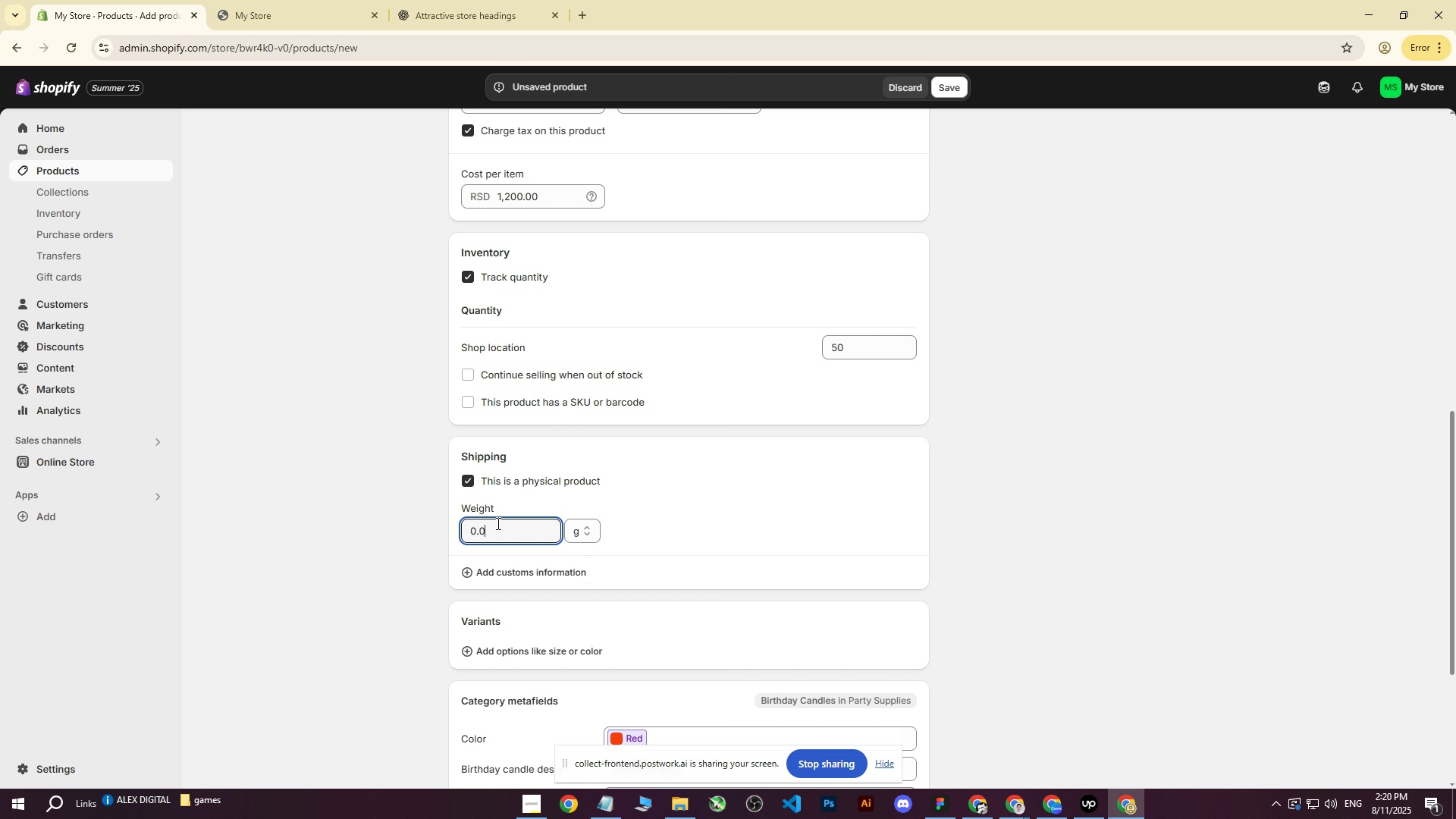 
type(1100)
 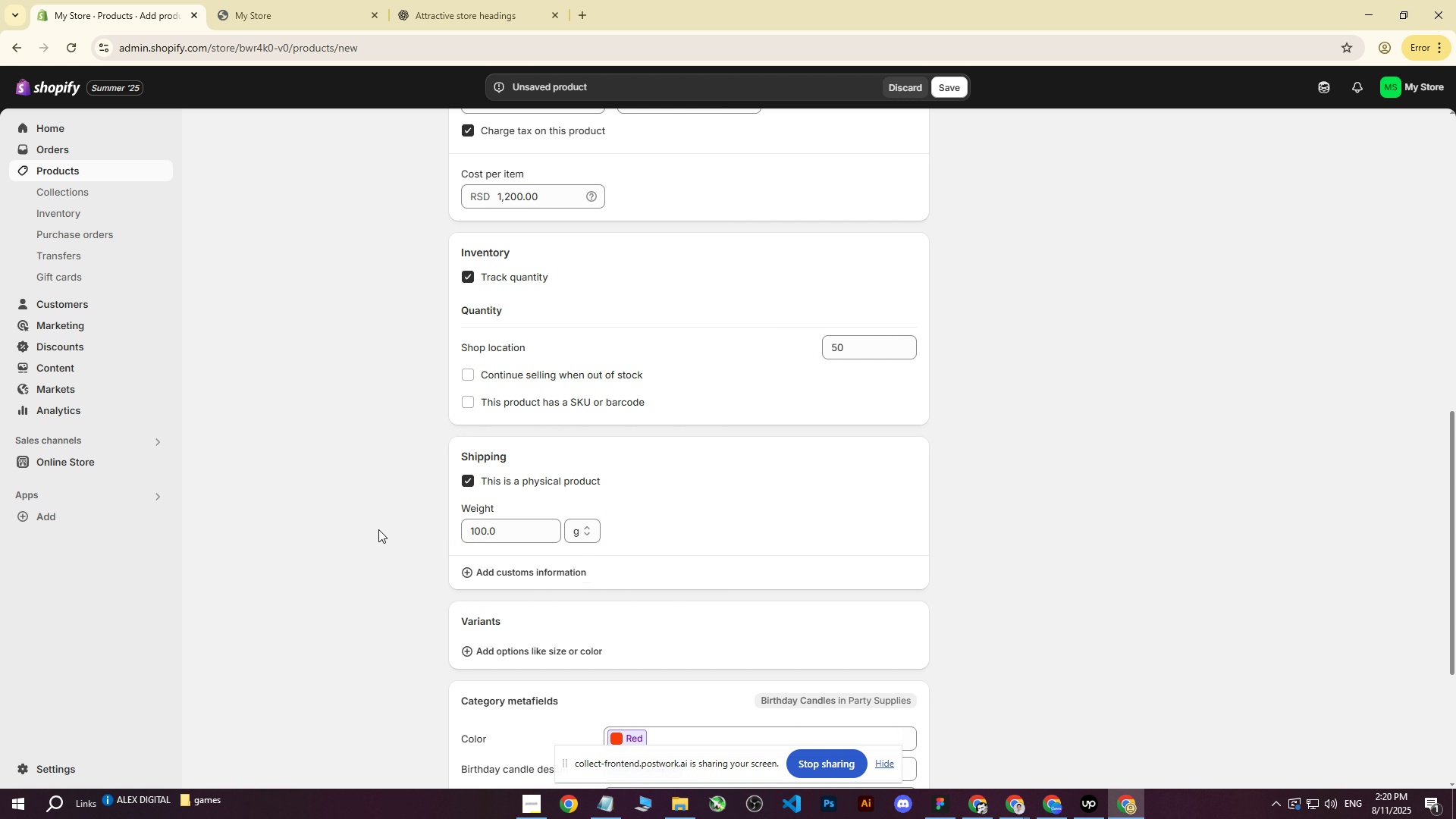 
left_click_drag(start_coordinate=[500, 532], to_coordinate=[420, 535])
 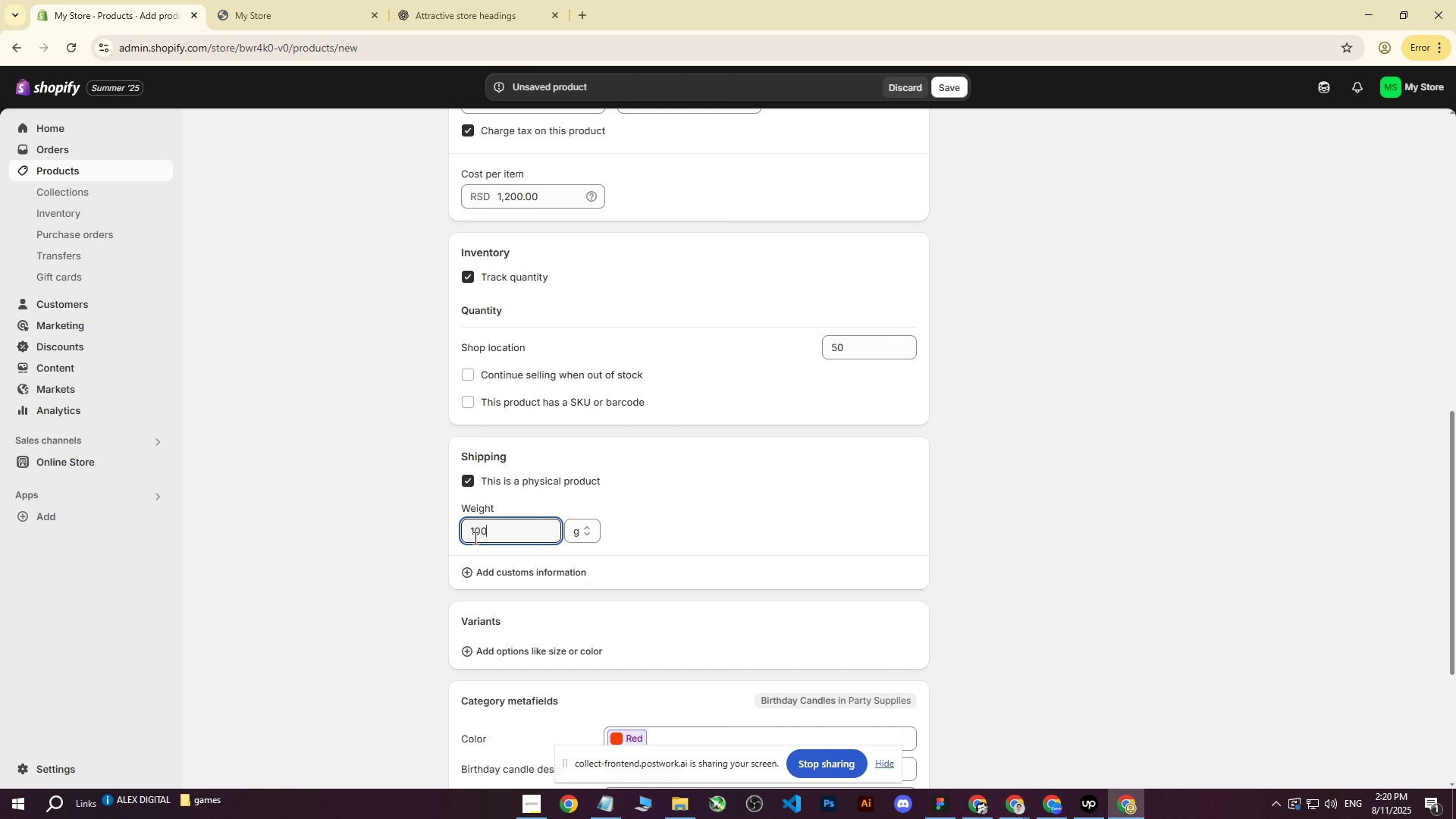 
left_click([377, 529])
 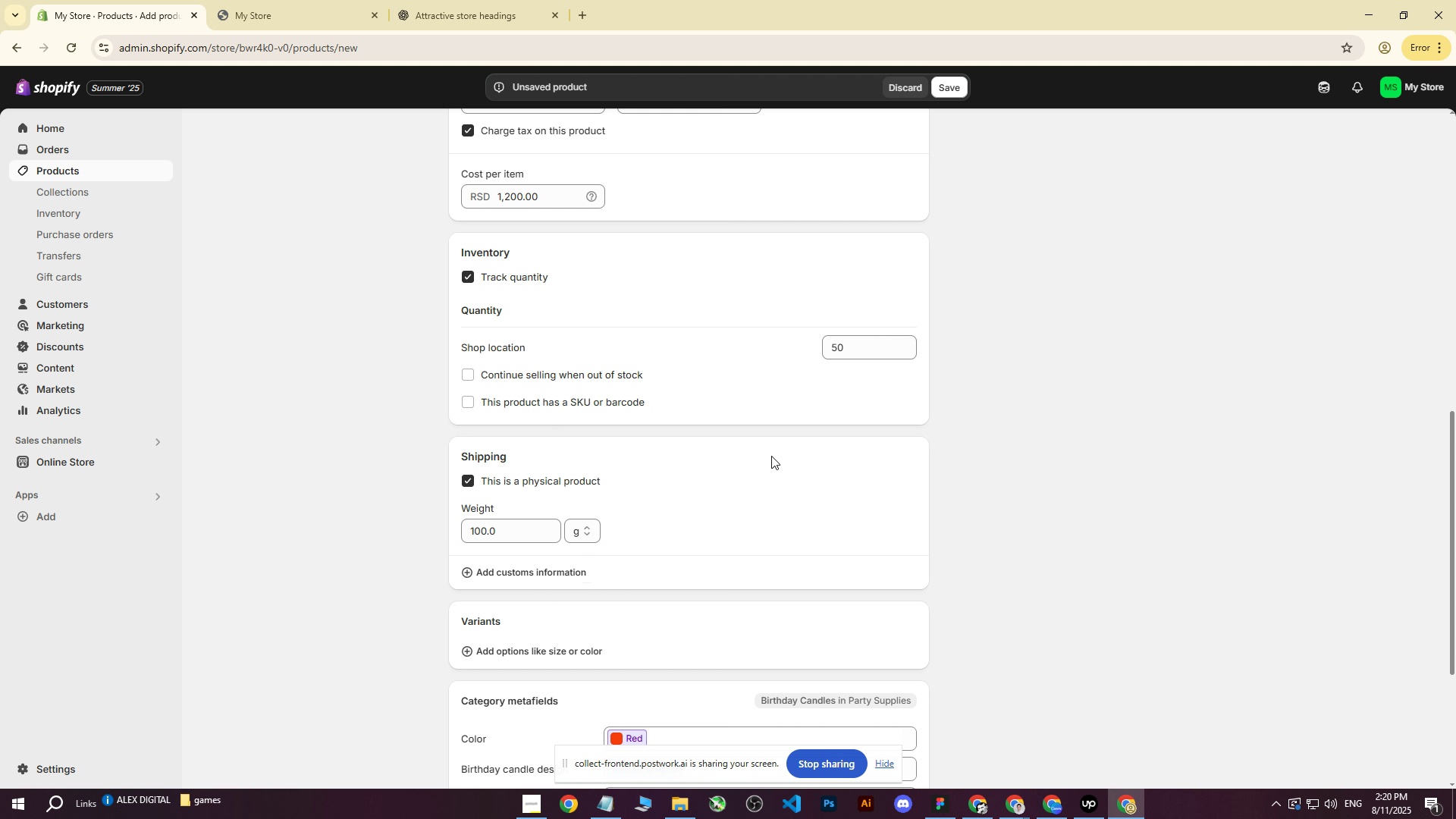 
scroll: coordinate [889, 460], scroll_direction: up, amount: 11.0
 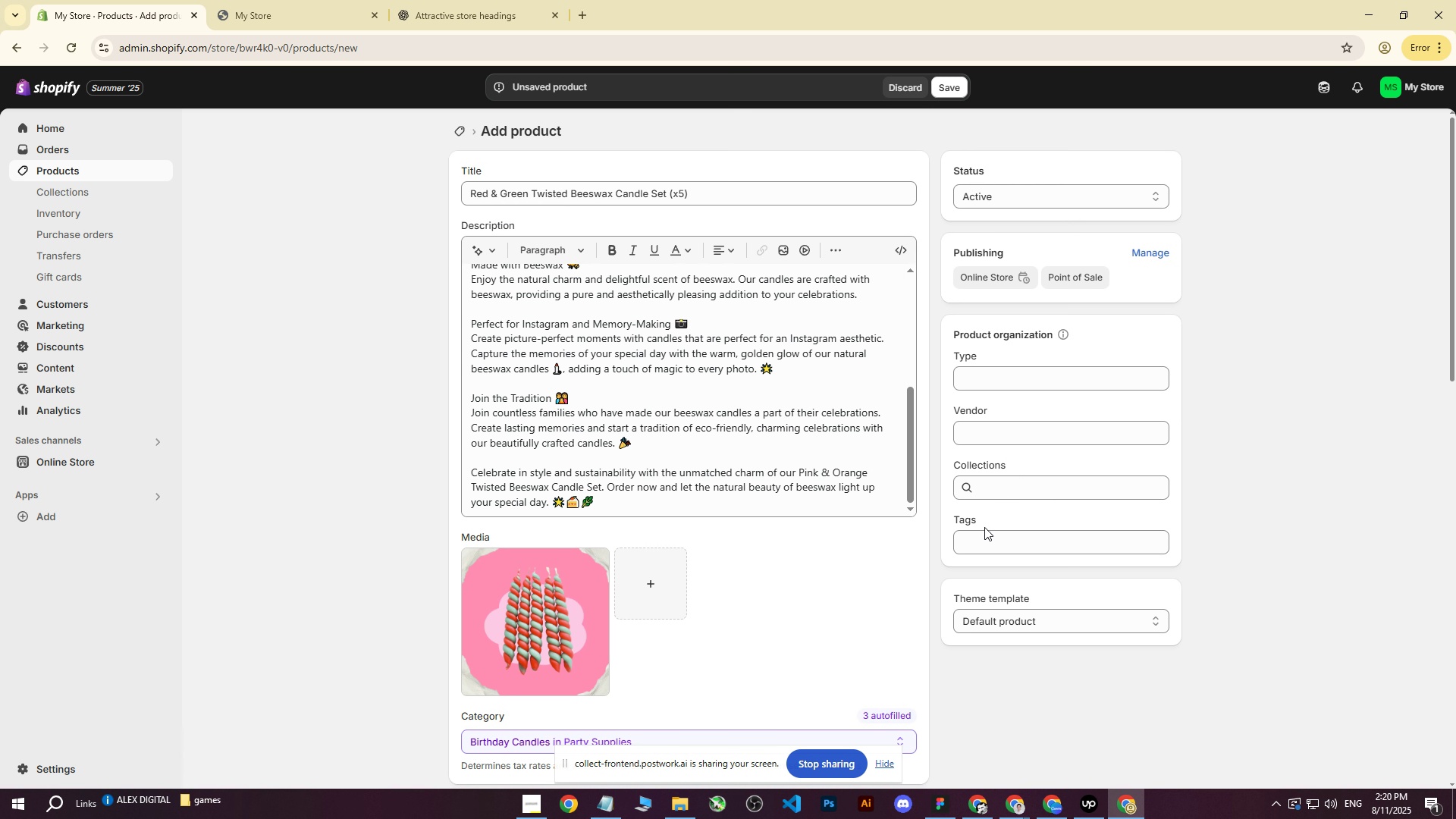 
double_click([982, 536])
 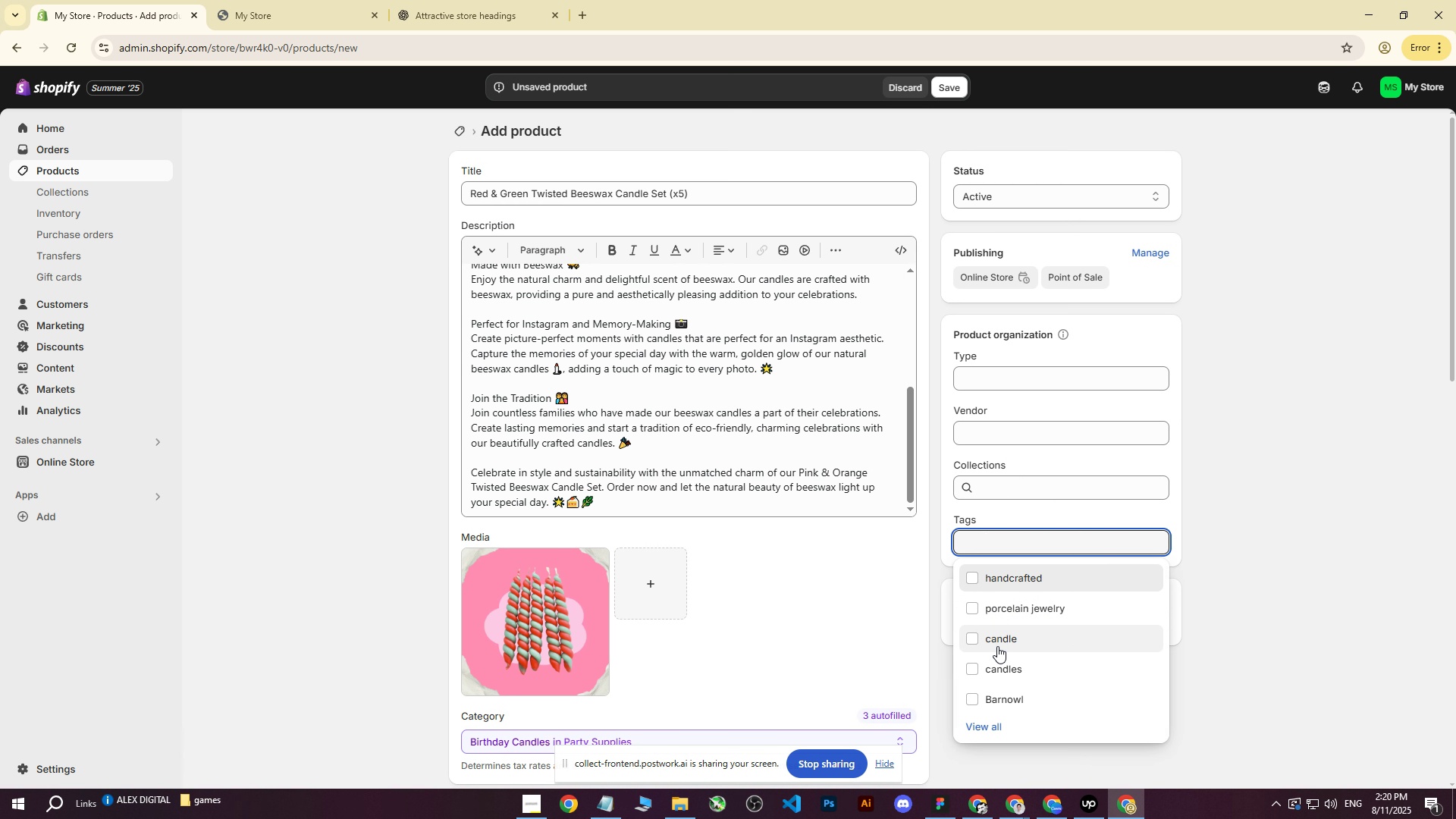 
double_click([980, 672])
 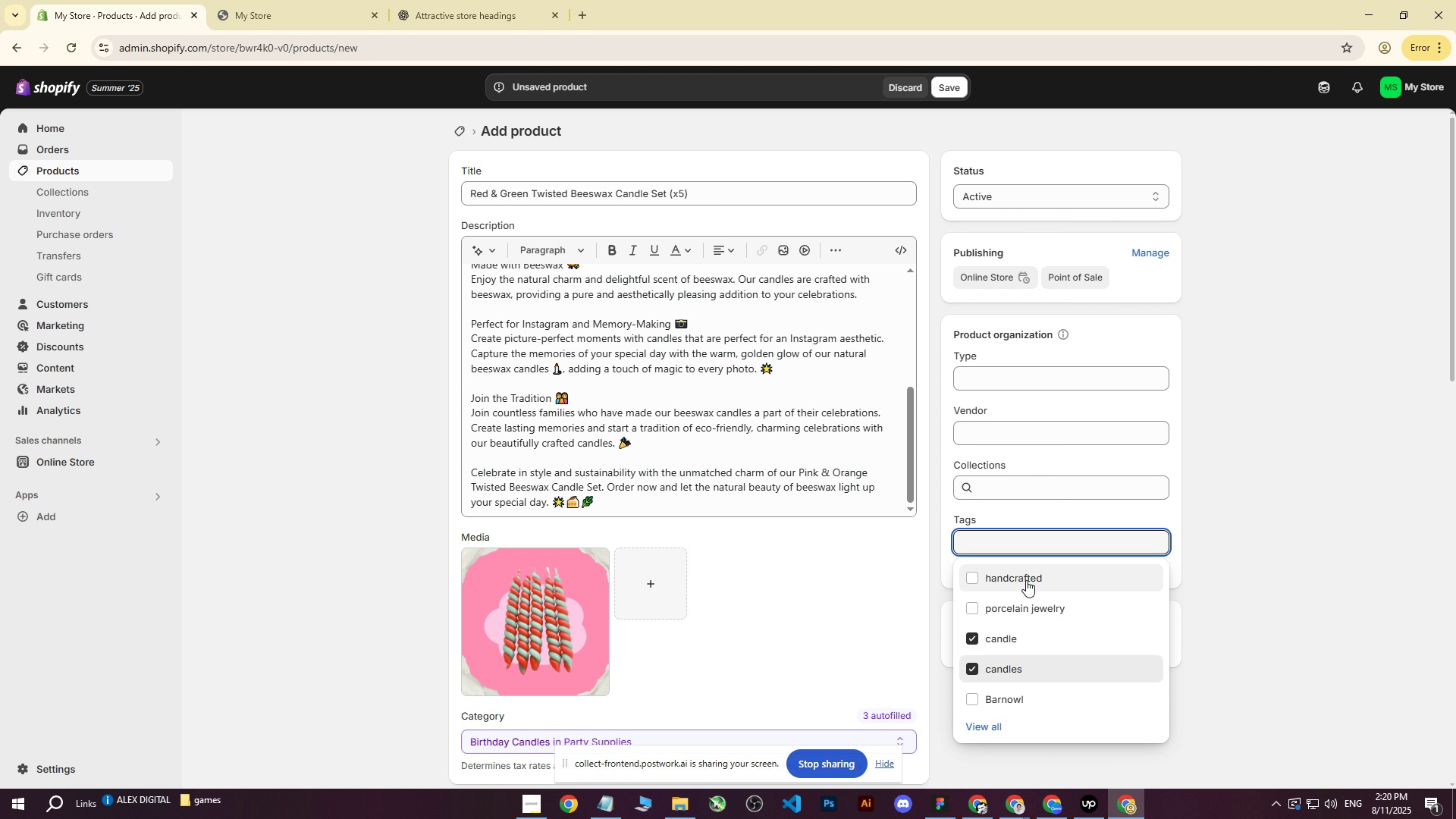 
left_click([1026, 572])
 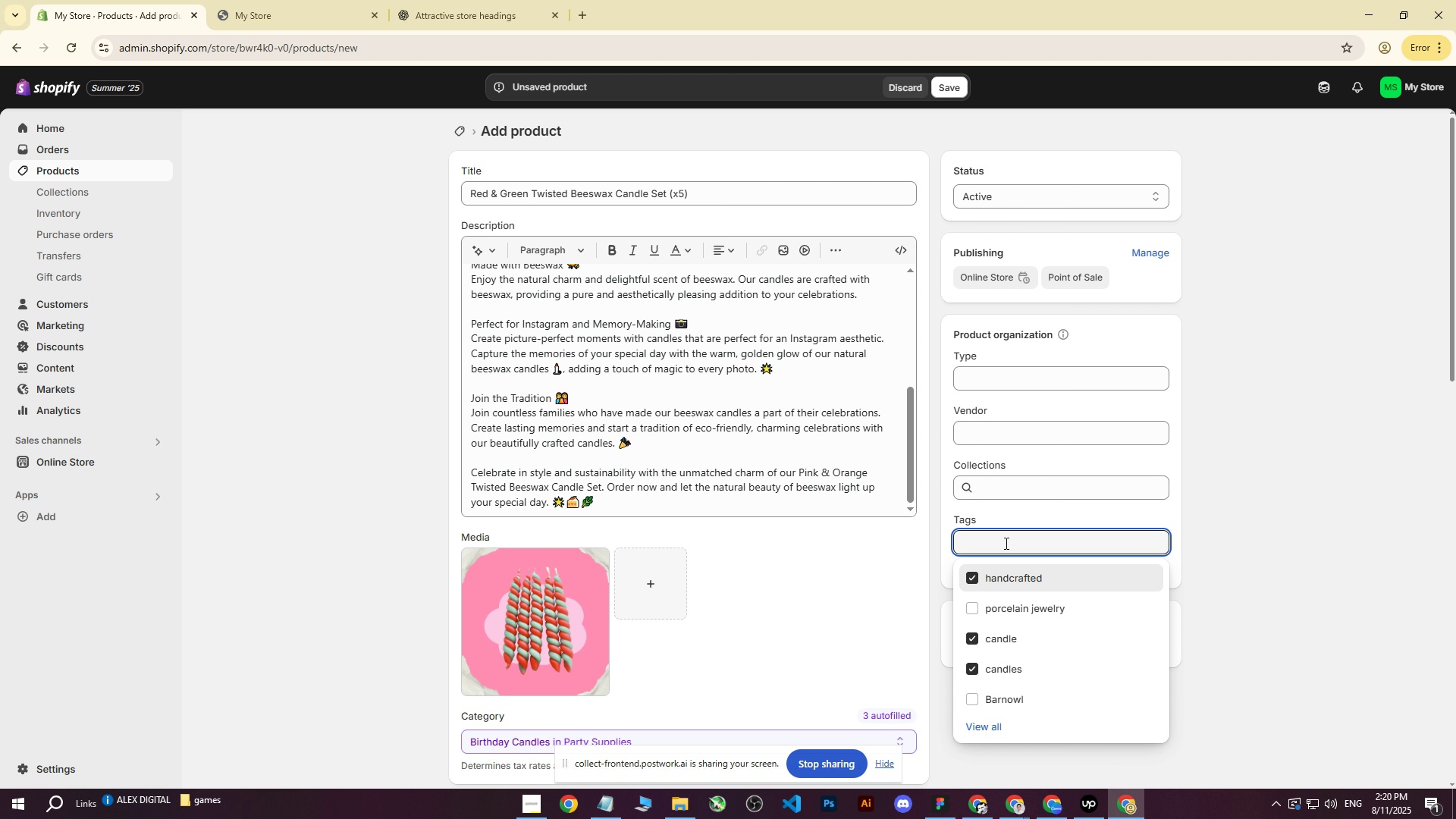 
left_click([1005, 543])
 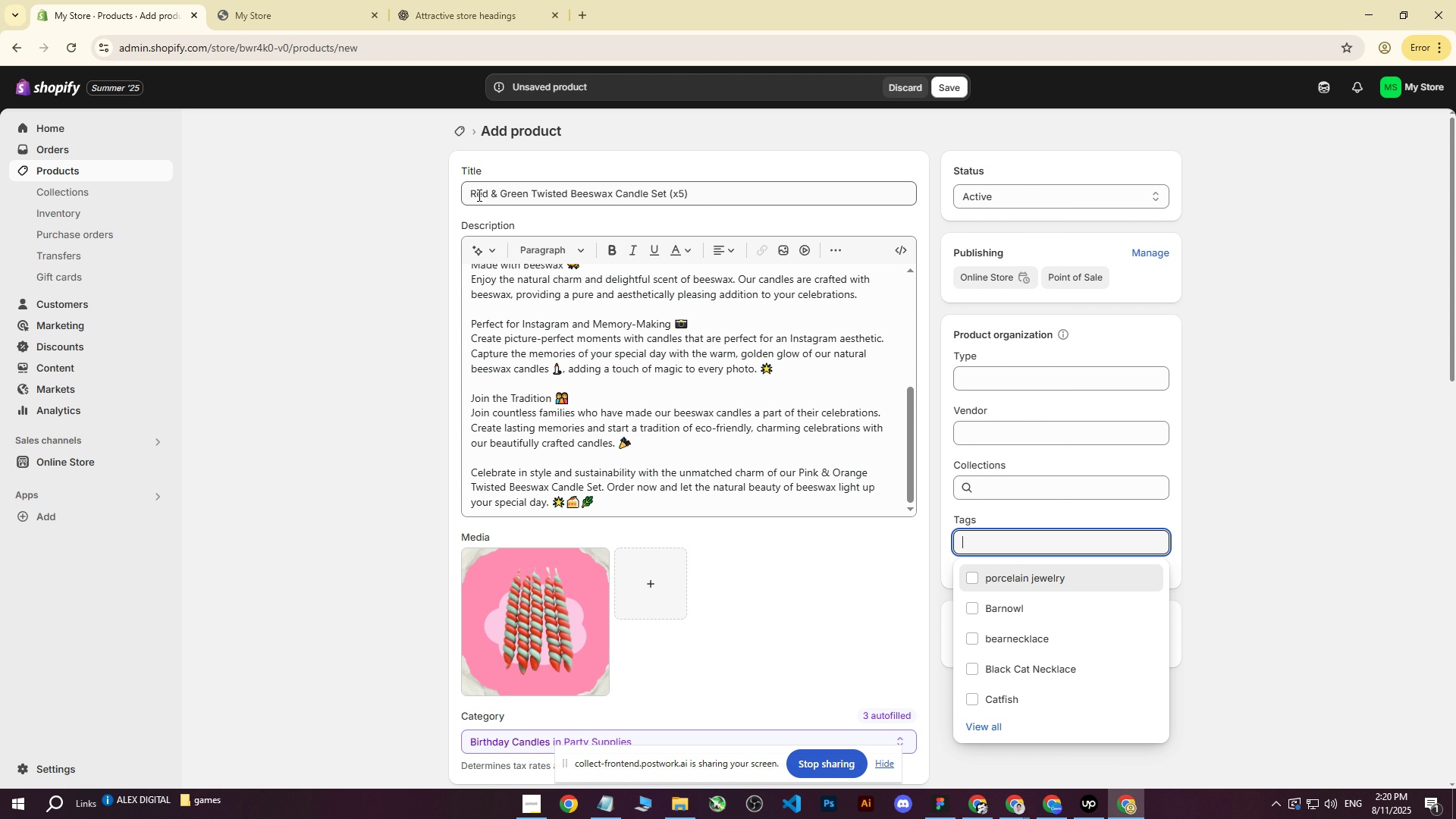 
left_click_drag(start_coordinate=[472, 193], to_coordinate=[698, 193])
 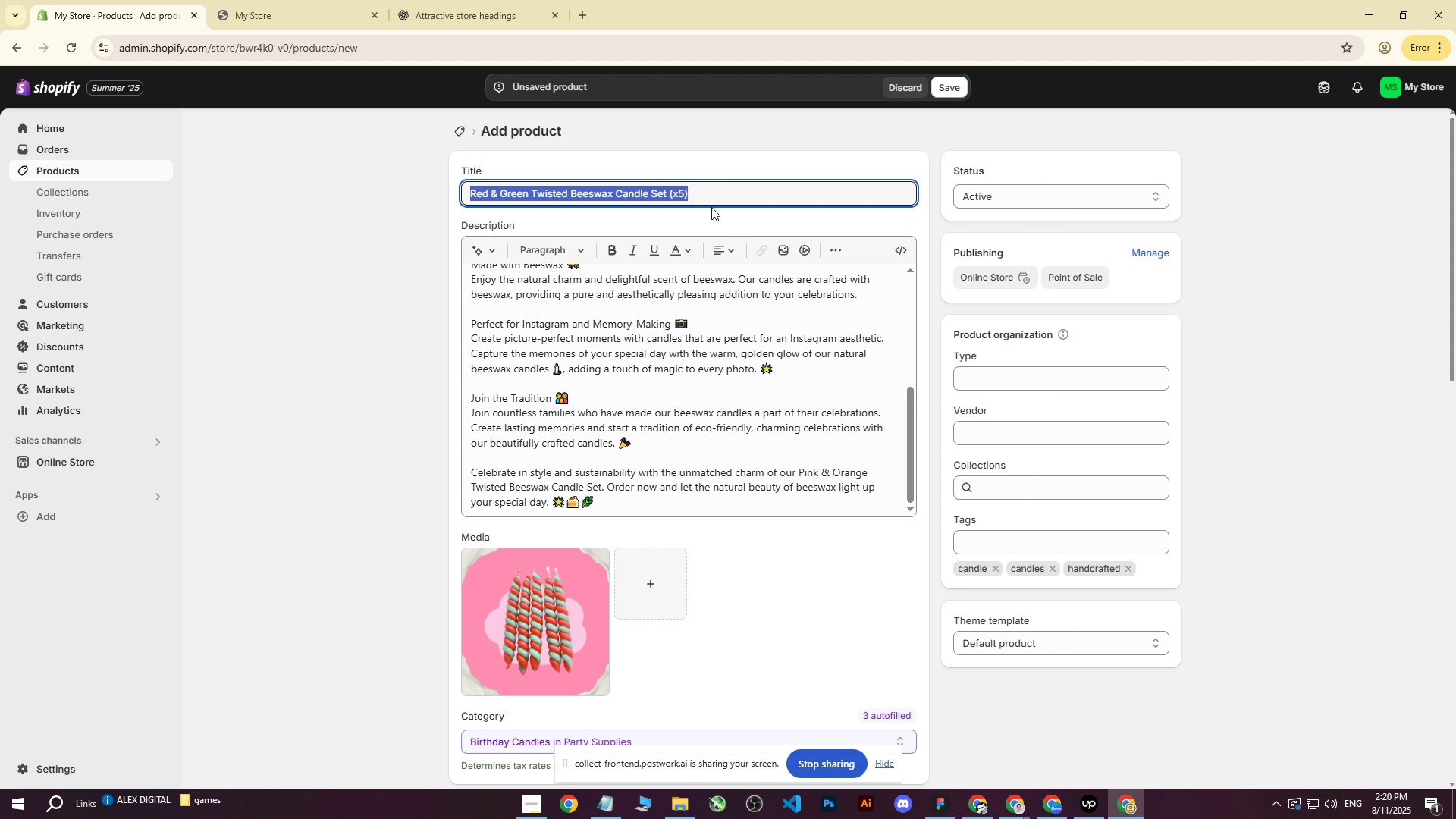 
key(Control+C)
 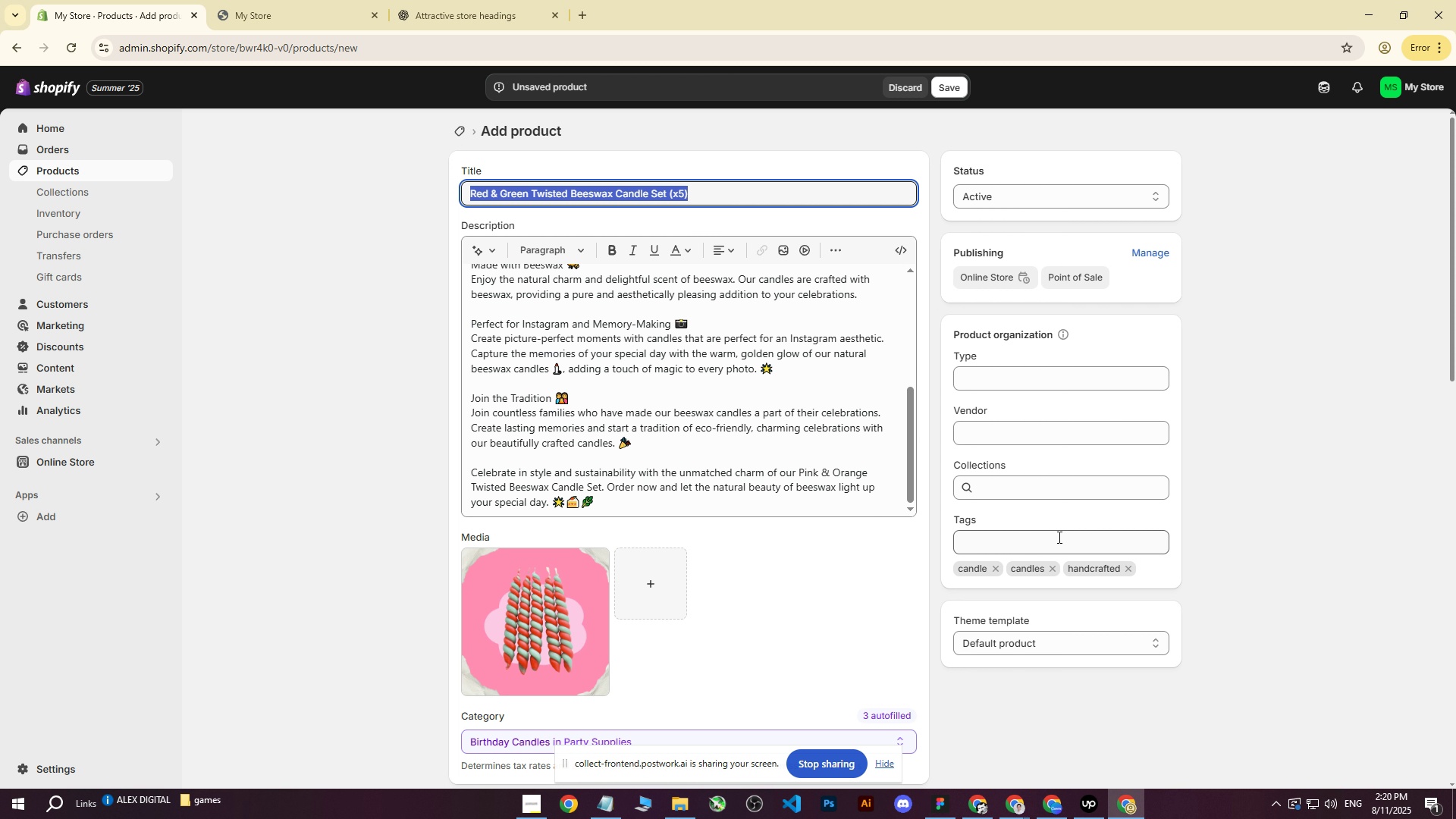 
left_click([1025, 548])
 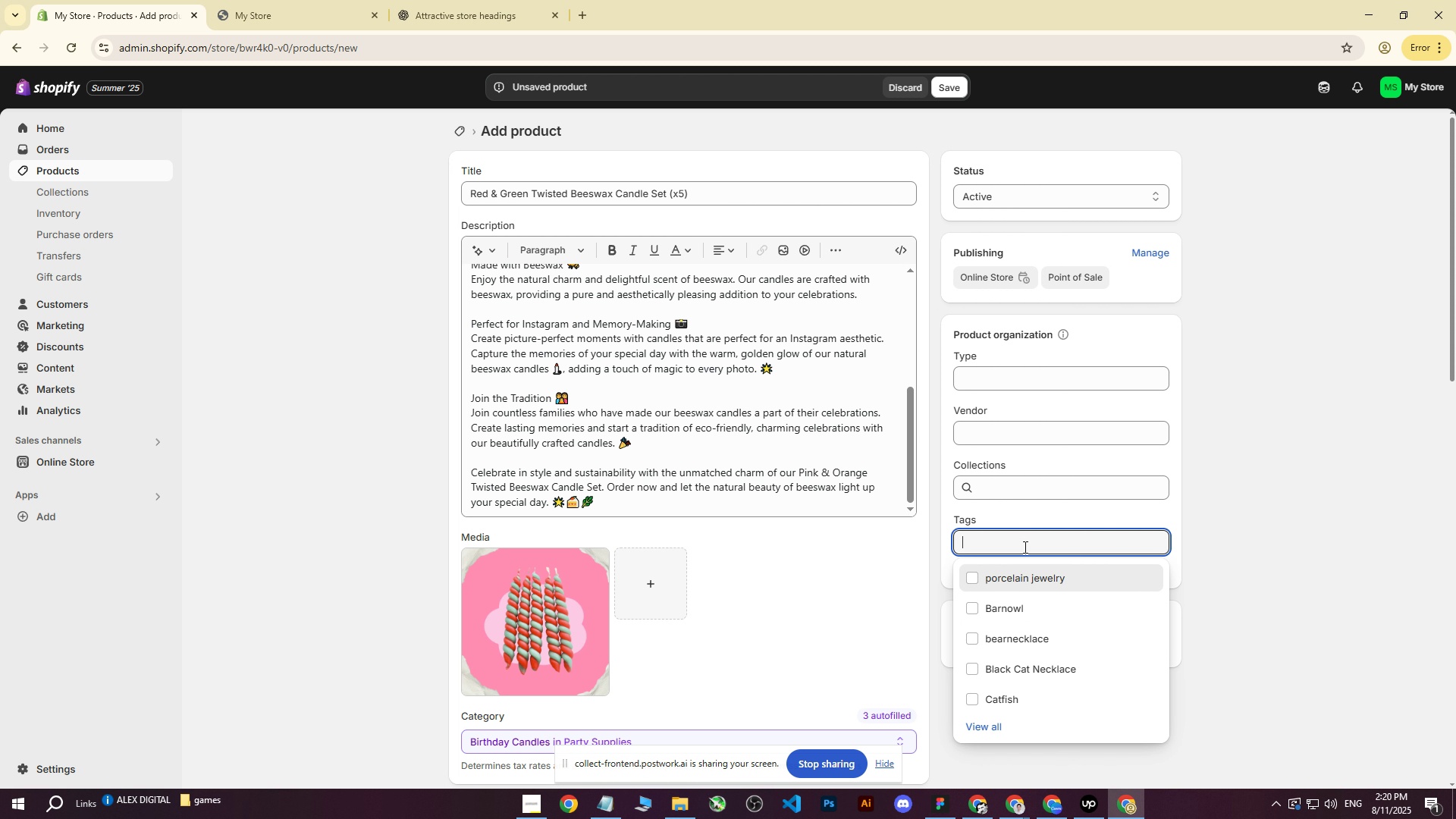 
key(Control+ControlLeft)
 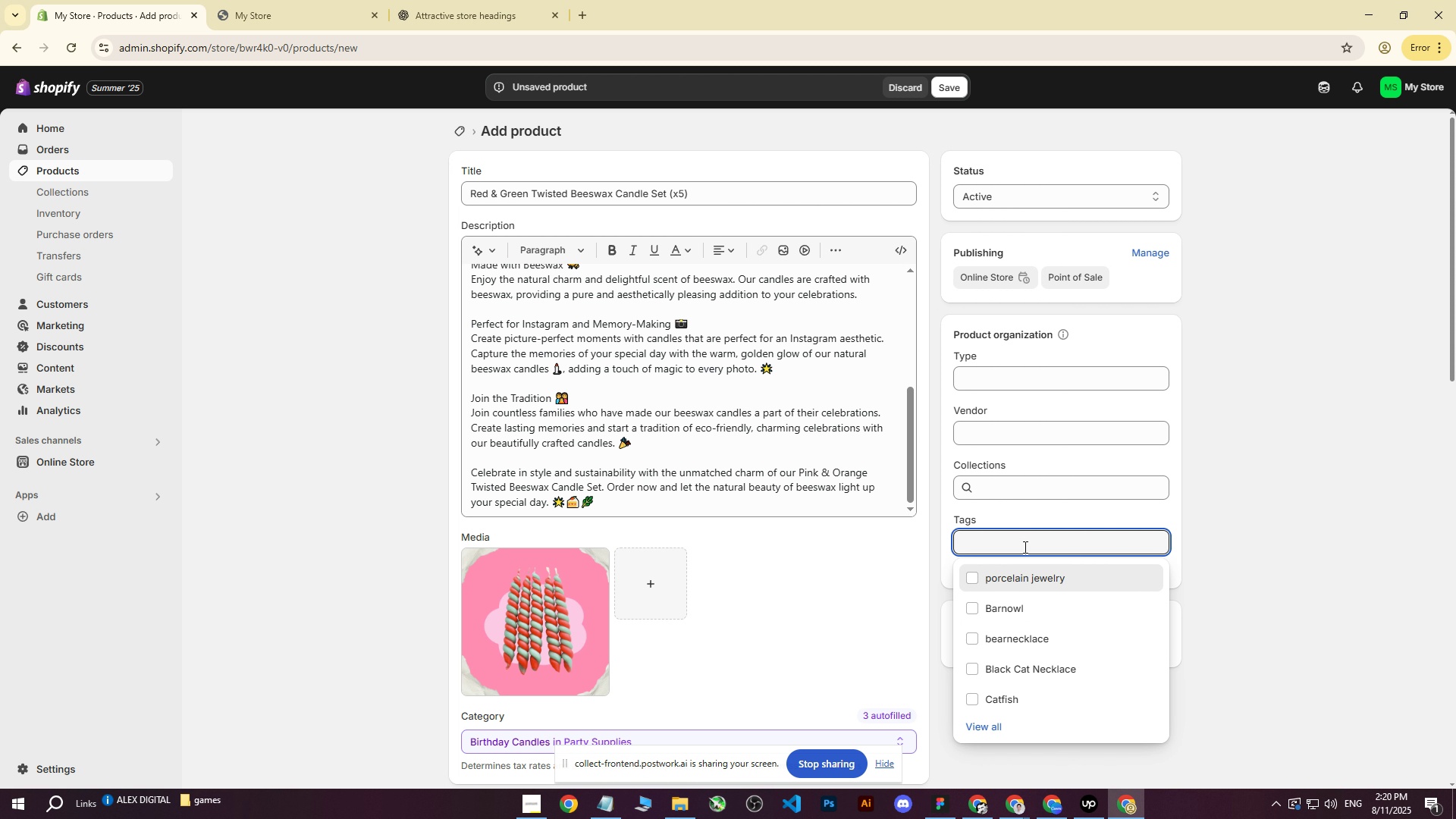 
key(Control+V)
 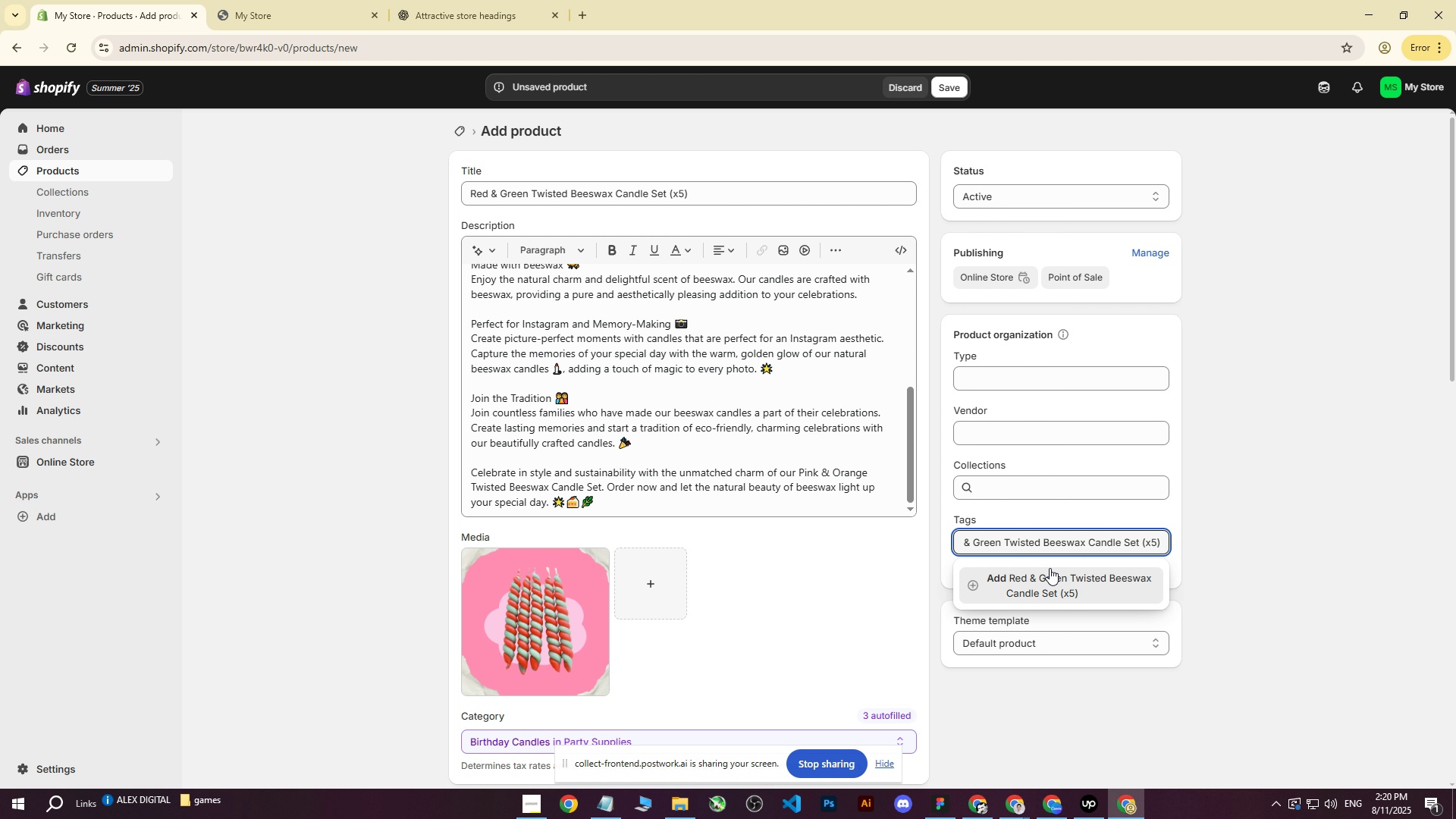 
key(Enter)
 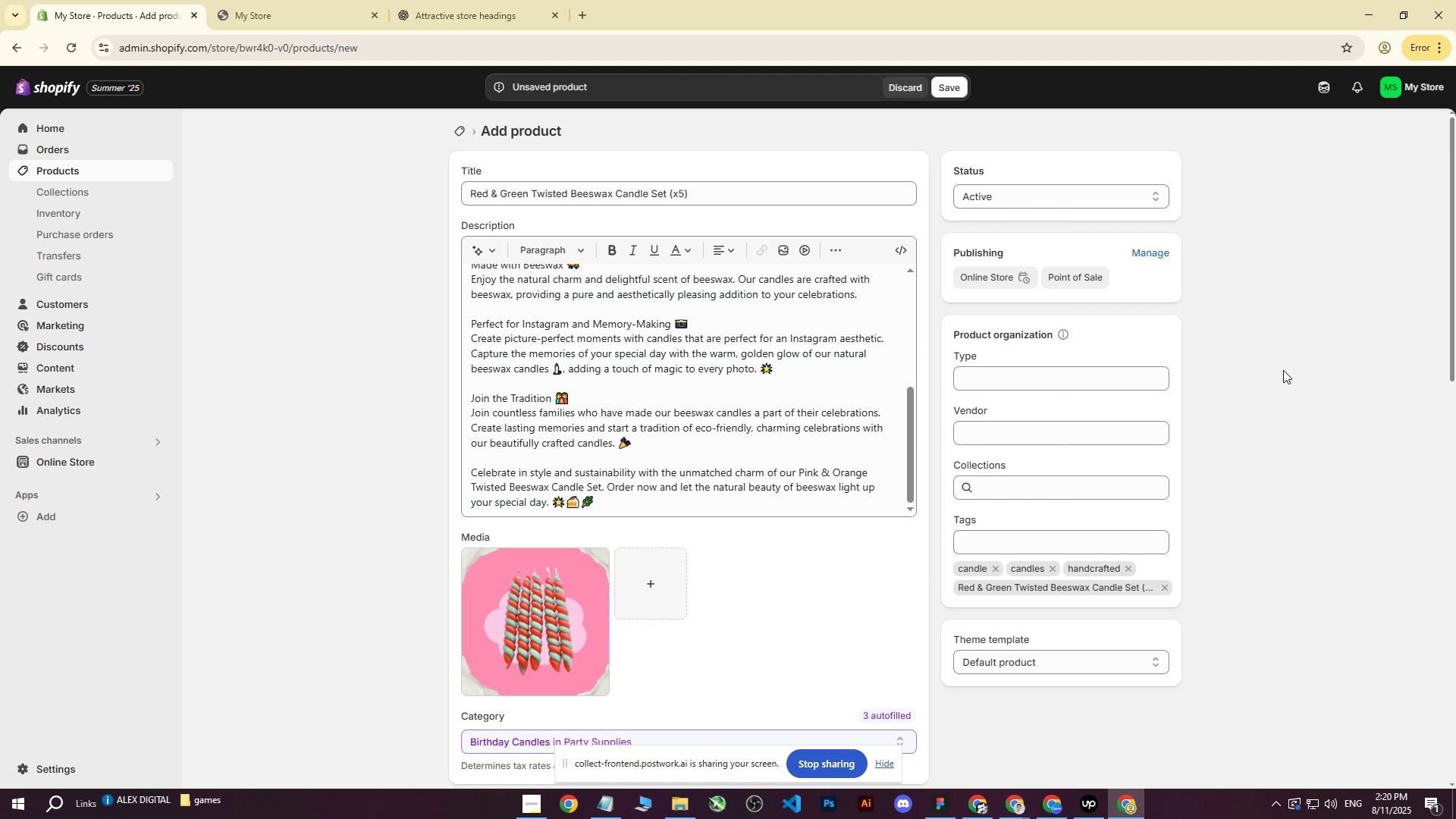 
left_click([1283, 370])
 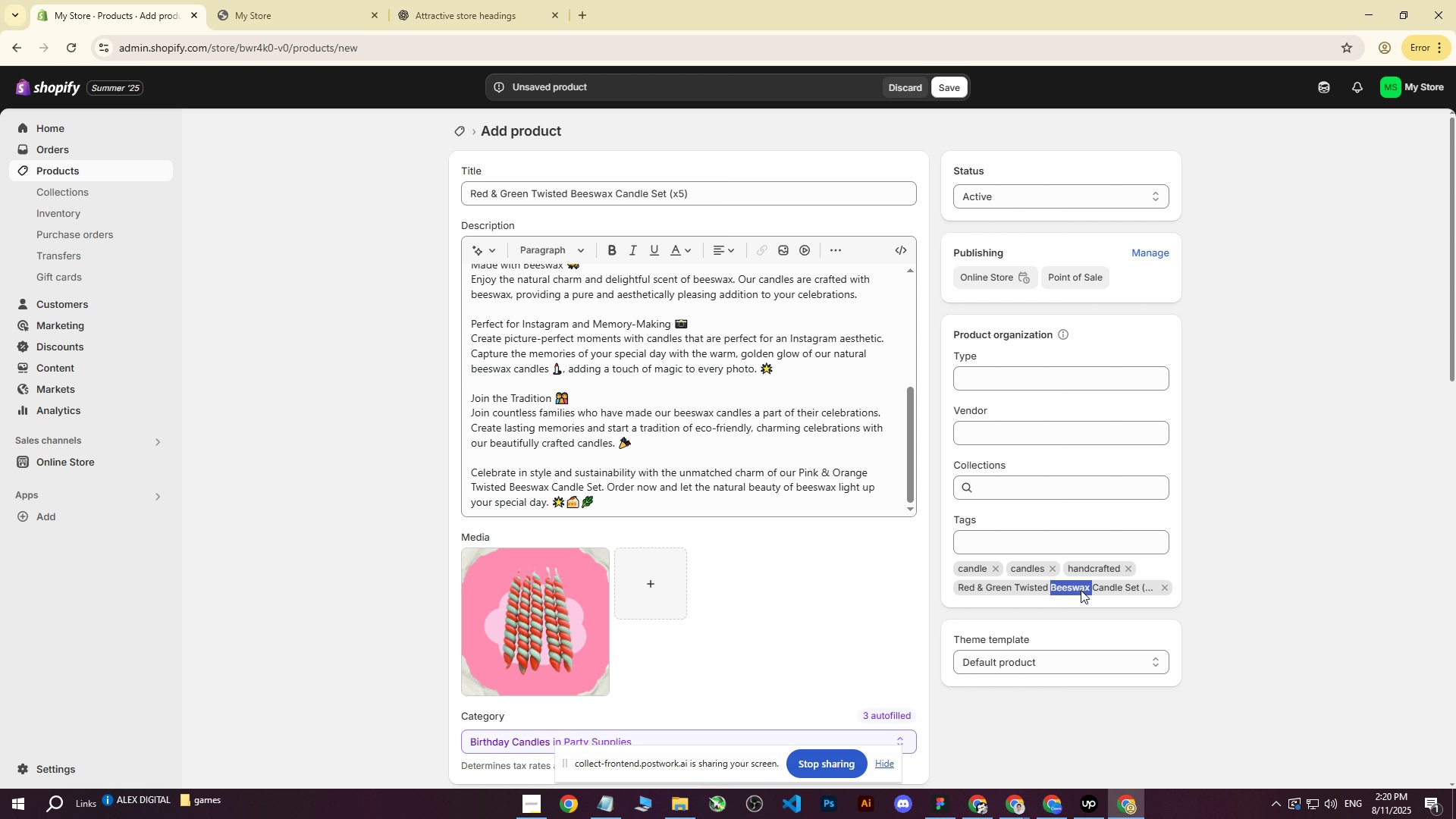 
double_click([1081, 590])
 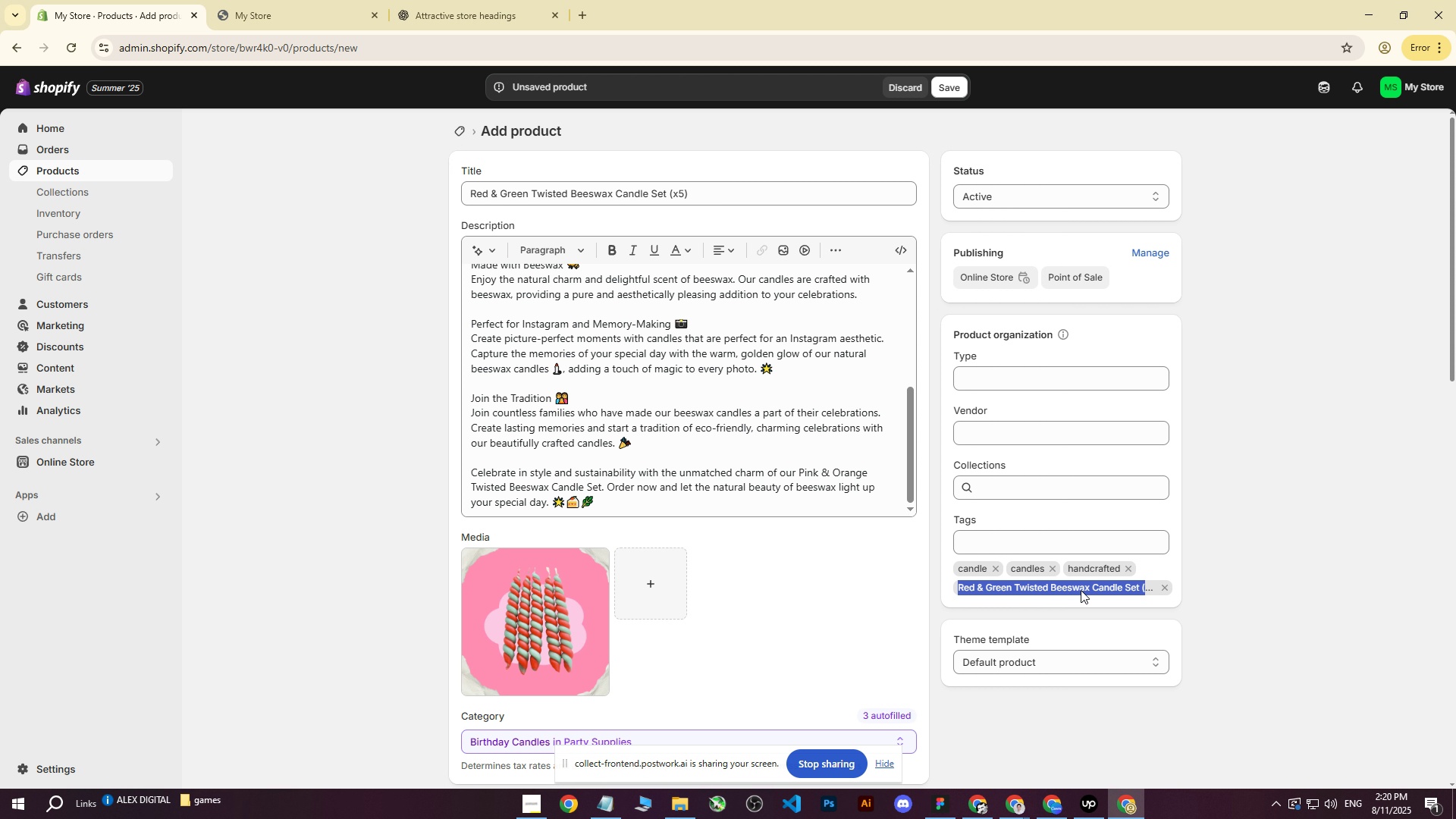 
triple_click([1081, 590])
 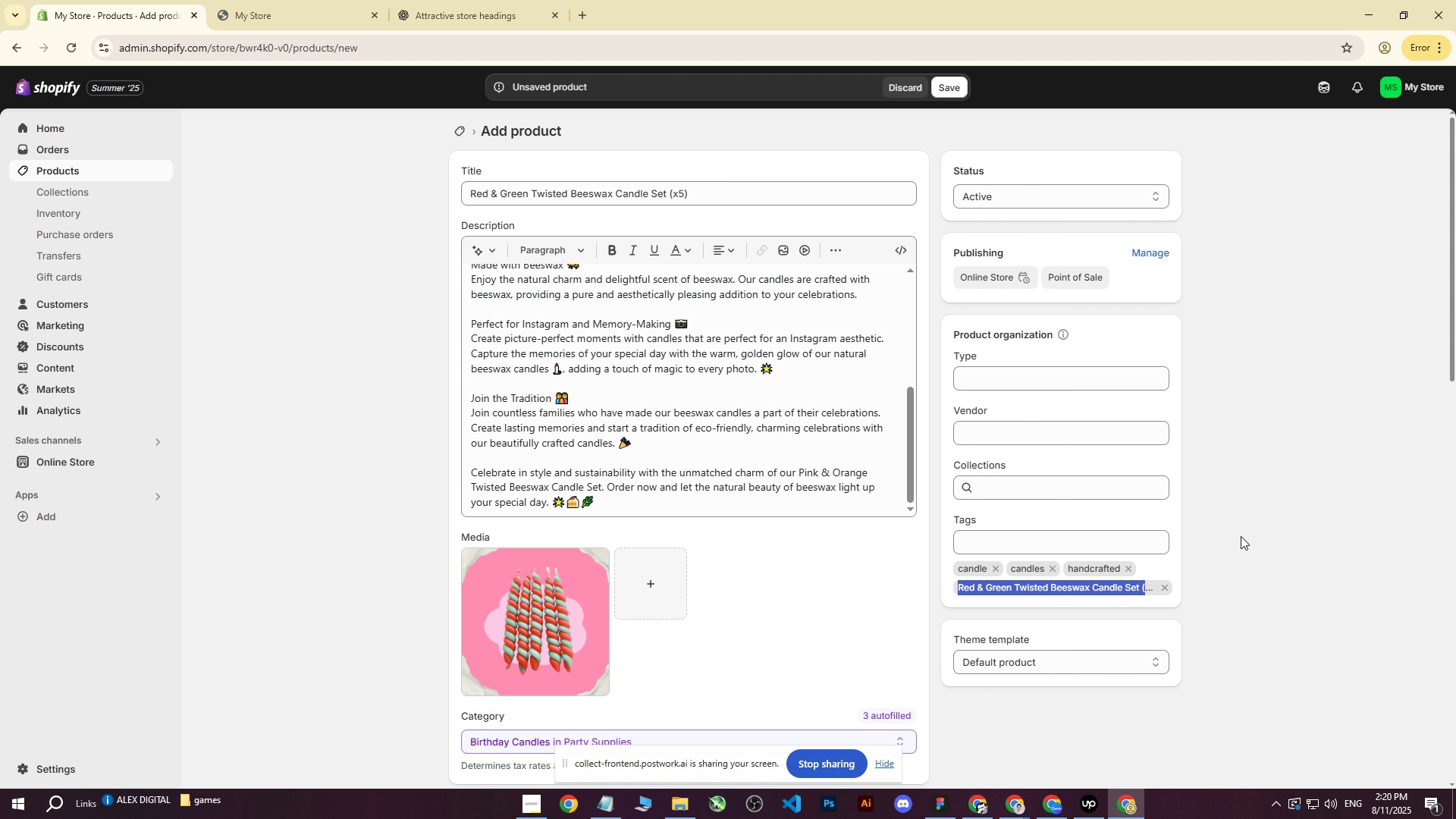 
left_click([1291, 500])
 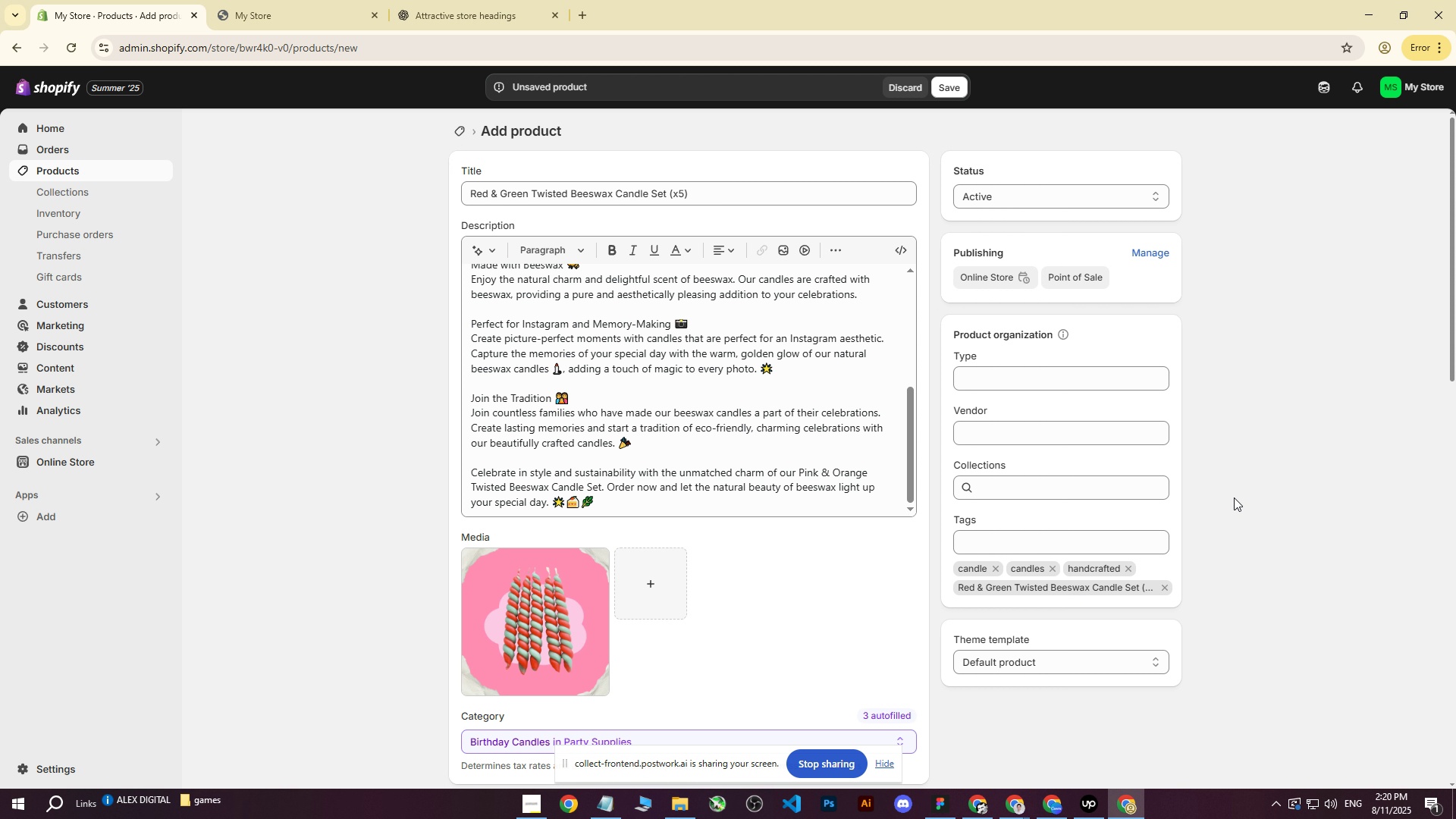 
scroll: coordinate [745, 505], scroll_direction: up, amount: 11.0
 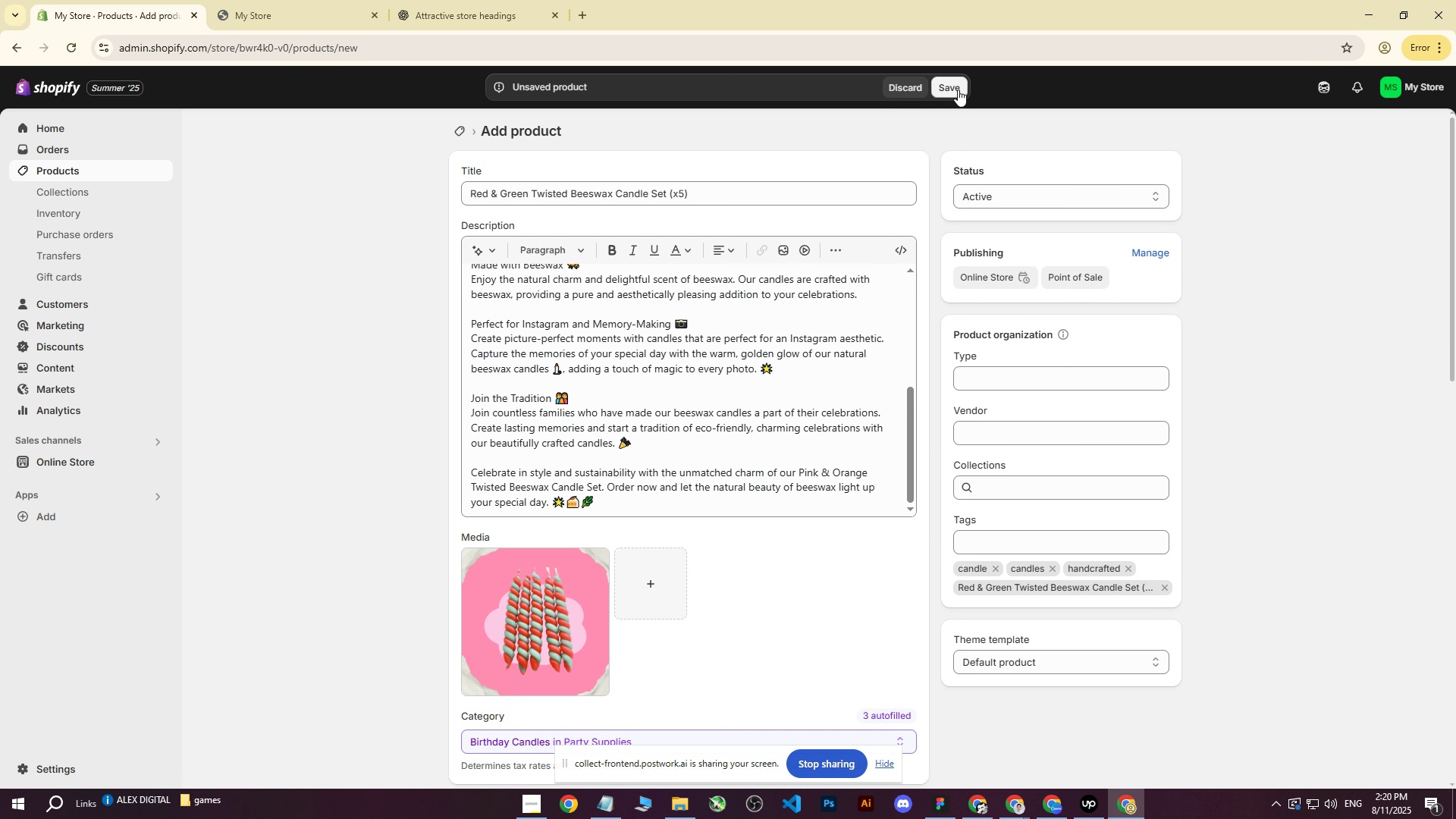 
left_click([958, 89])
 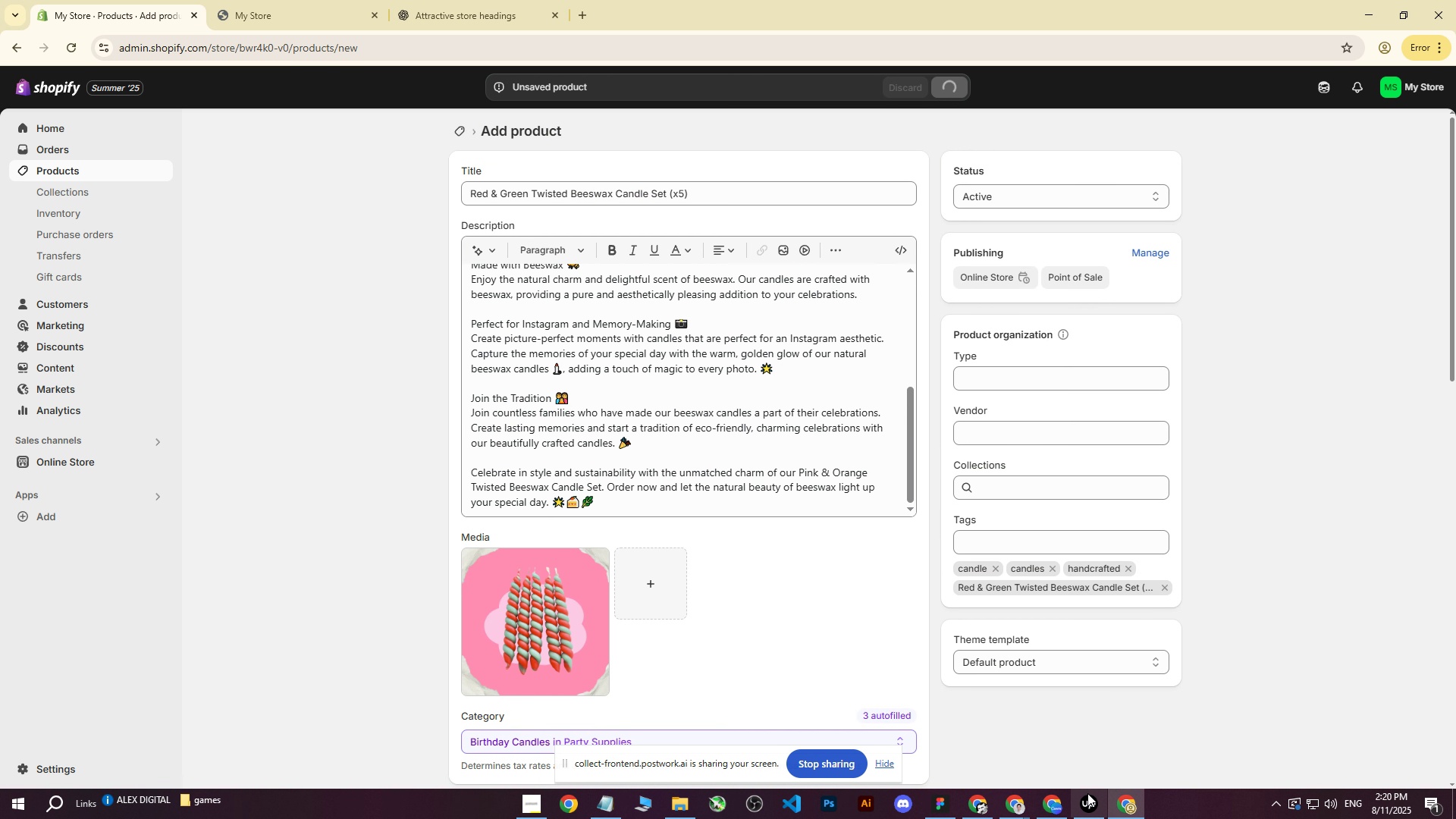 
left_click([1084, 806])
 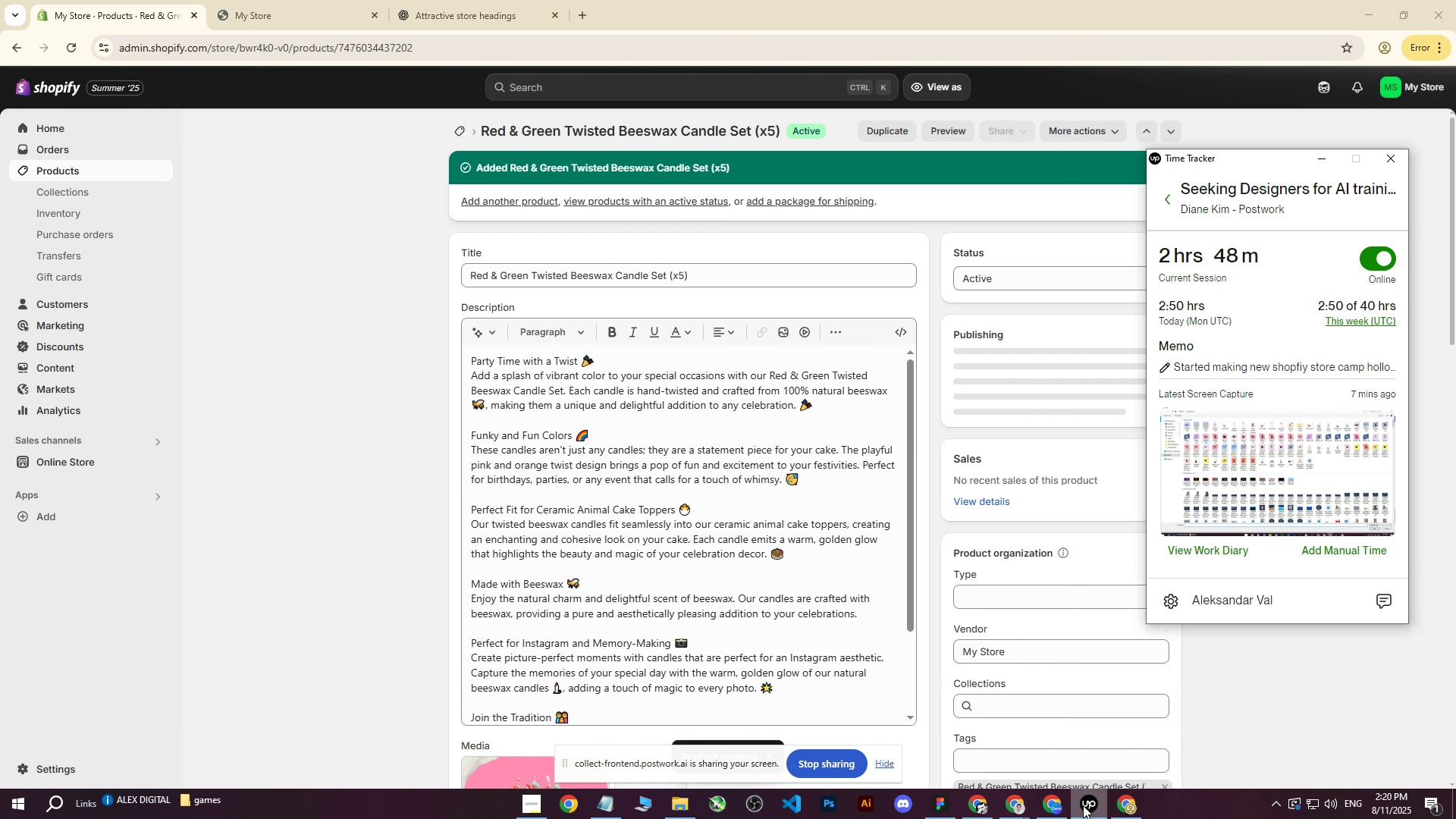 
left_click([1083, 805])
 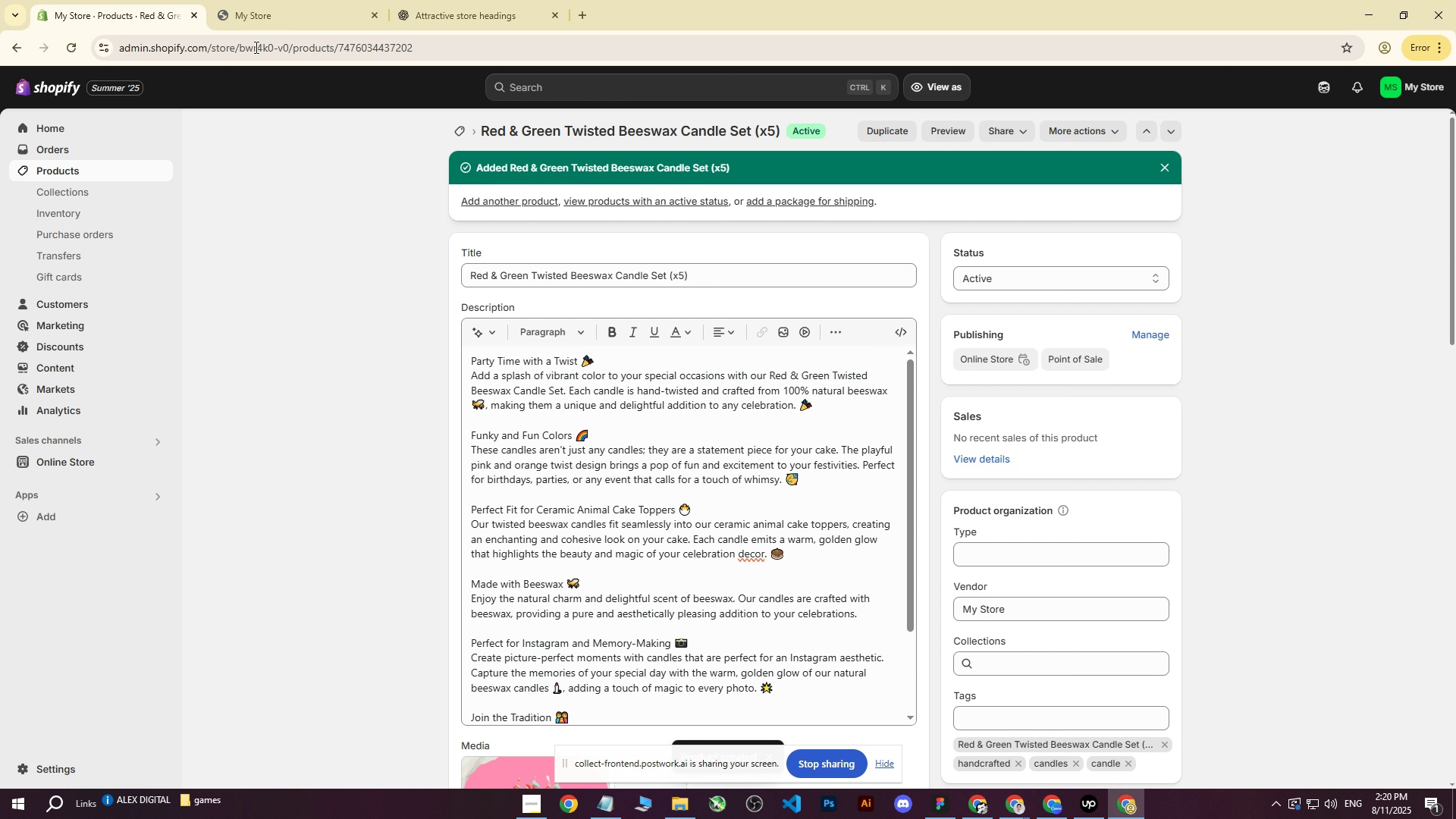 
left_click([246, 0])
 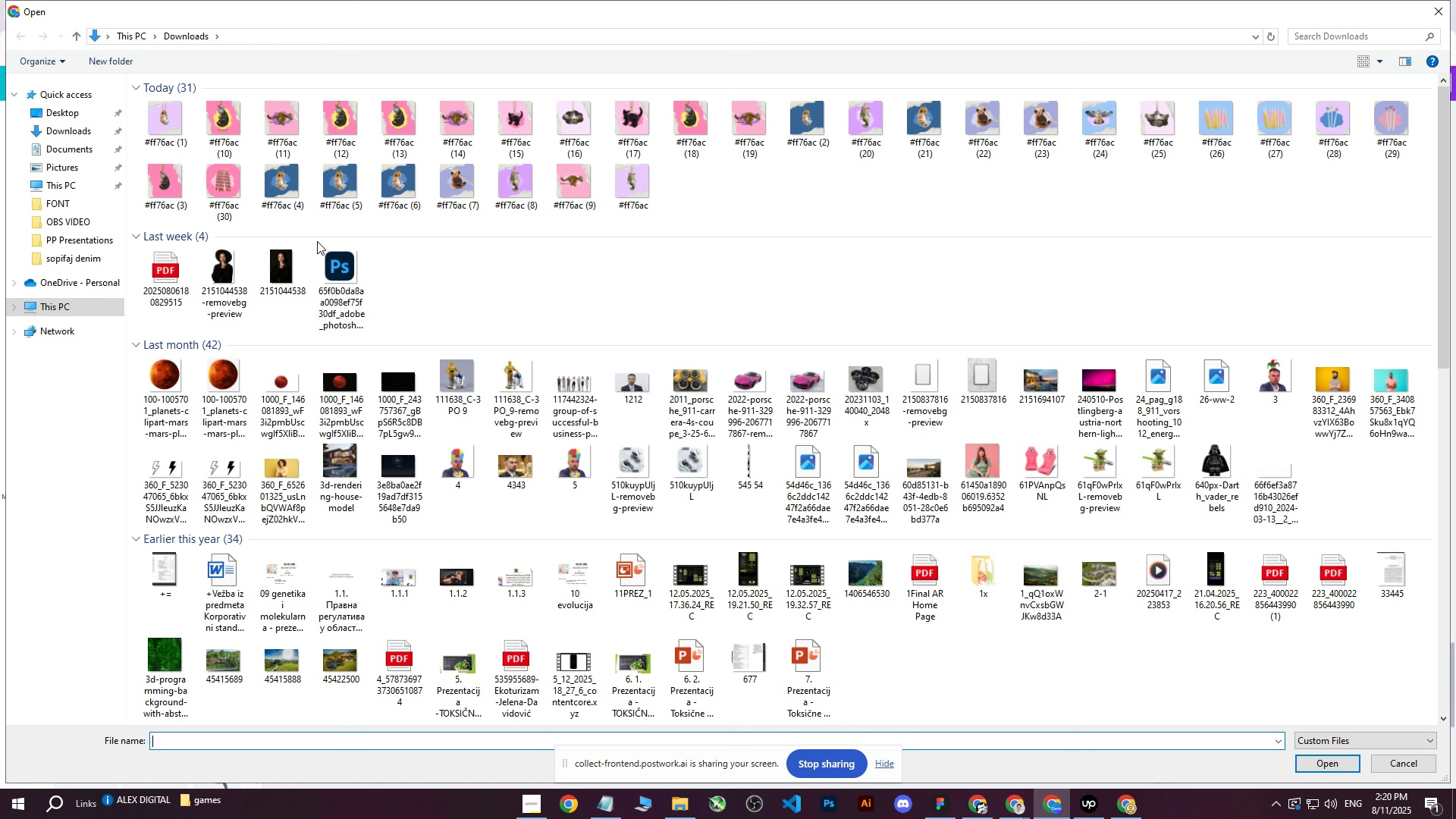 
wait(16.85)
 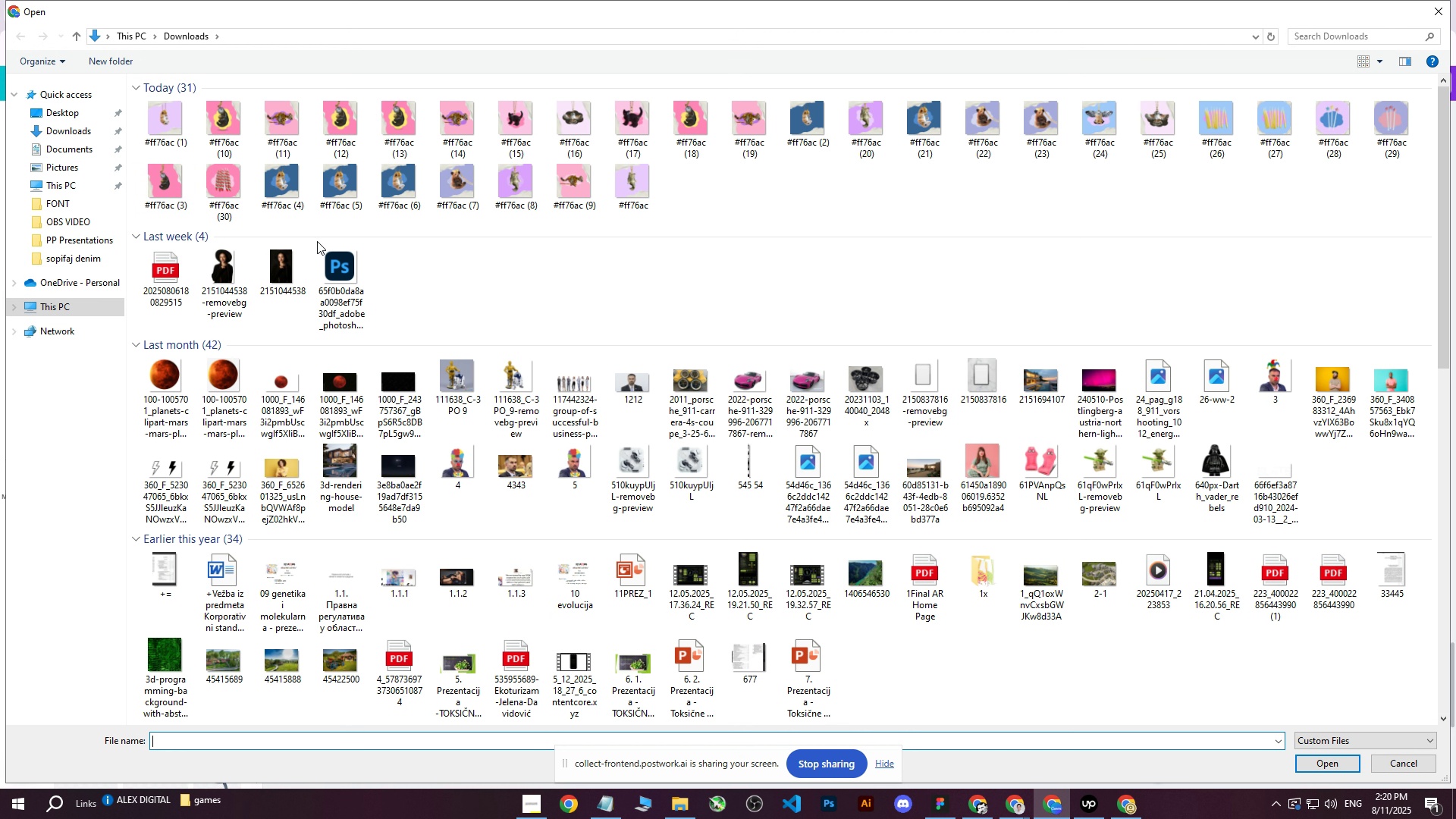 
left_click([51, 170])
 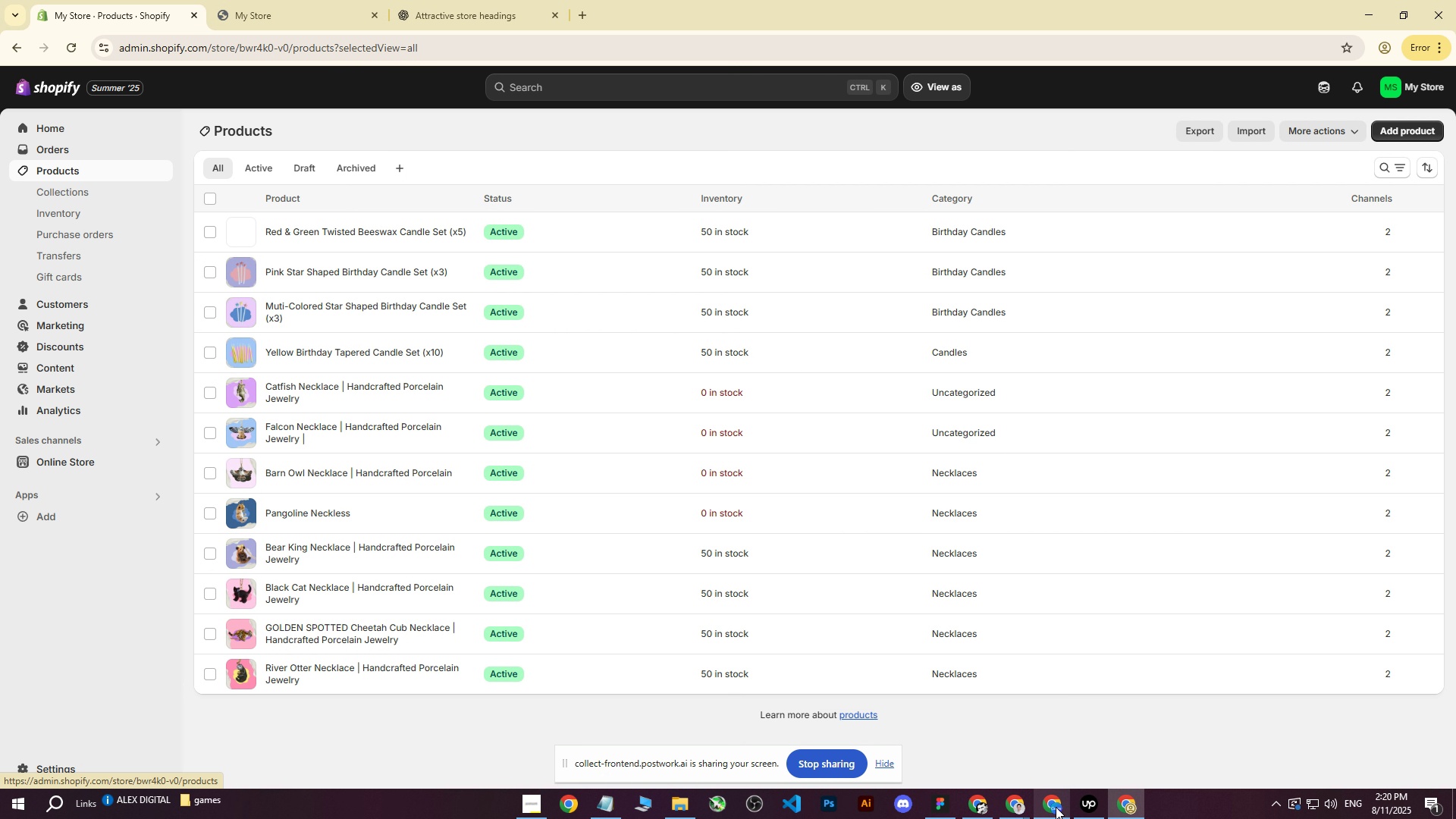 
left_click([1056, 806])
 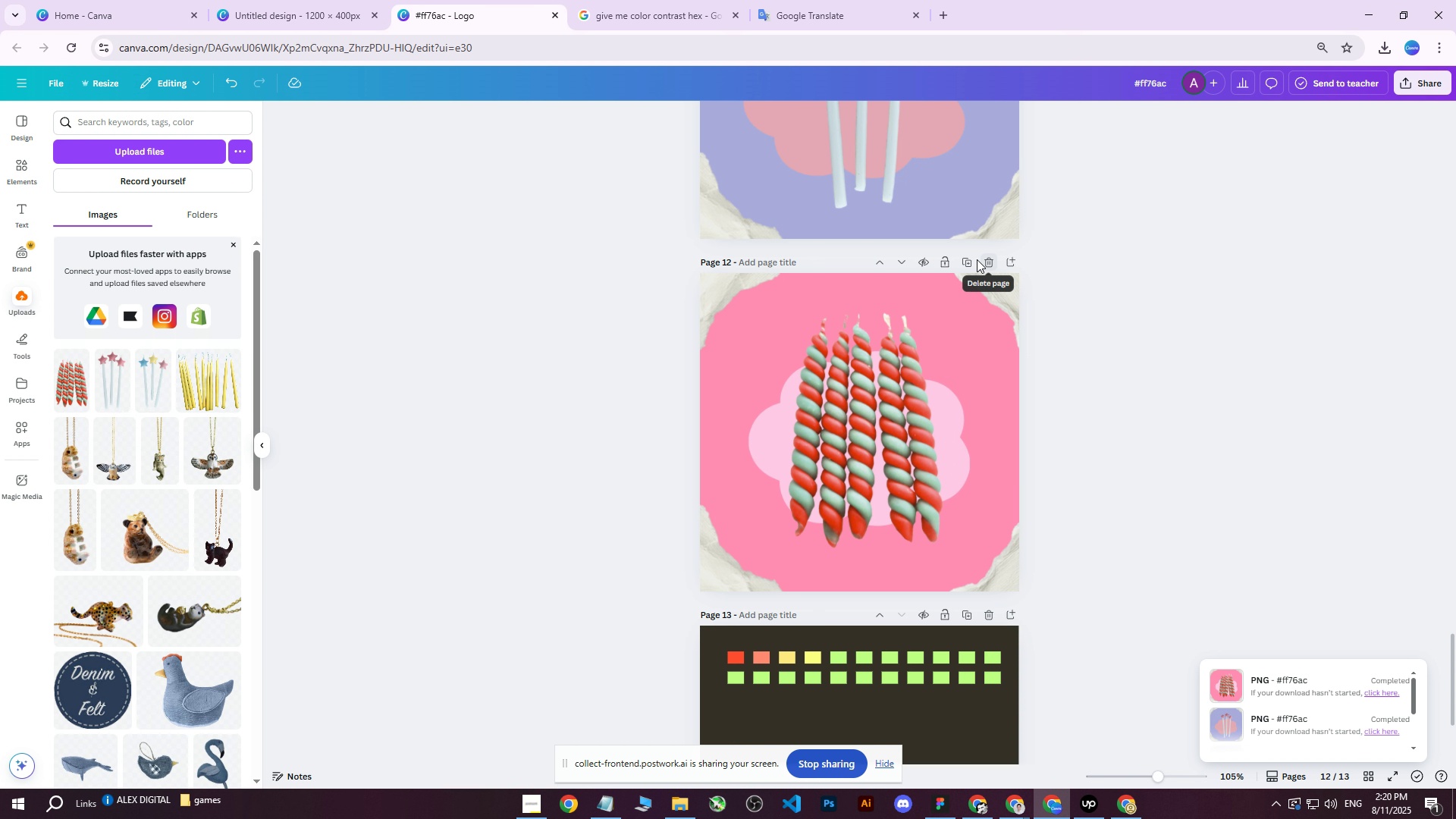 
left_click([973, 262])
 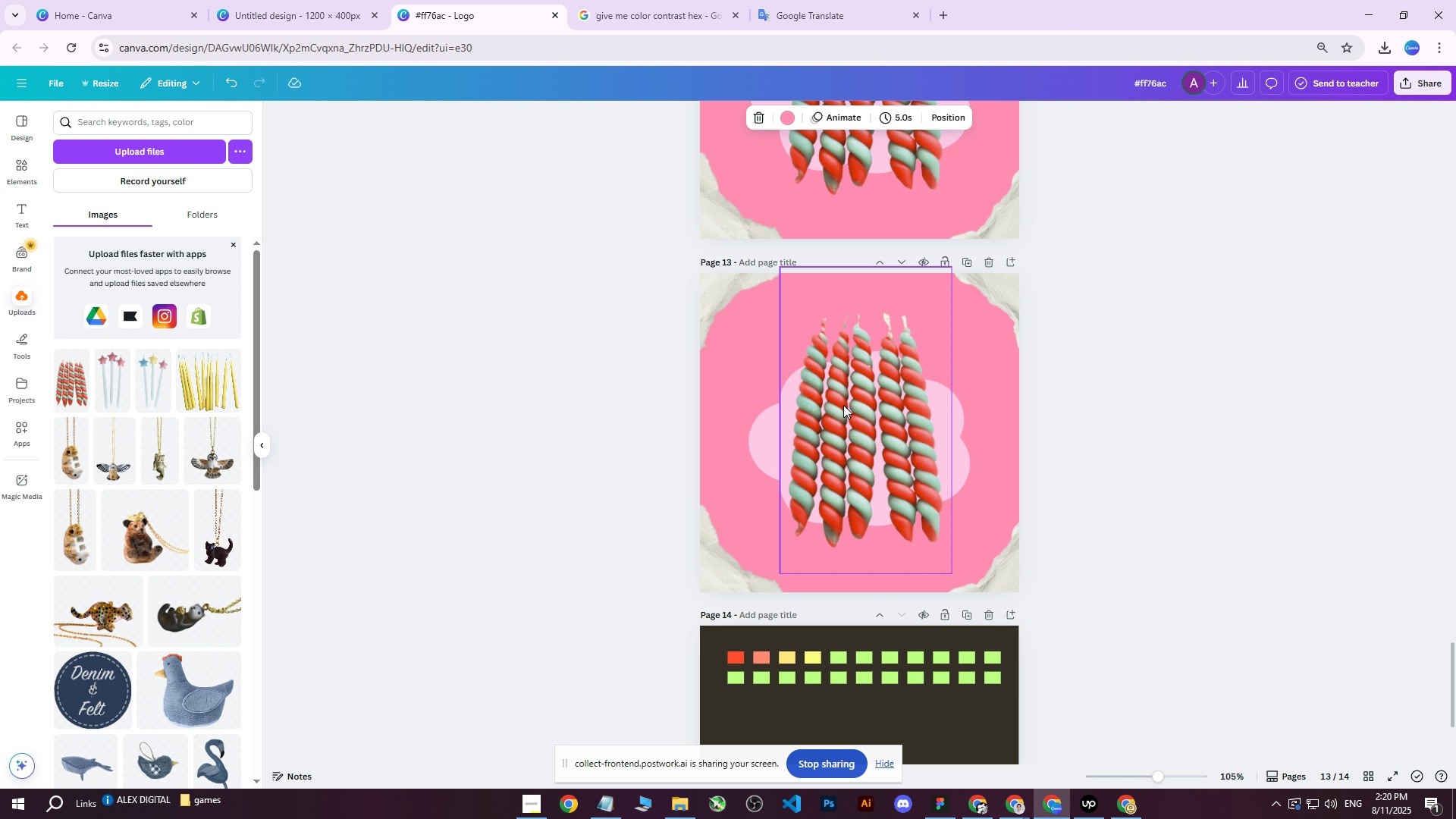 
left_click([839, 408])
 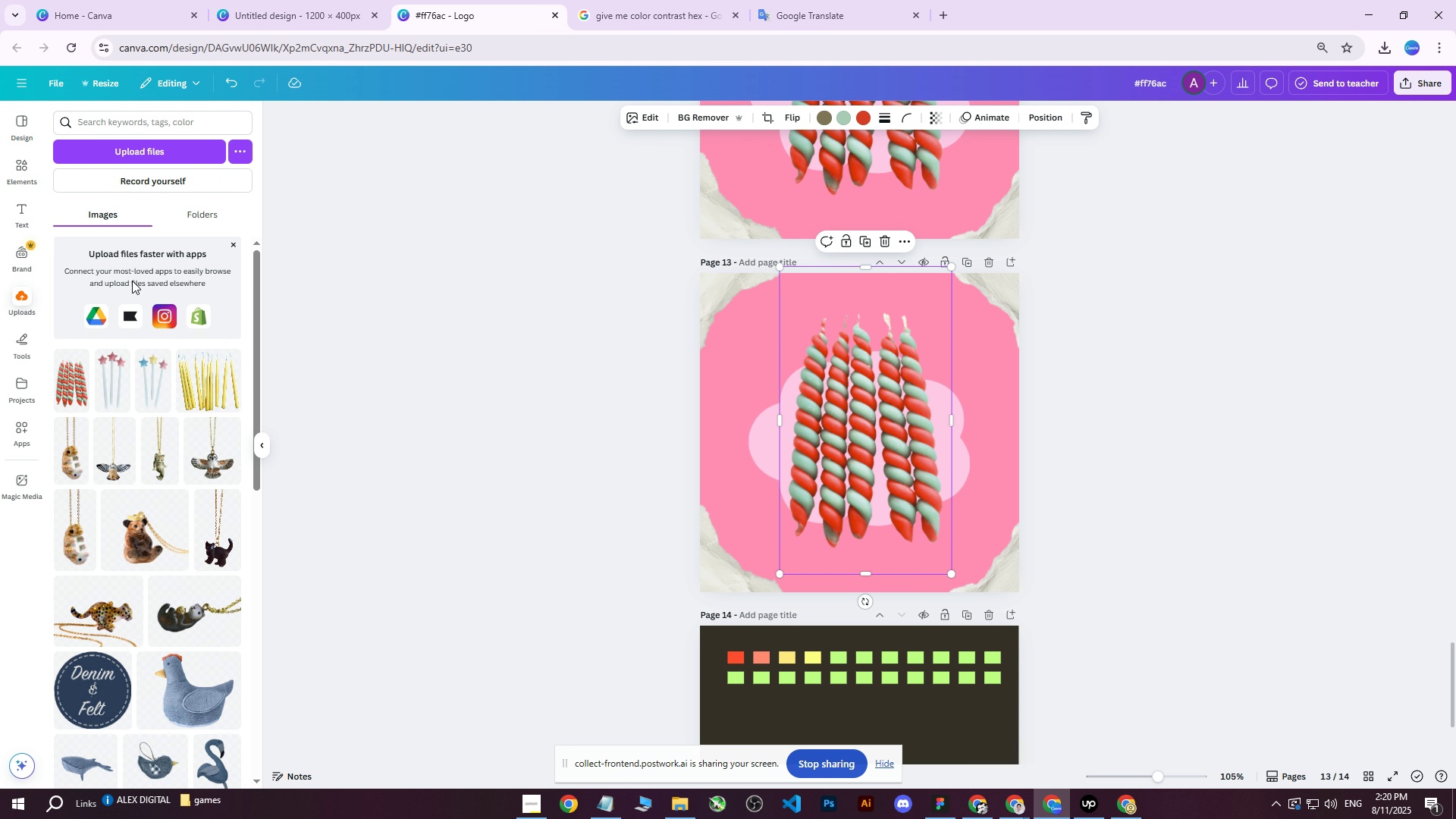 
key(Delete)
 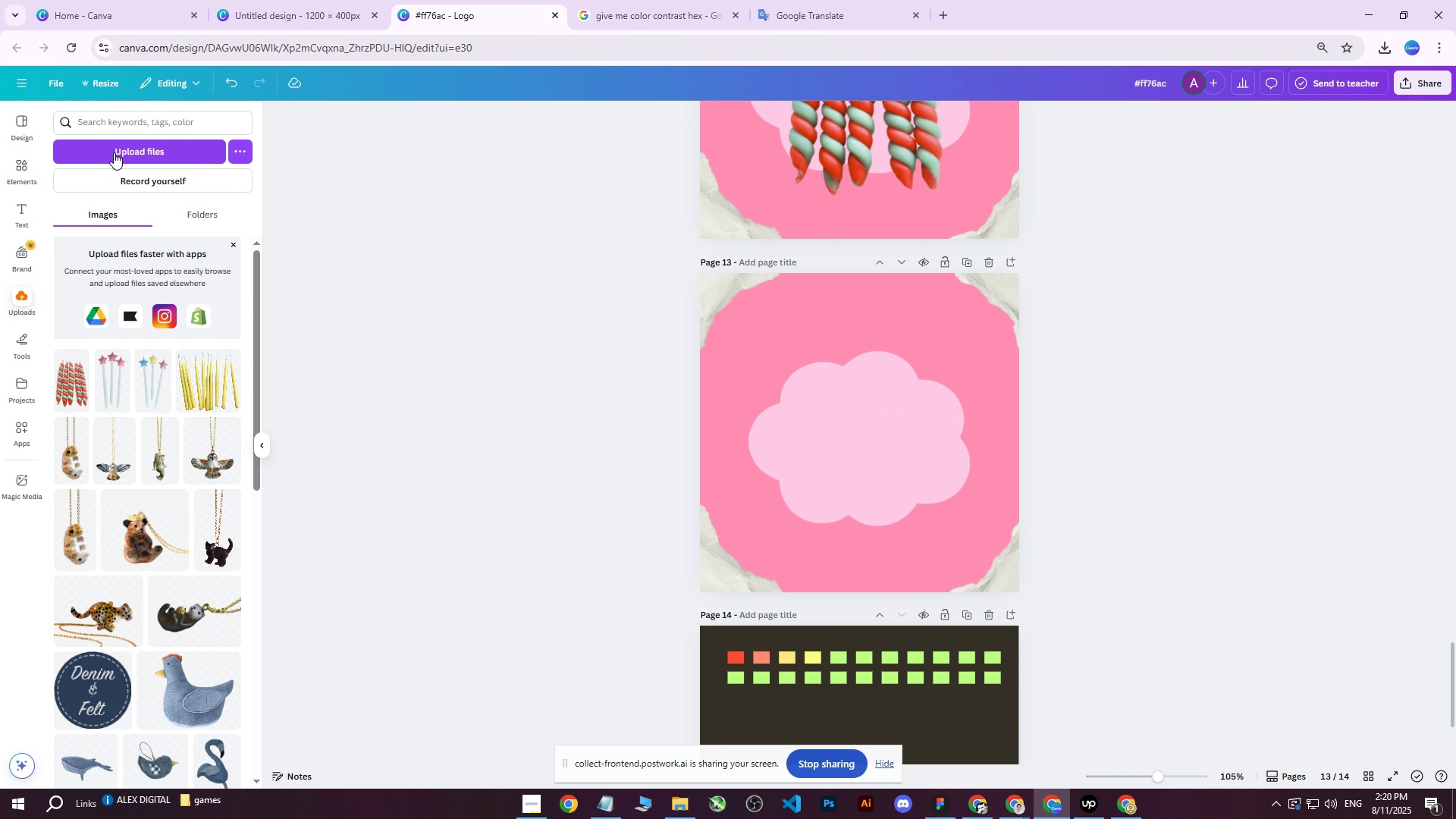 
left_click([117, 143])
 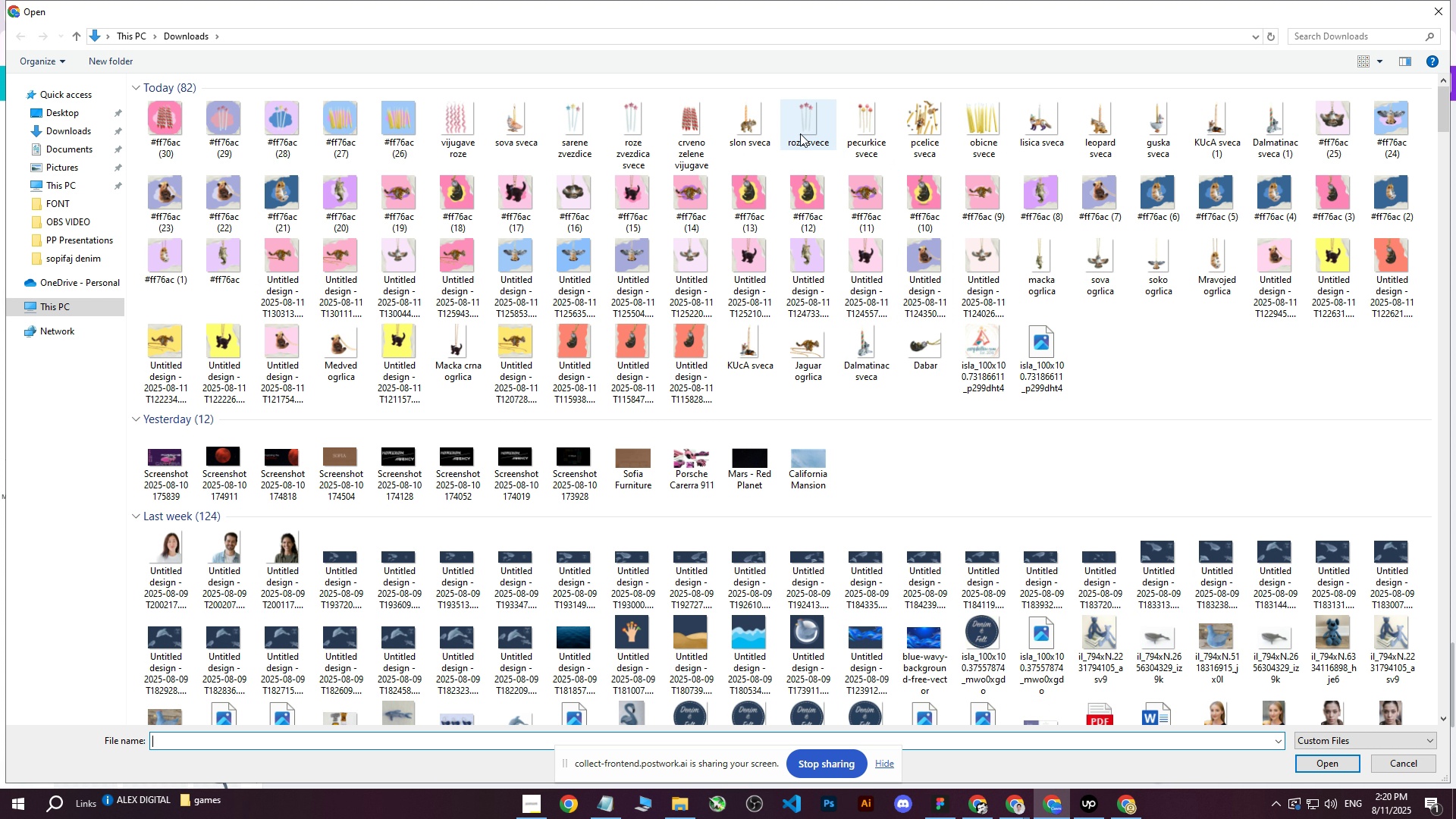 
wait(9.91)
 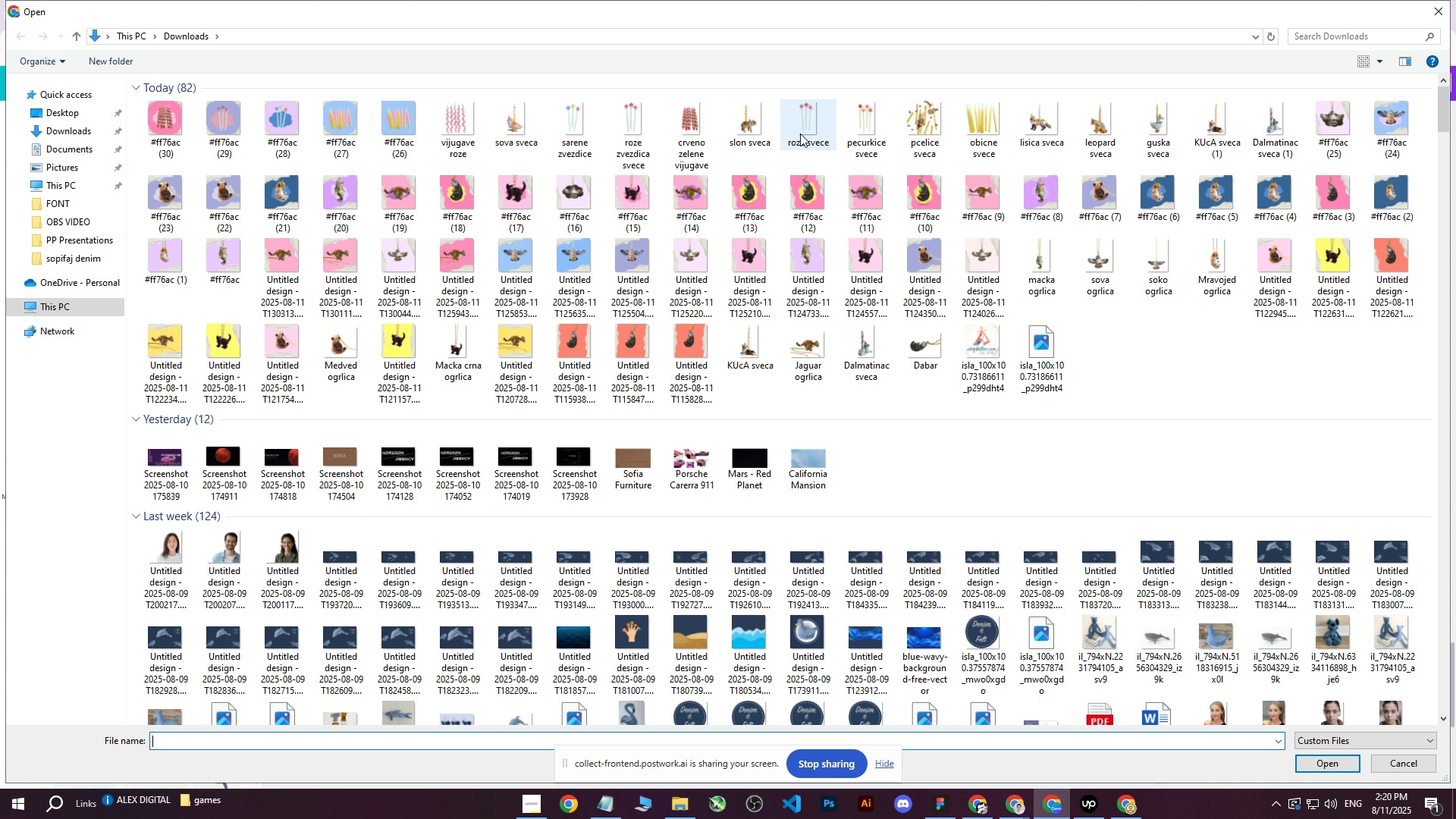 
left_click([800, 127])
 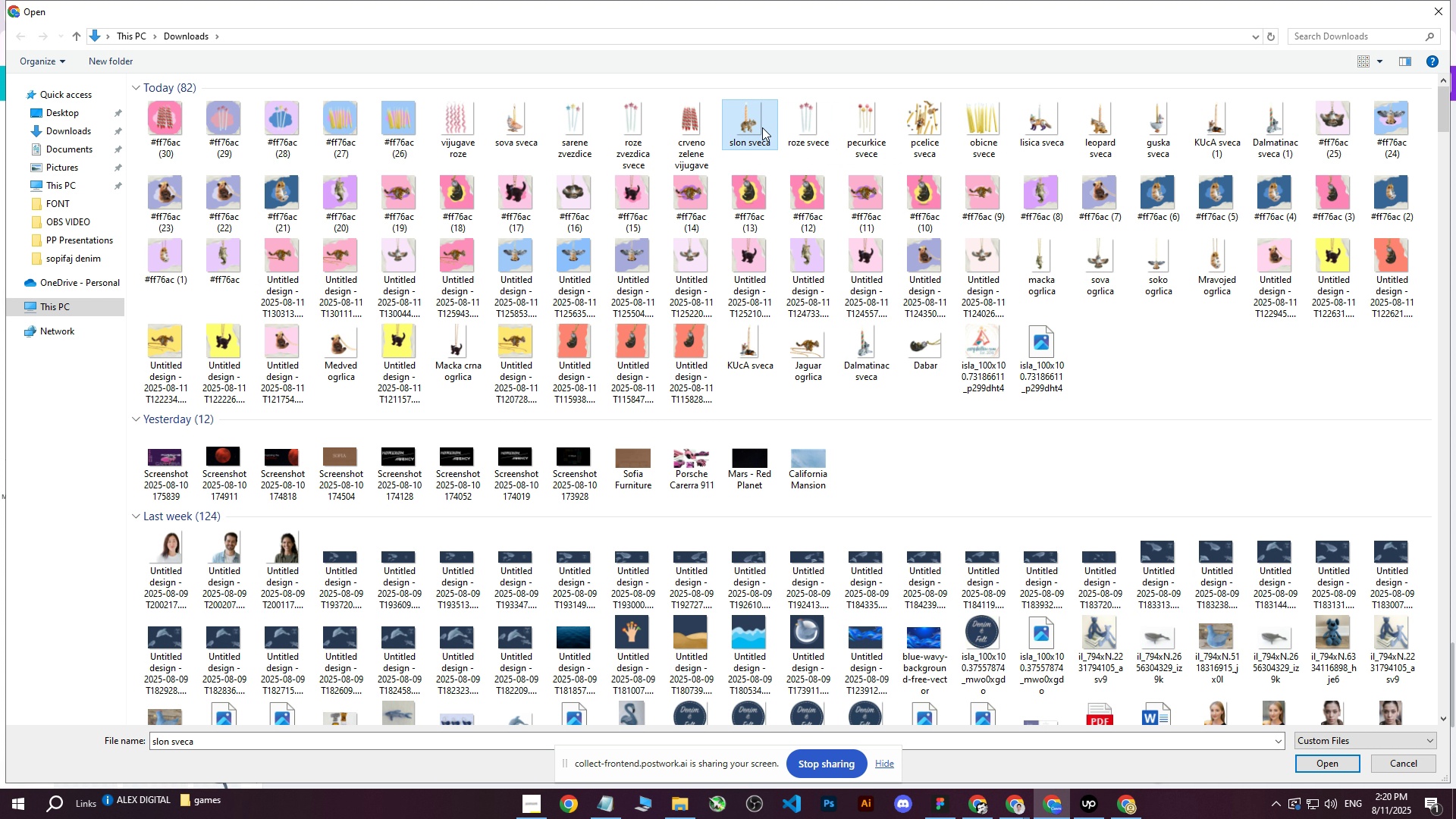 
double_click([808, 127])
 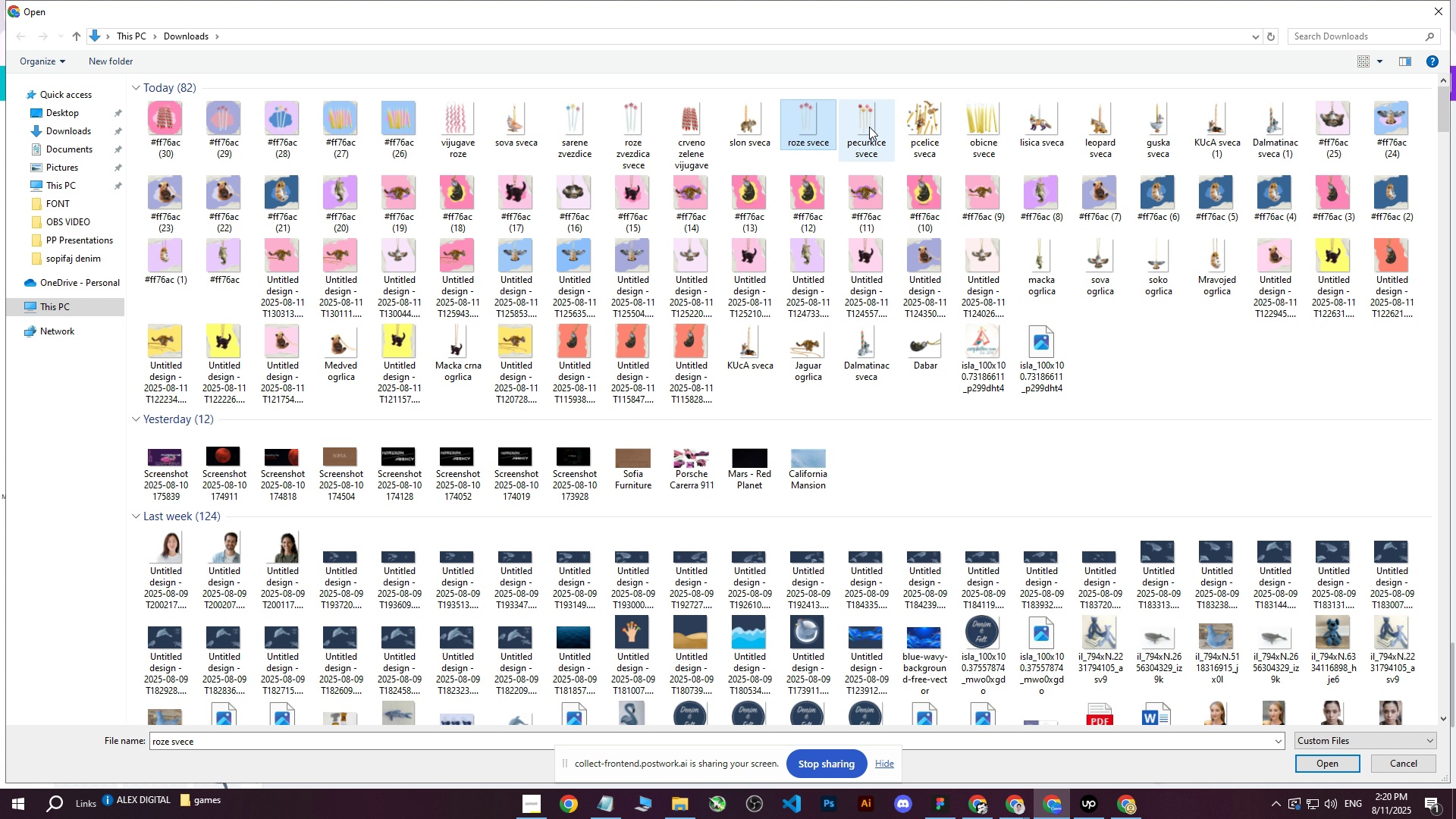 
triple_click([869, 127])
 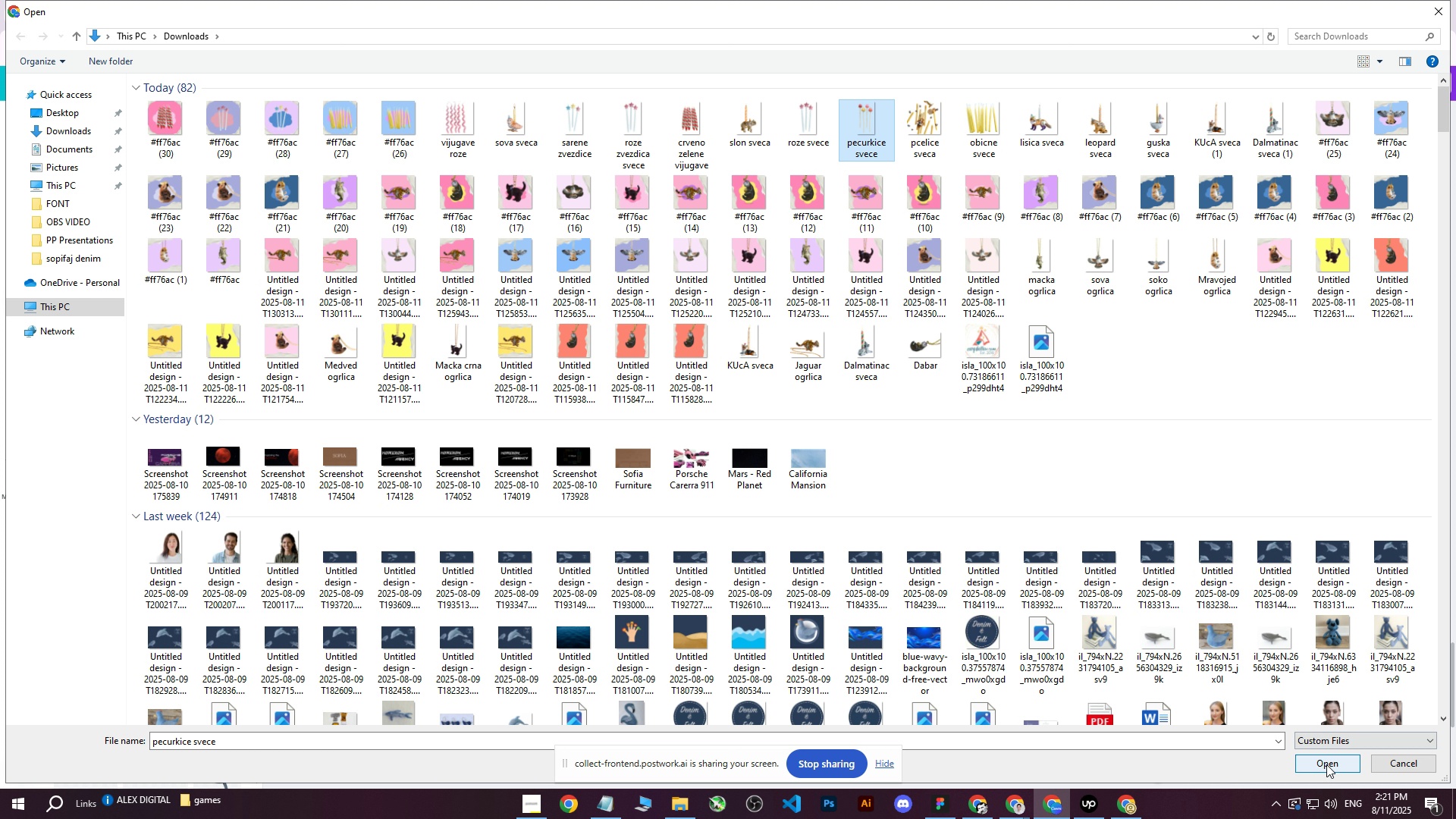 
left_click_drag(start_coordinate=[1326, 764], to_coordinate=[760, 507])
 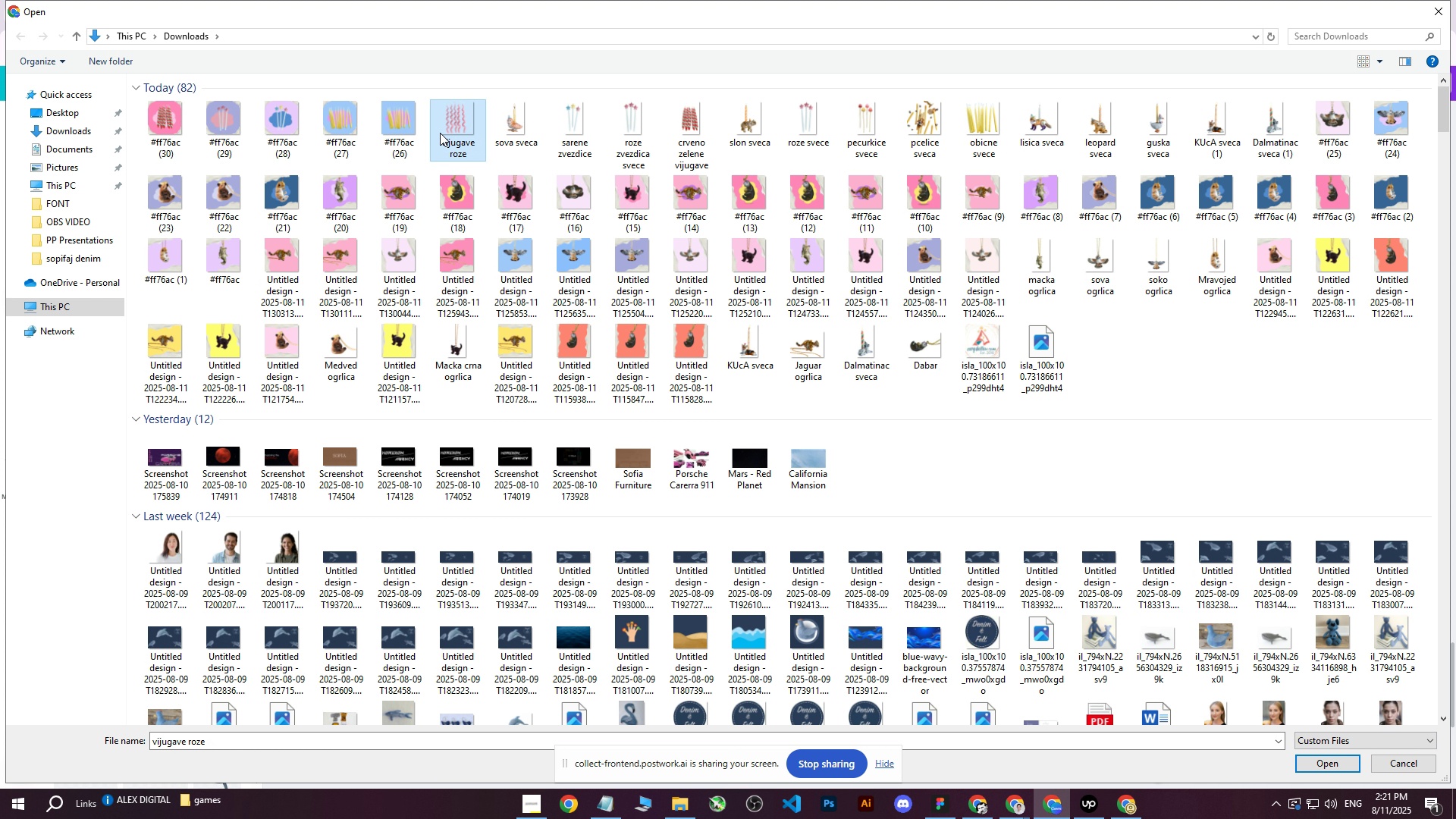 
left_click([440, 133])
 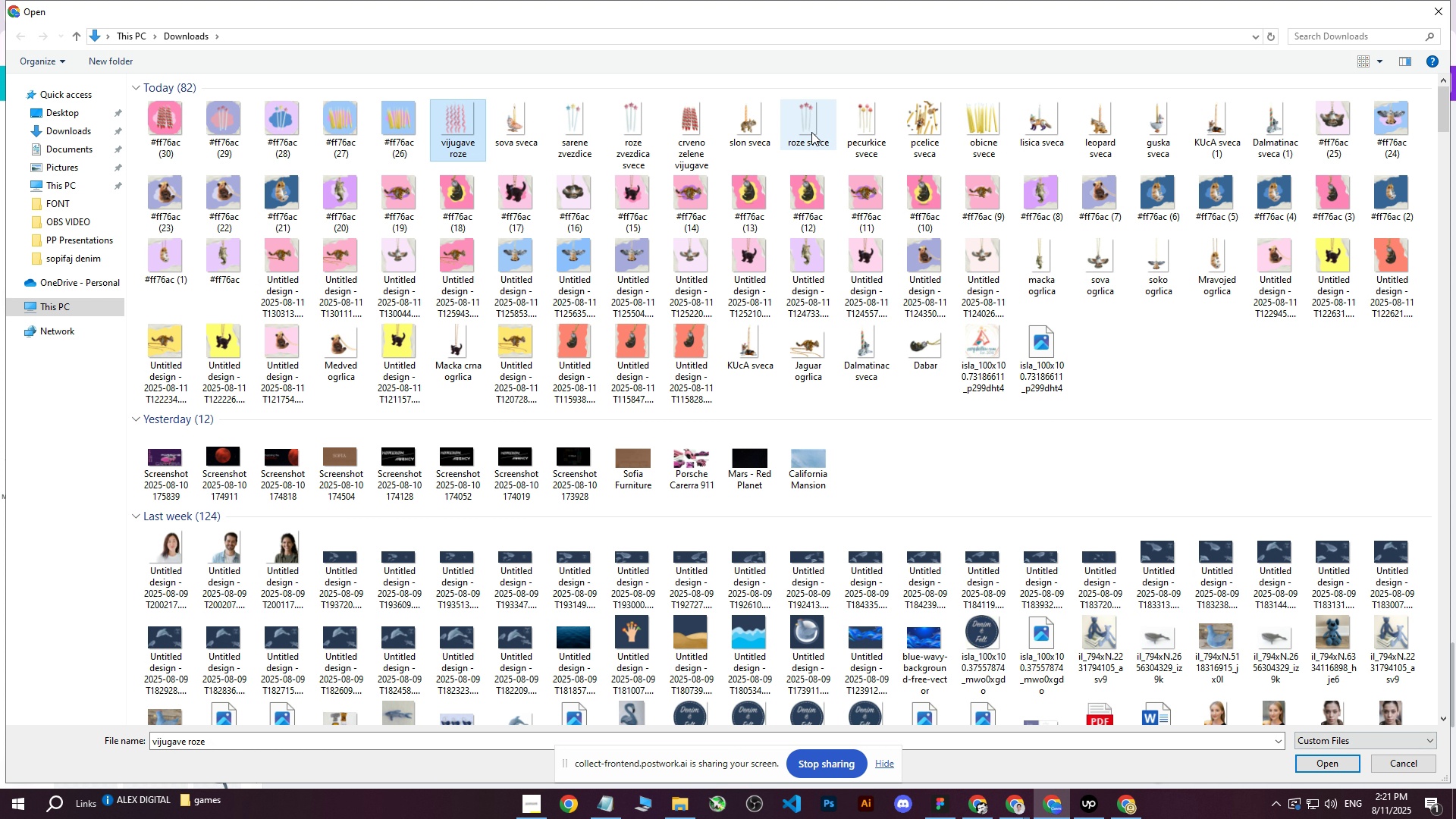 
left_click([855, 127])
 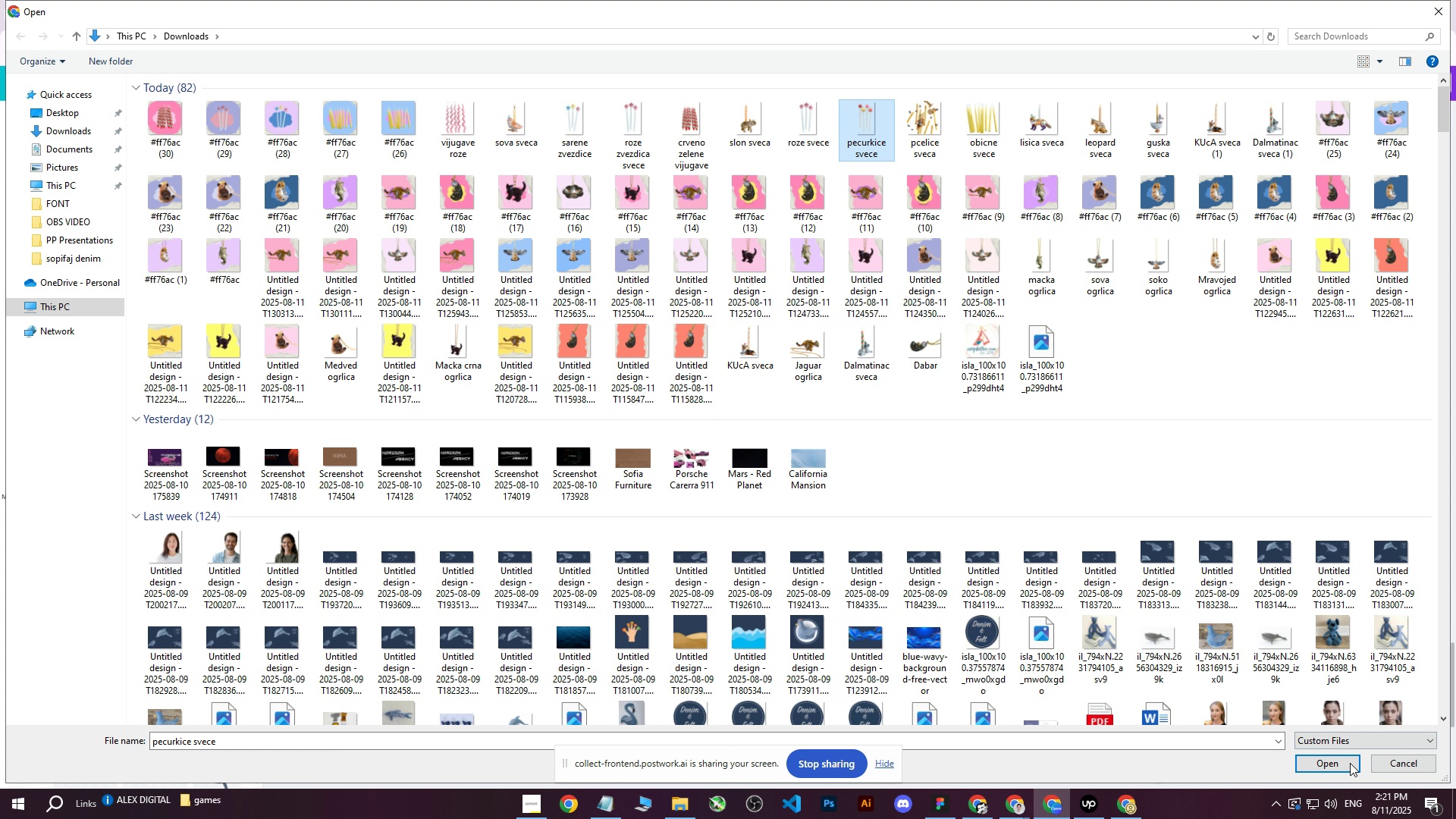 
left_click([1321, 764])
 